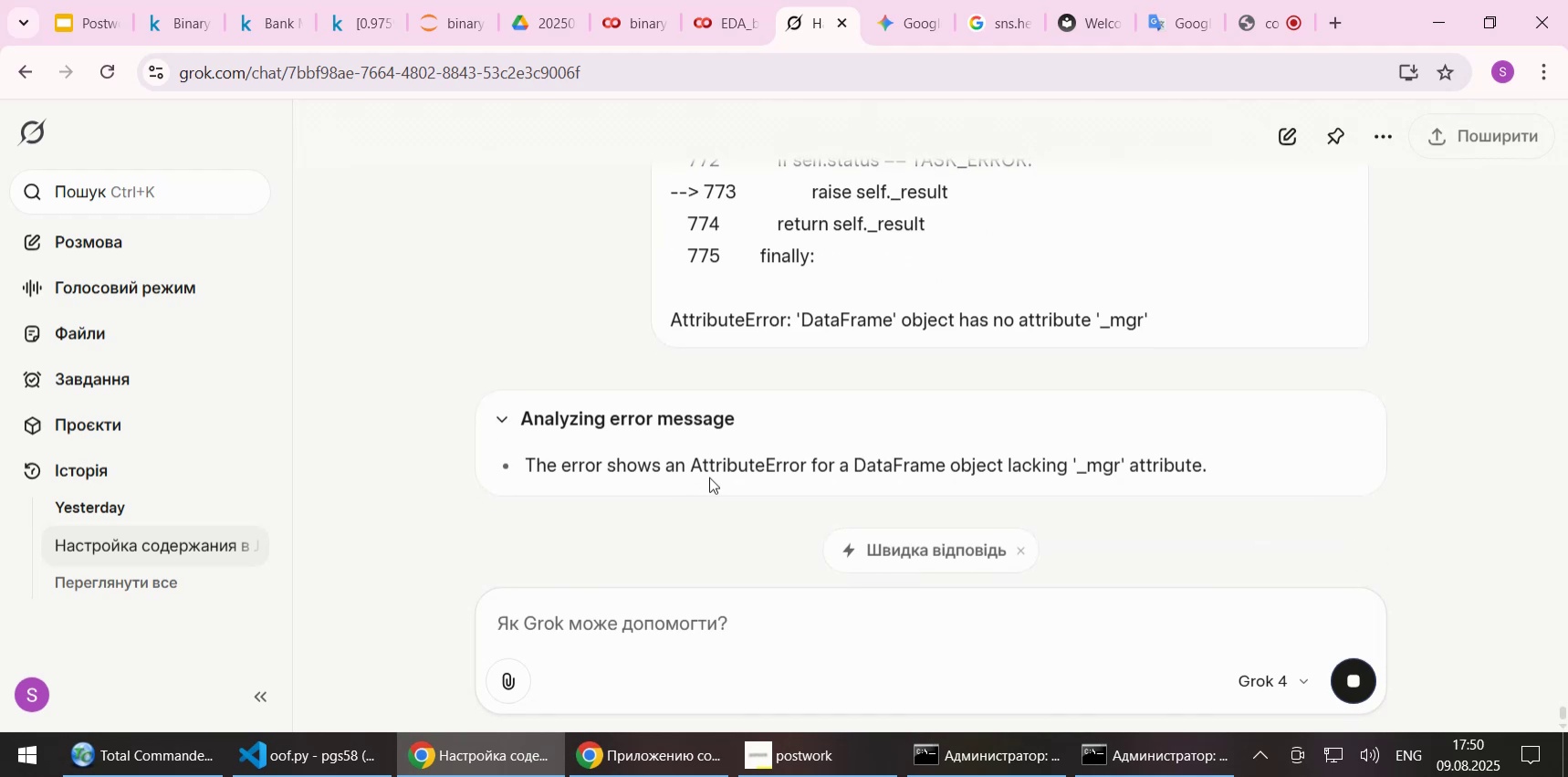 
wait(9.02)
 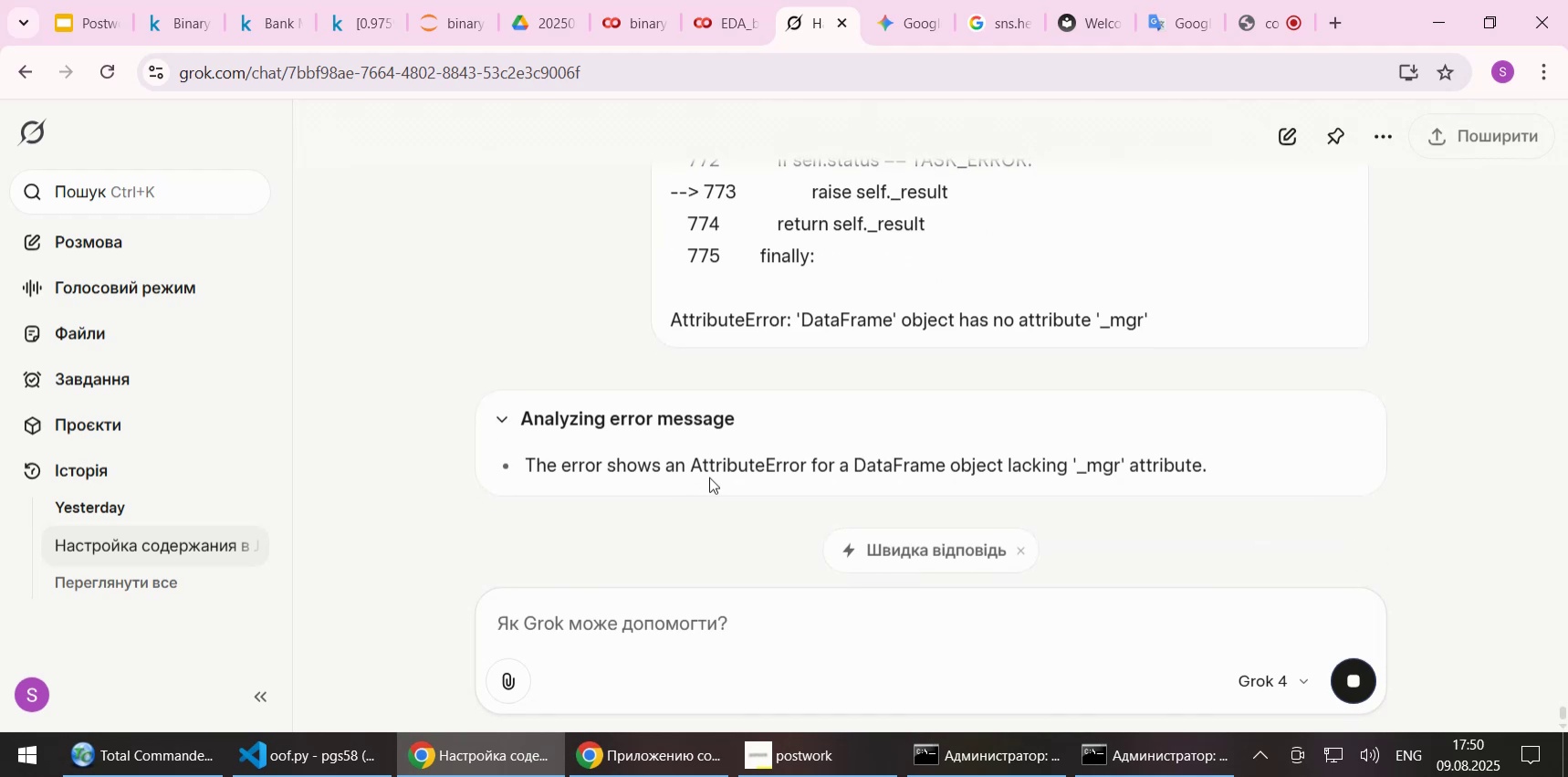 
scroll: coordinate [680, 431], scroll_direction: down, amount: 1.0
 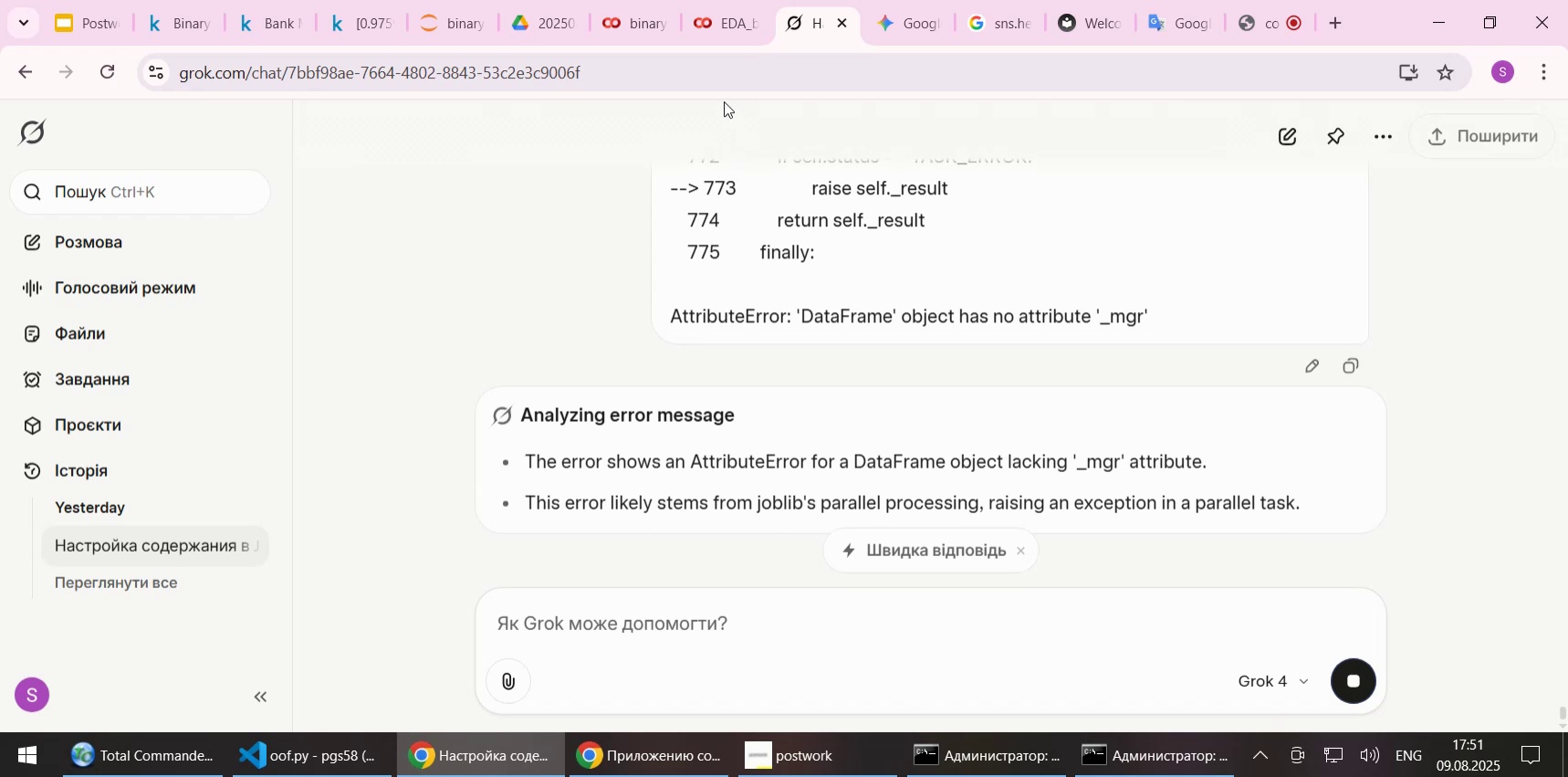 
left_click([626, 32])
 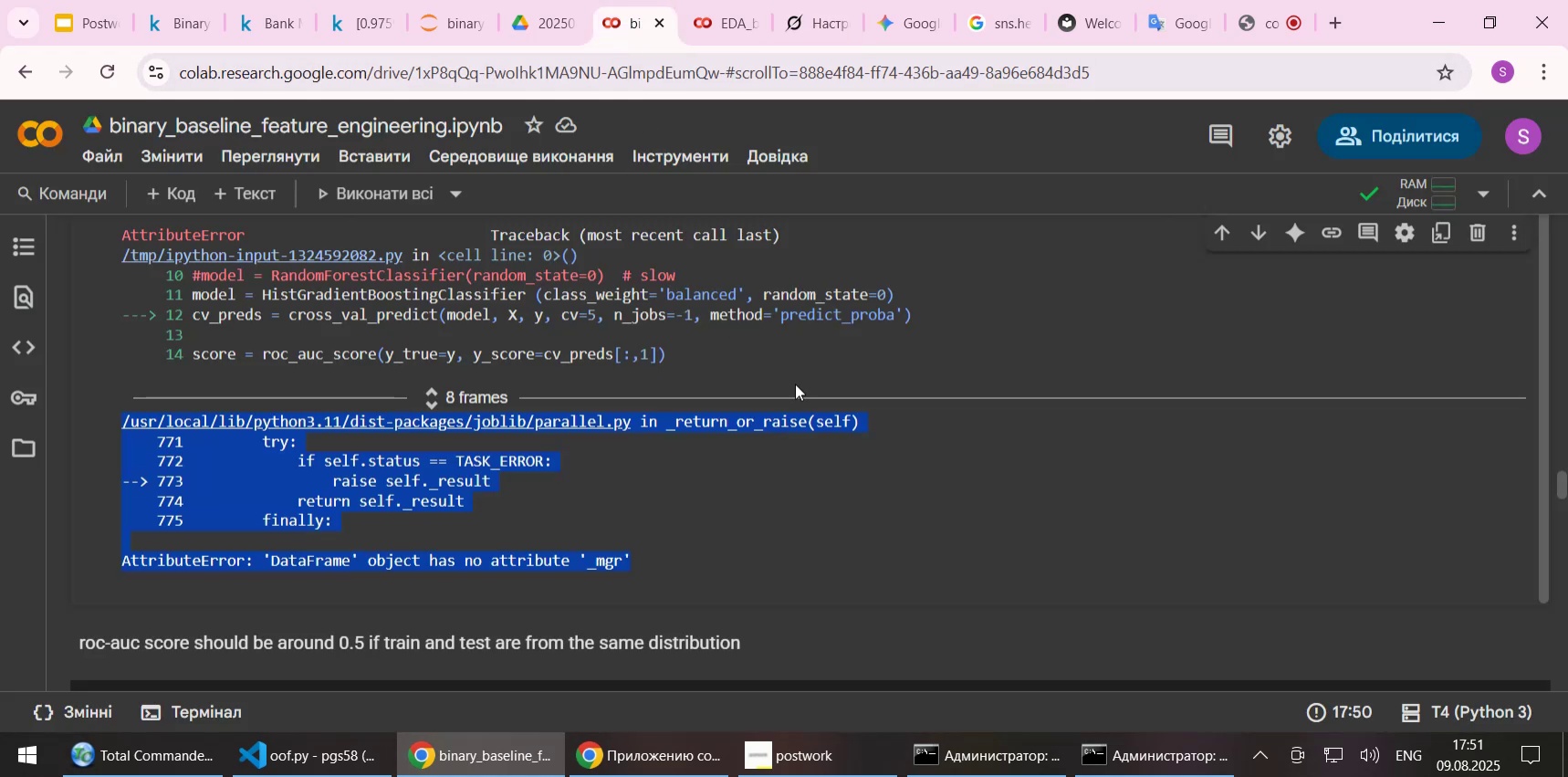 
scroll: coordinate [799, 413], scroll_direction: up, amount: 10.0
 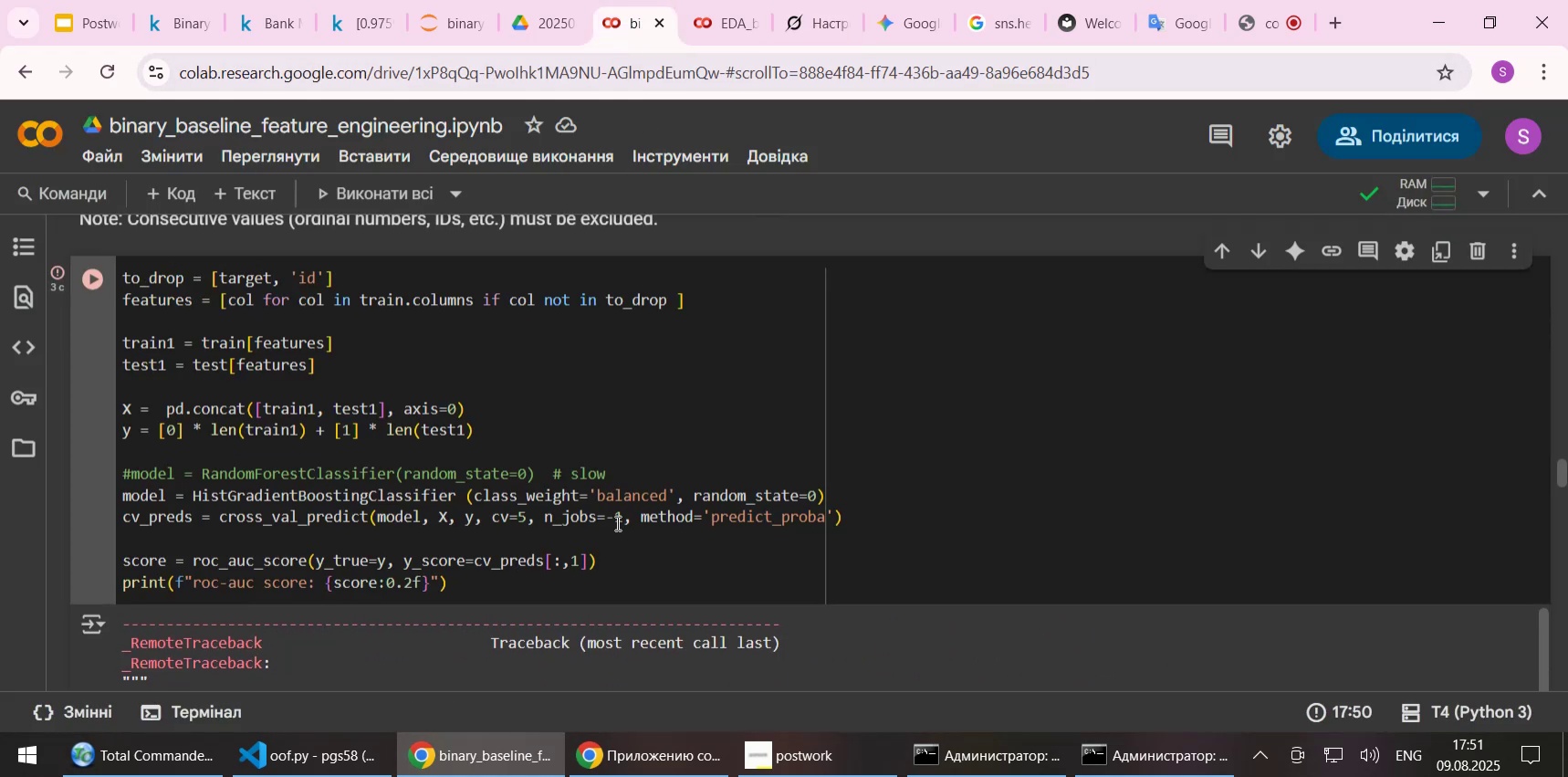 
left_click([610, 516])
 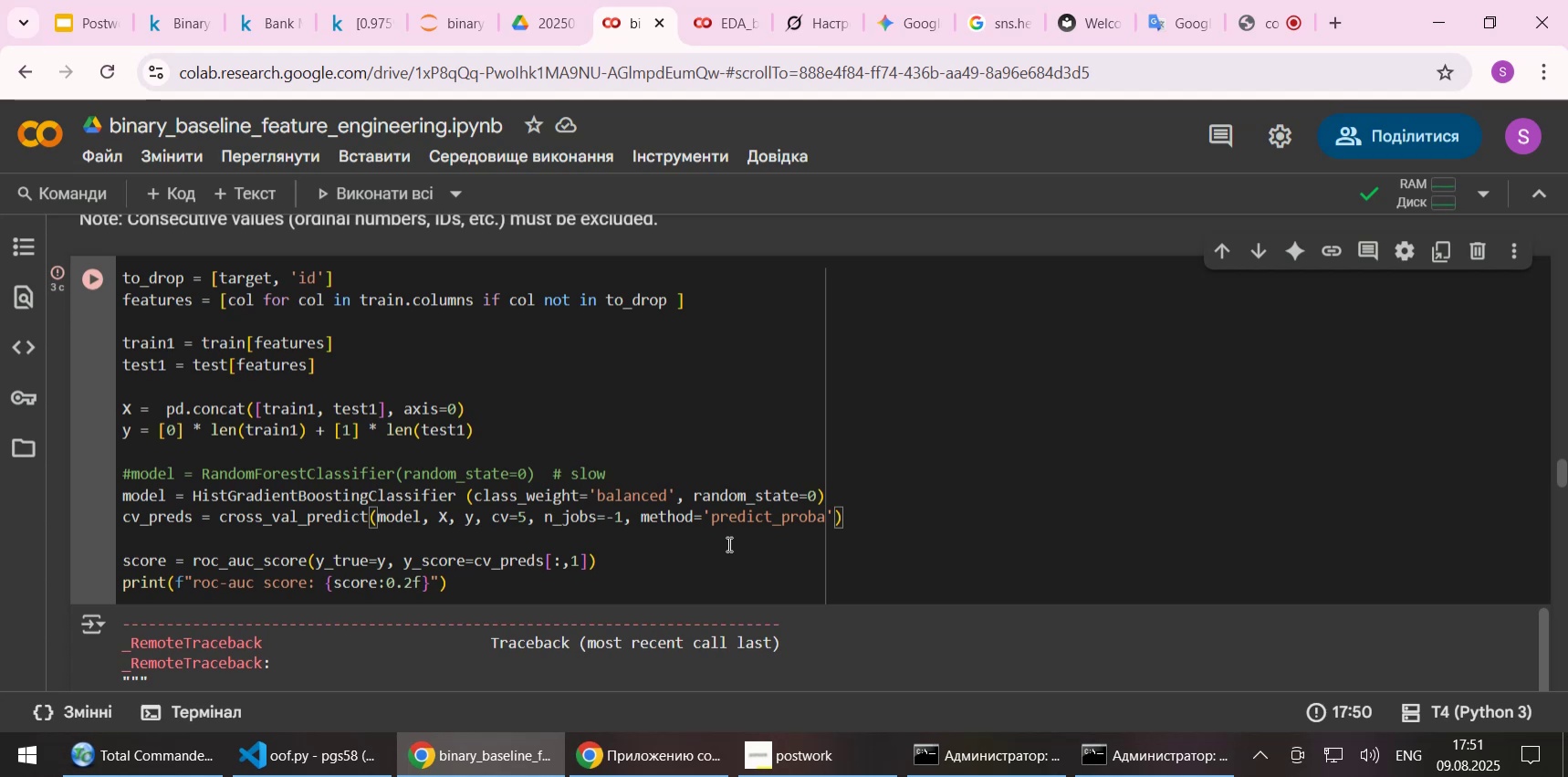 
key(Delete)
 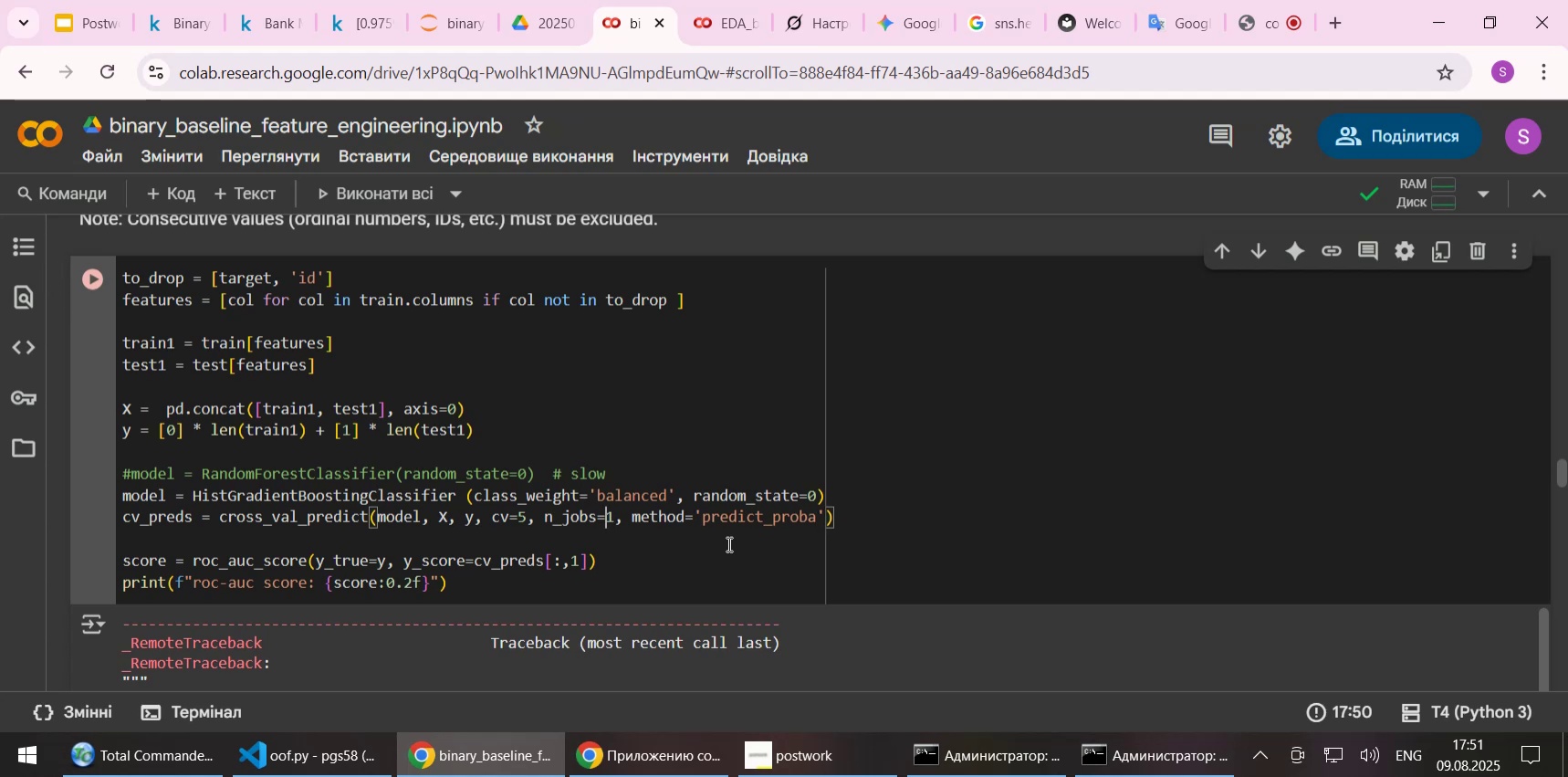 
key(Shift+ShiftLeft)
 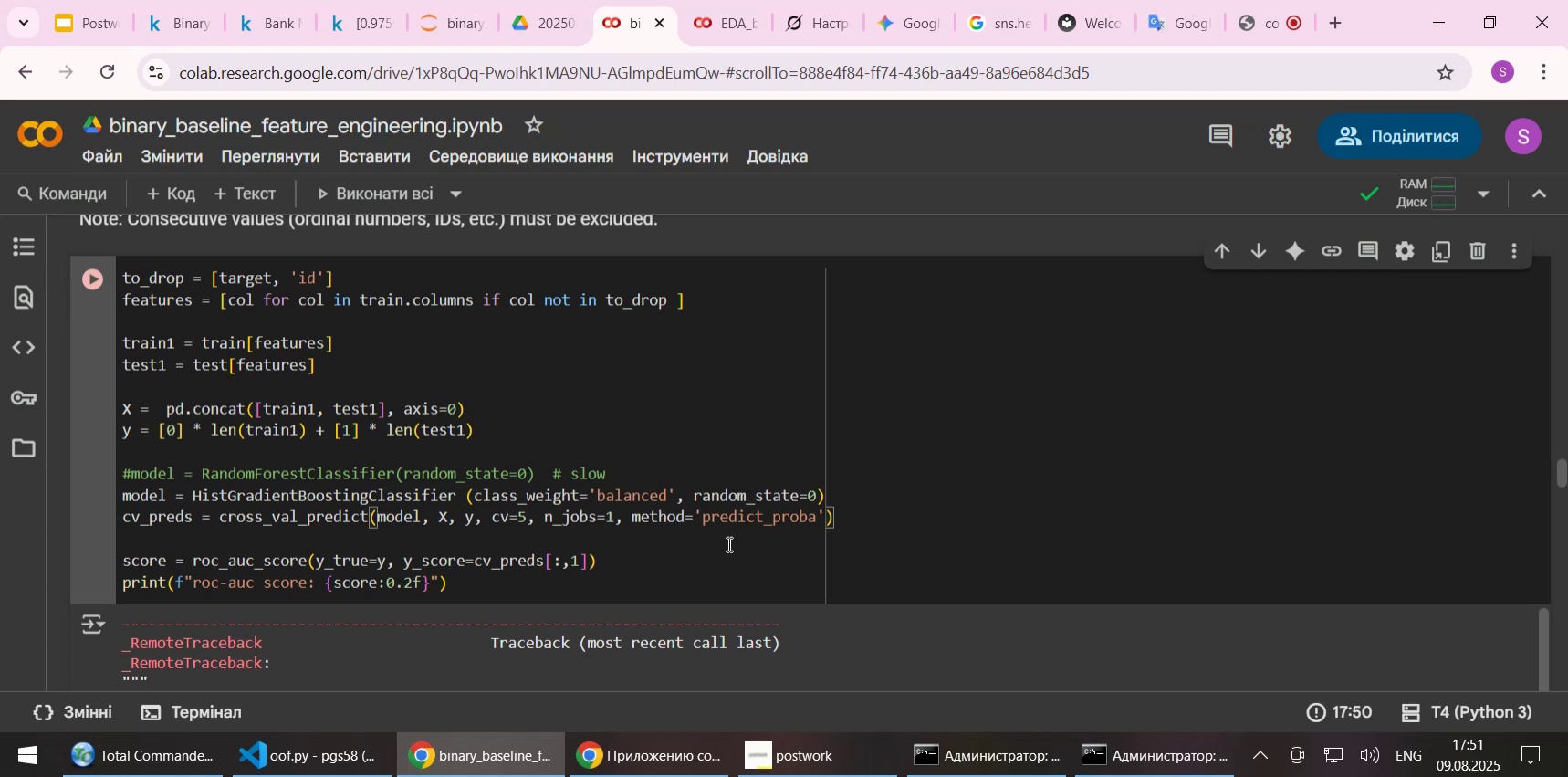 
key(Shift+Enter)
 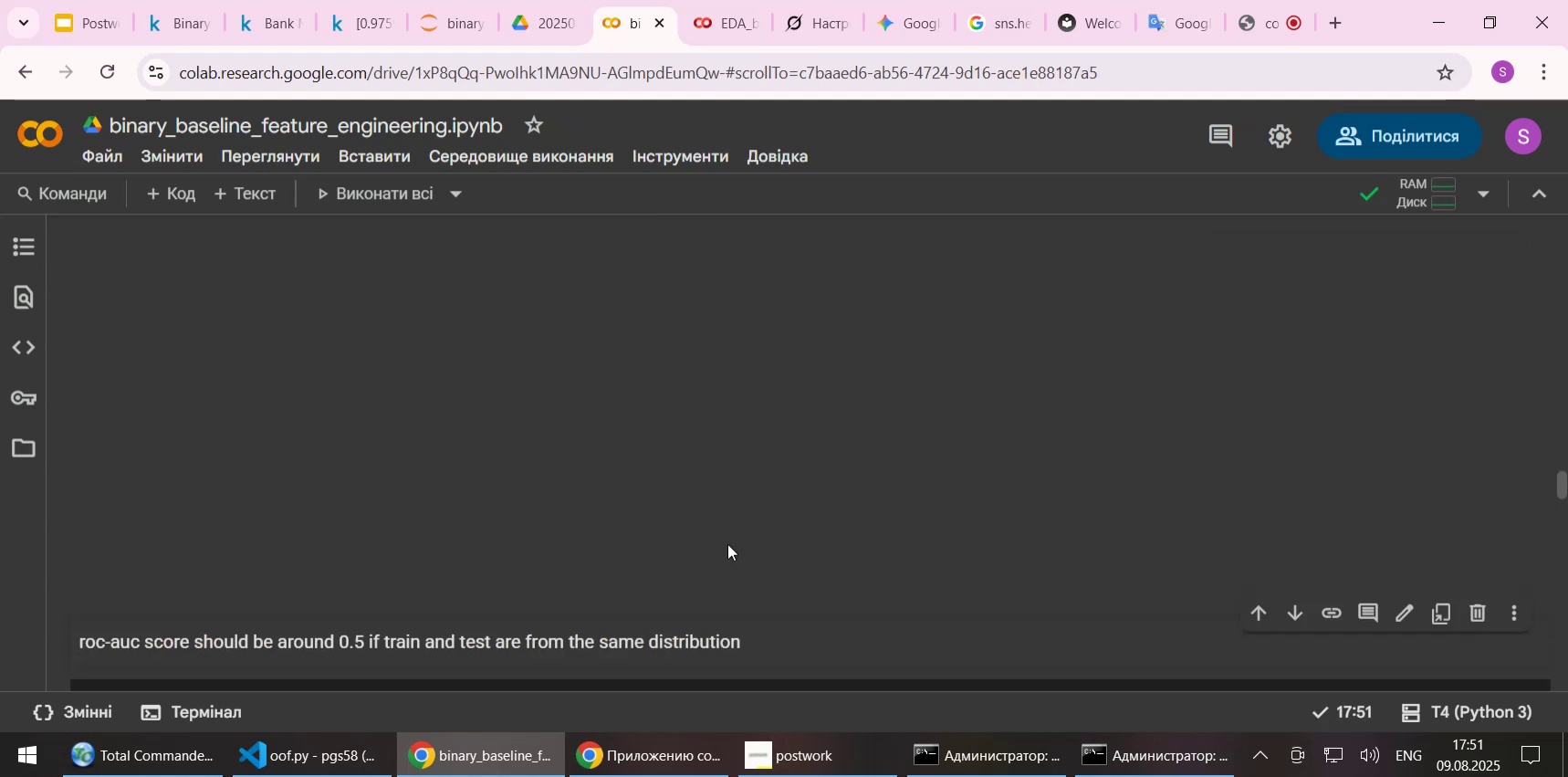 
wait(9.39)
 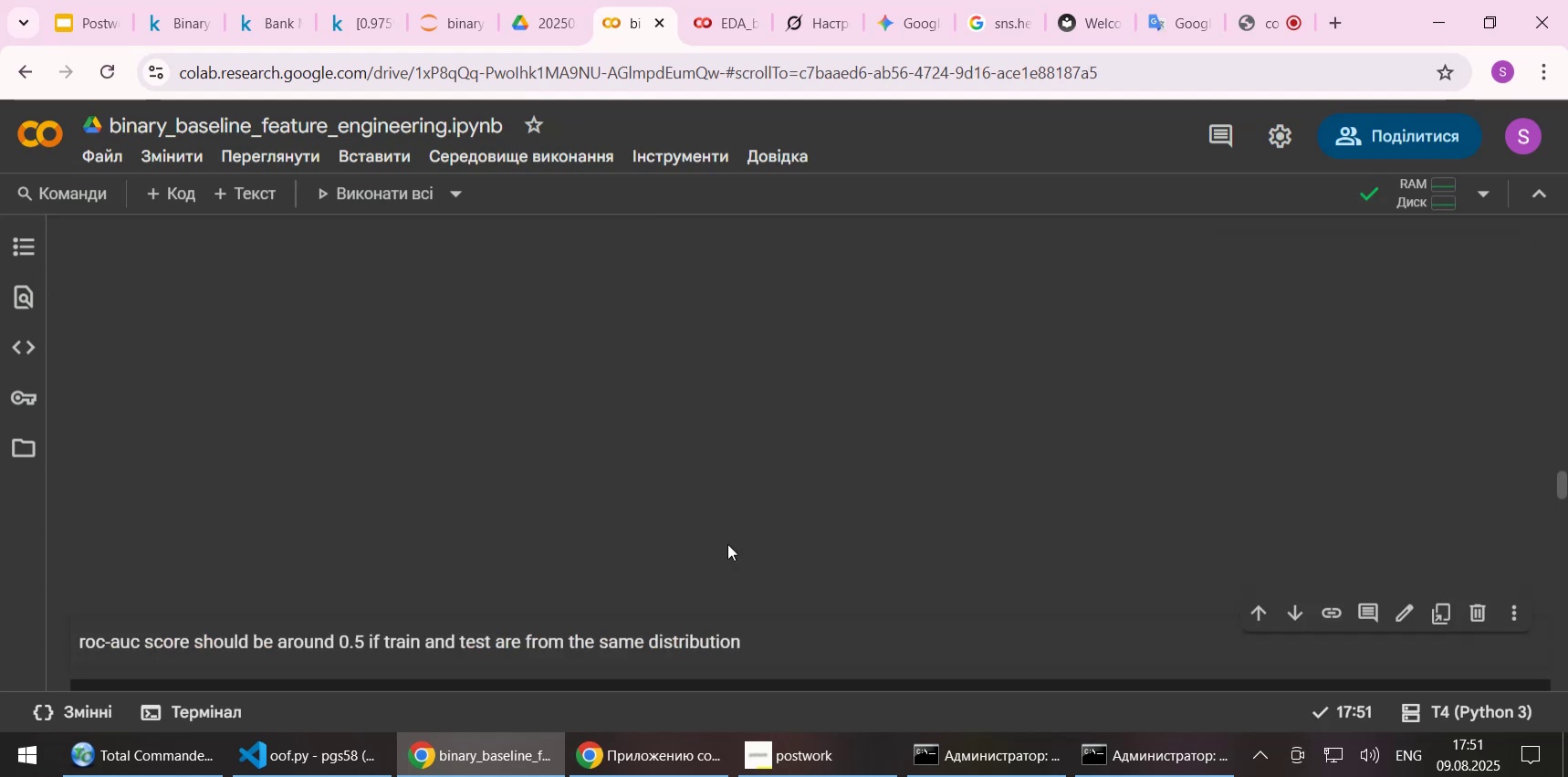 
scroll: coordinate [749, 381], scroll_direction: down, amount: 1.0
 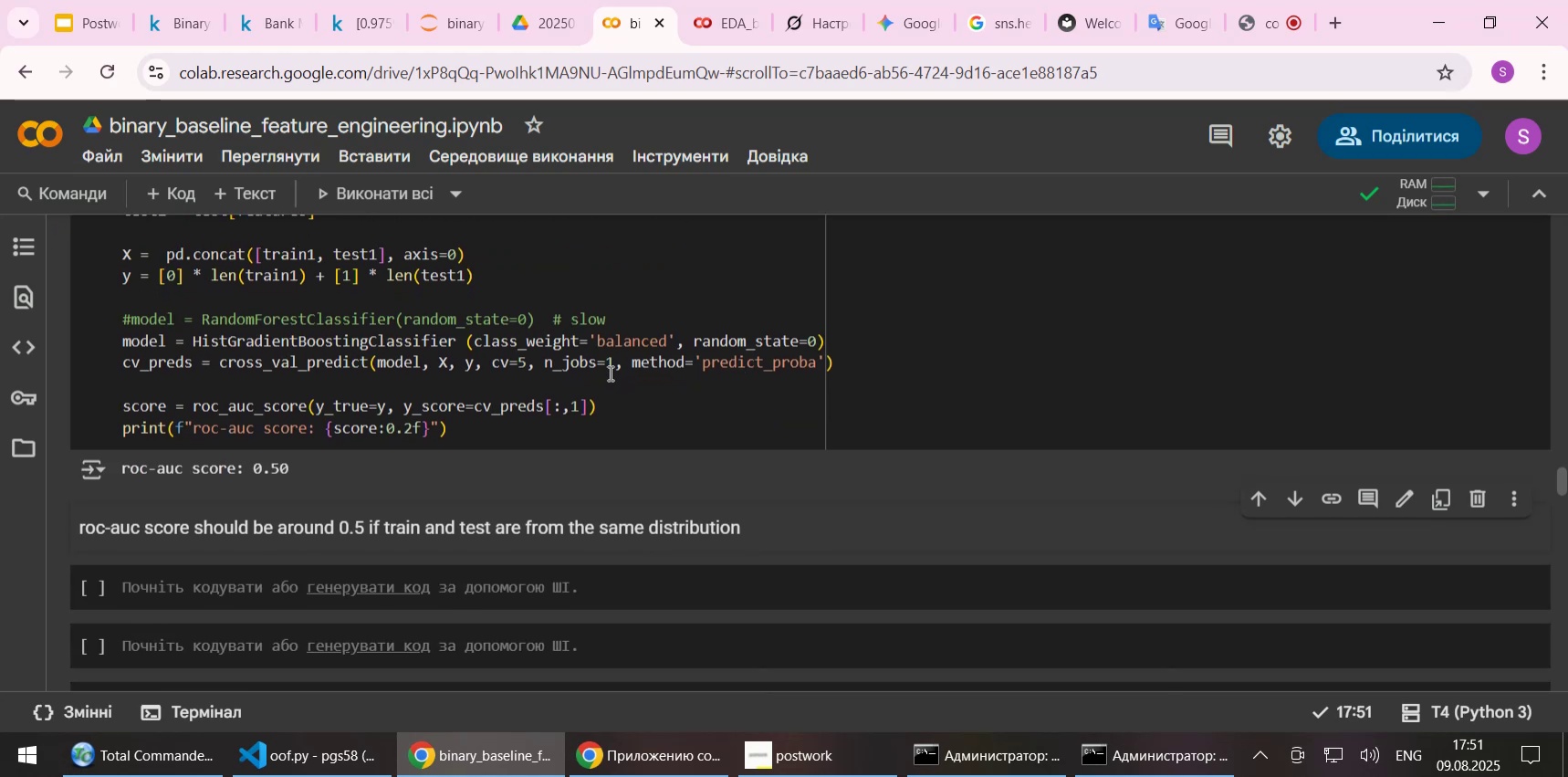 
left_click([606, 367])
 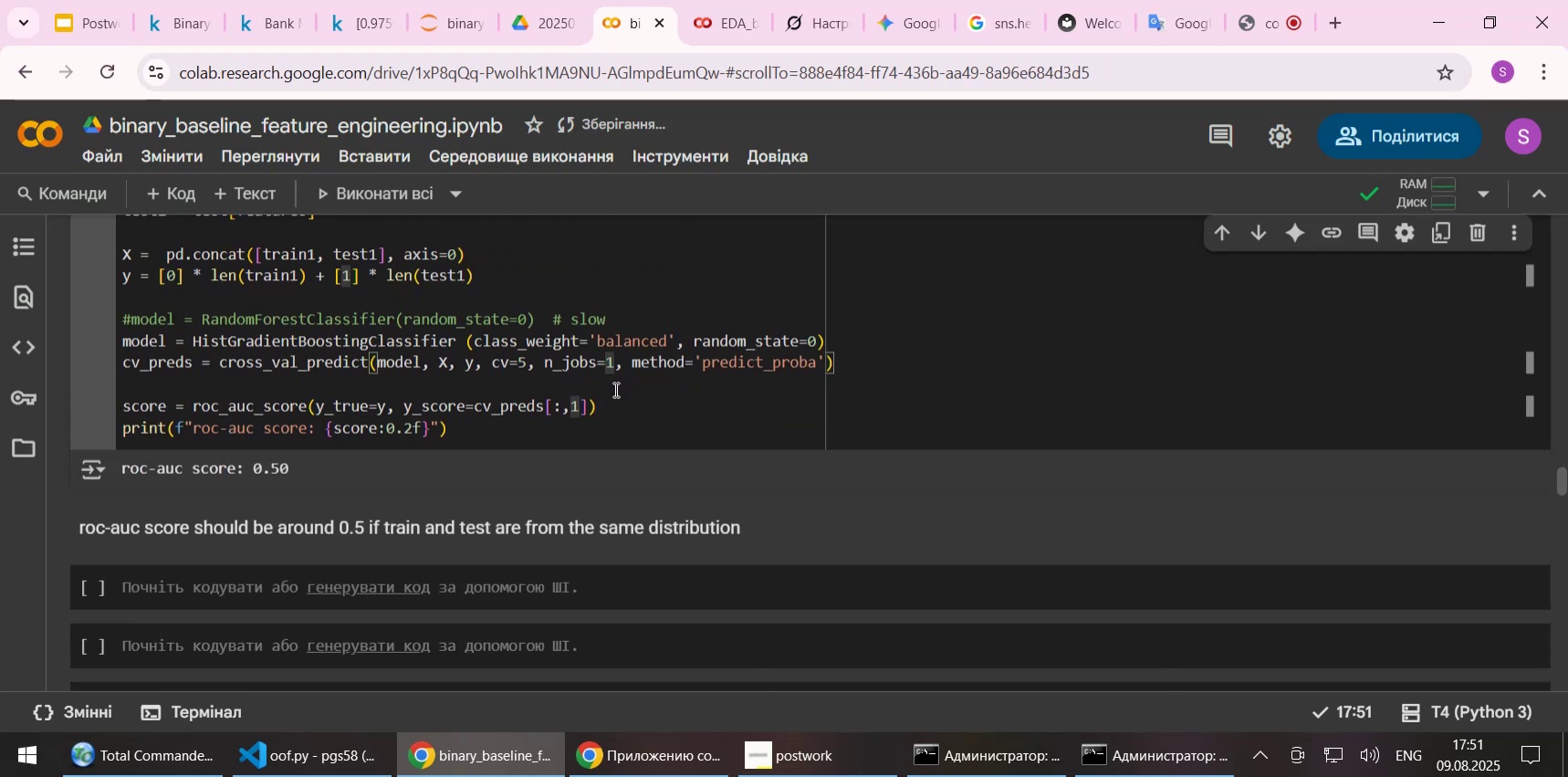 
key(Delete)
 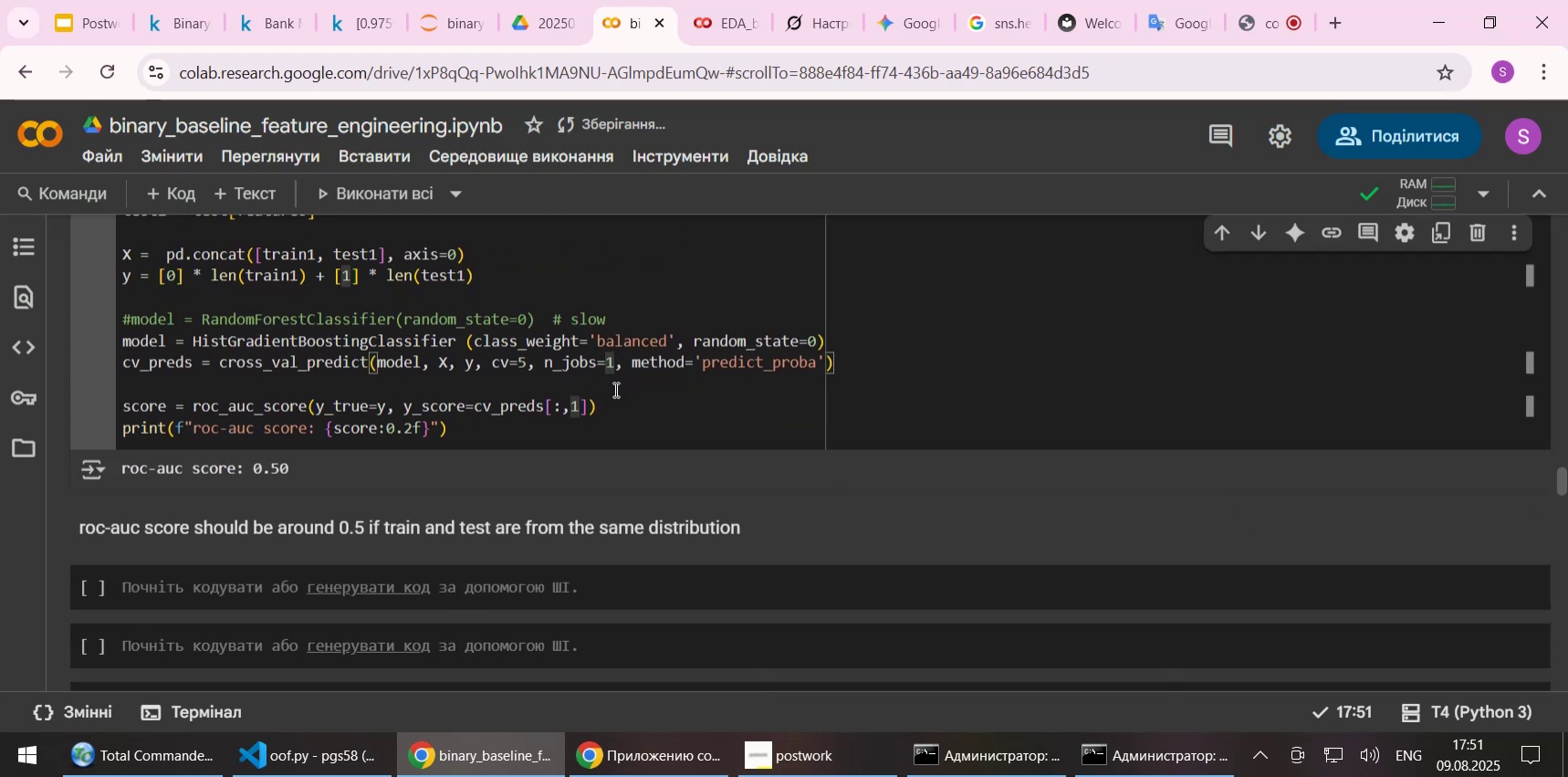 
key(2)
 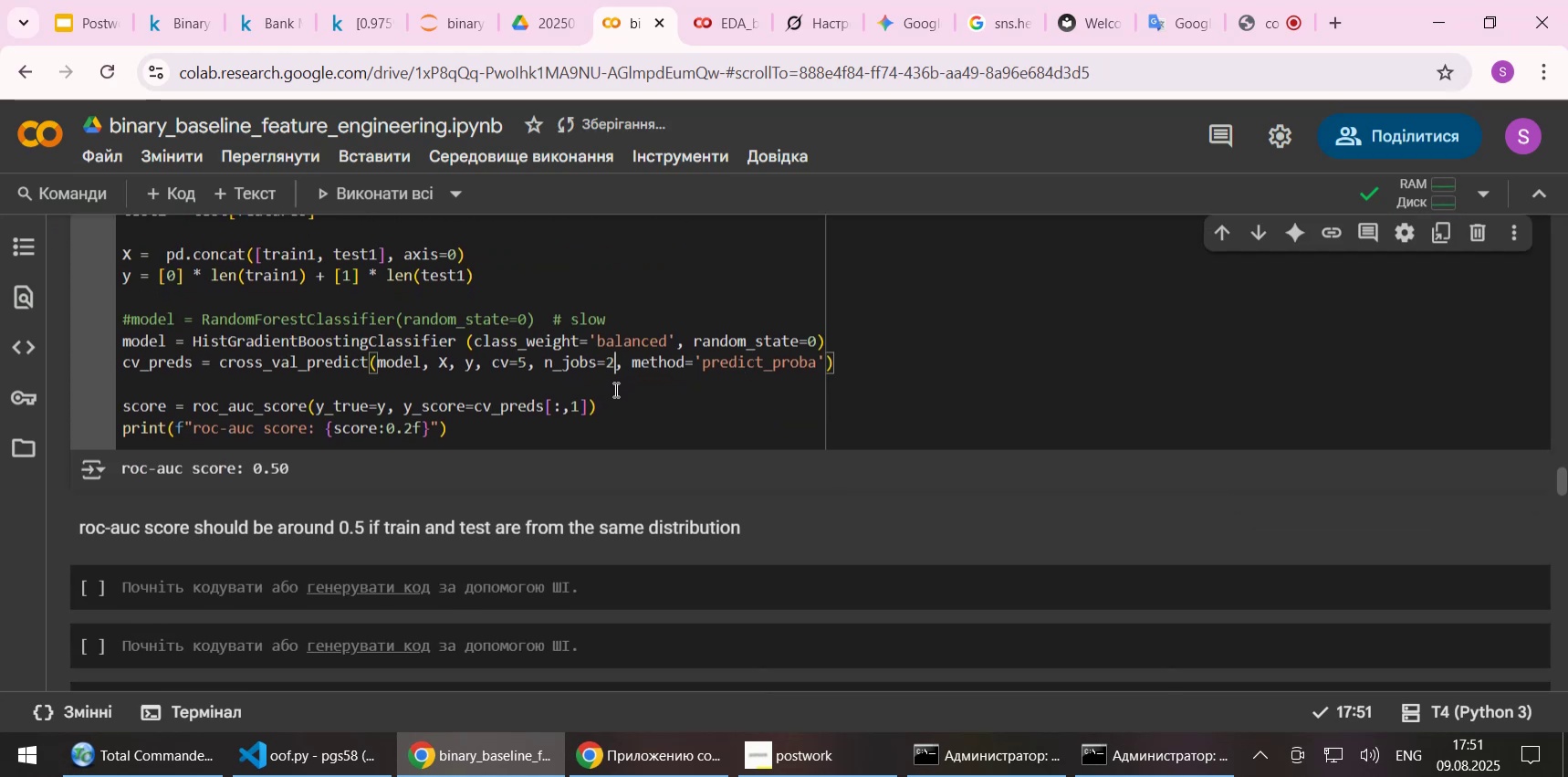 
key(Shift+ShiftLeft)
 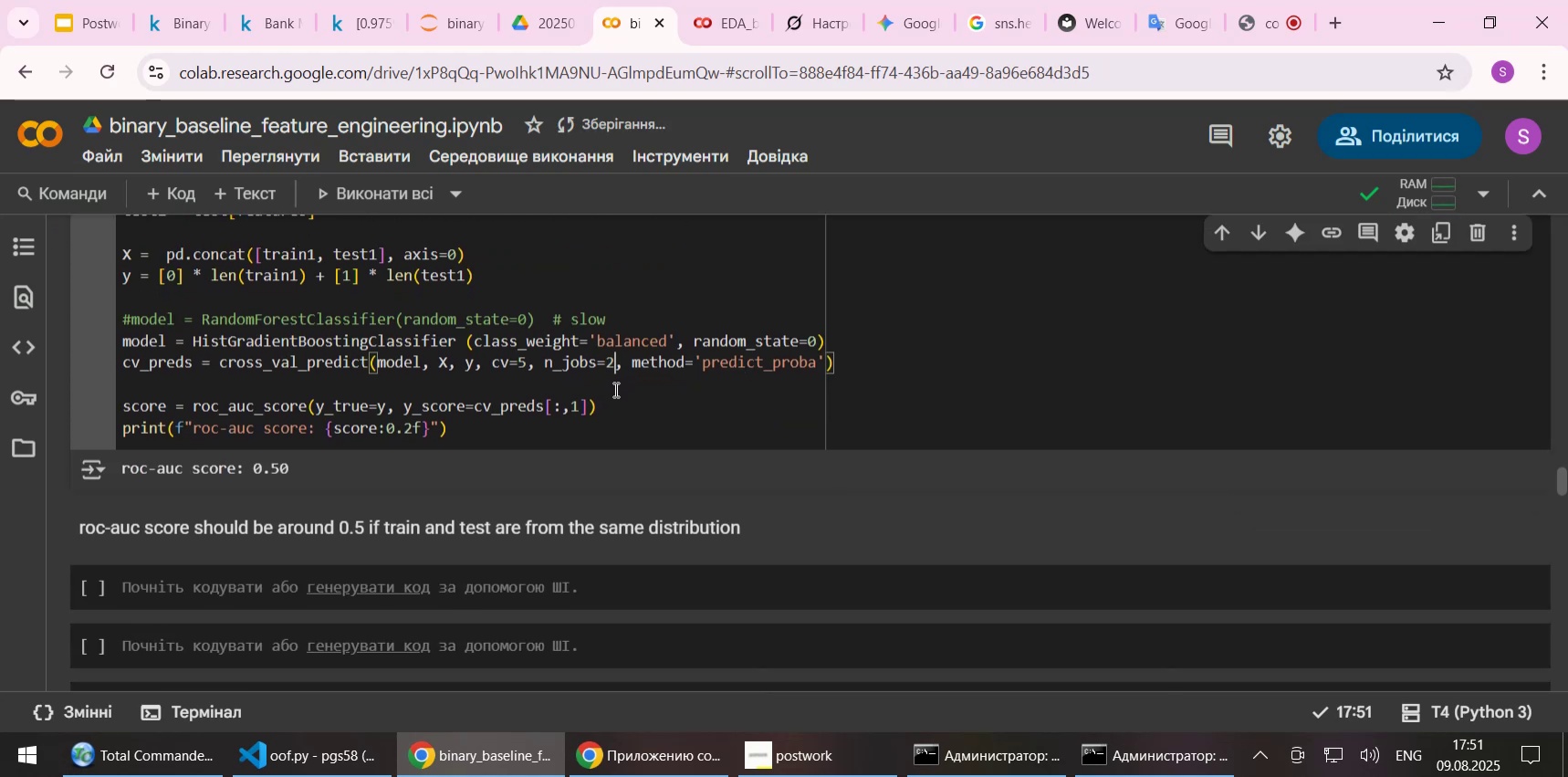 
key(Shift+Enter)
 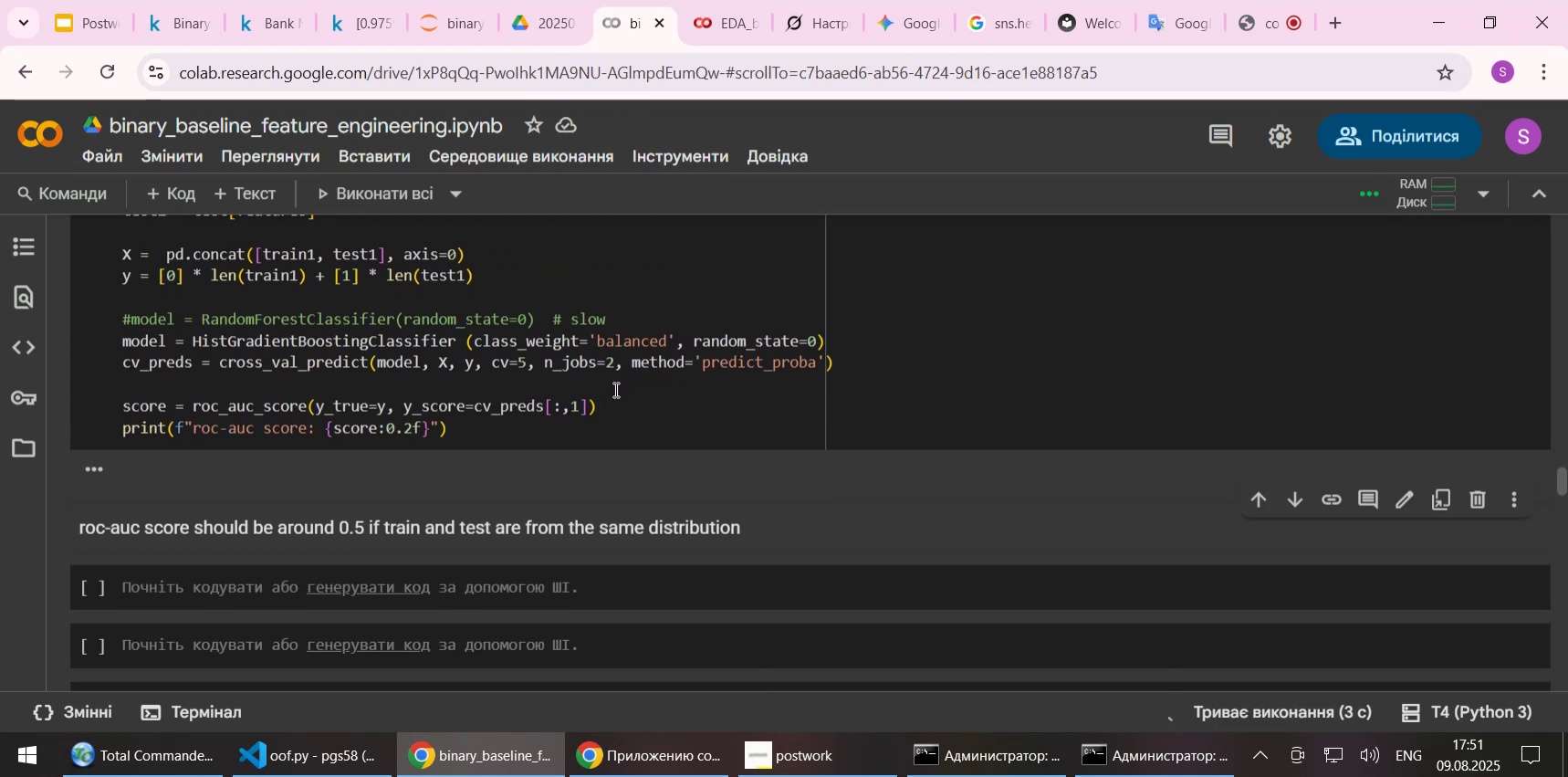 
wait(9.16)
 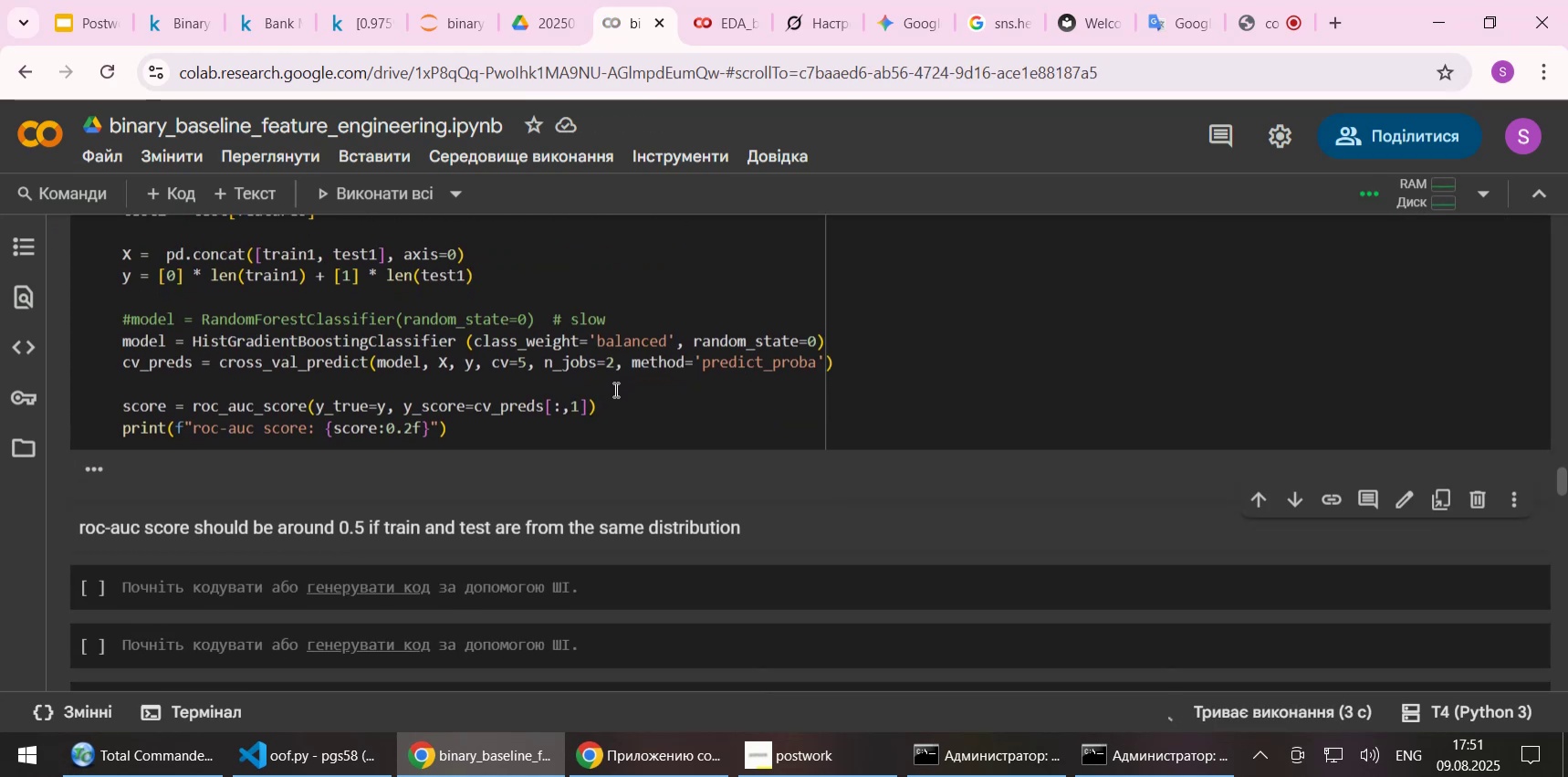 
scroll: coordinate [793, 322], scroll_direction: up, amount: 11.0
 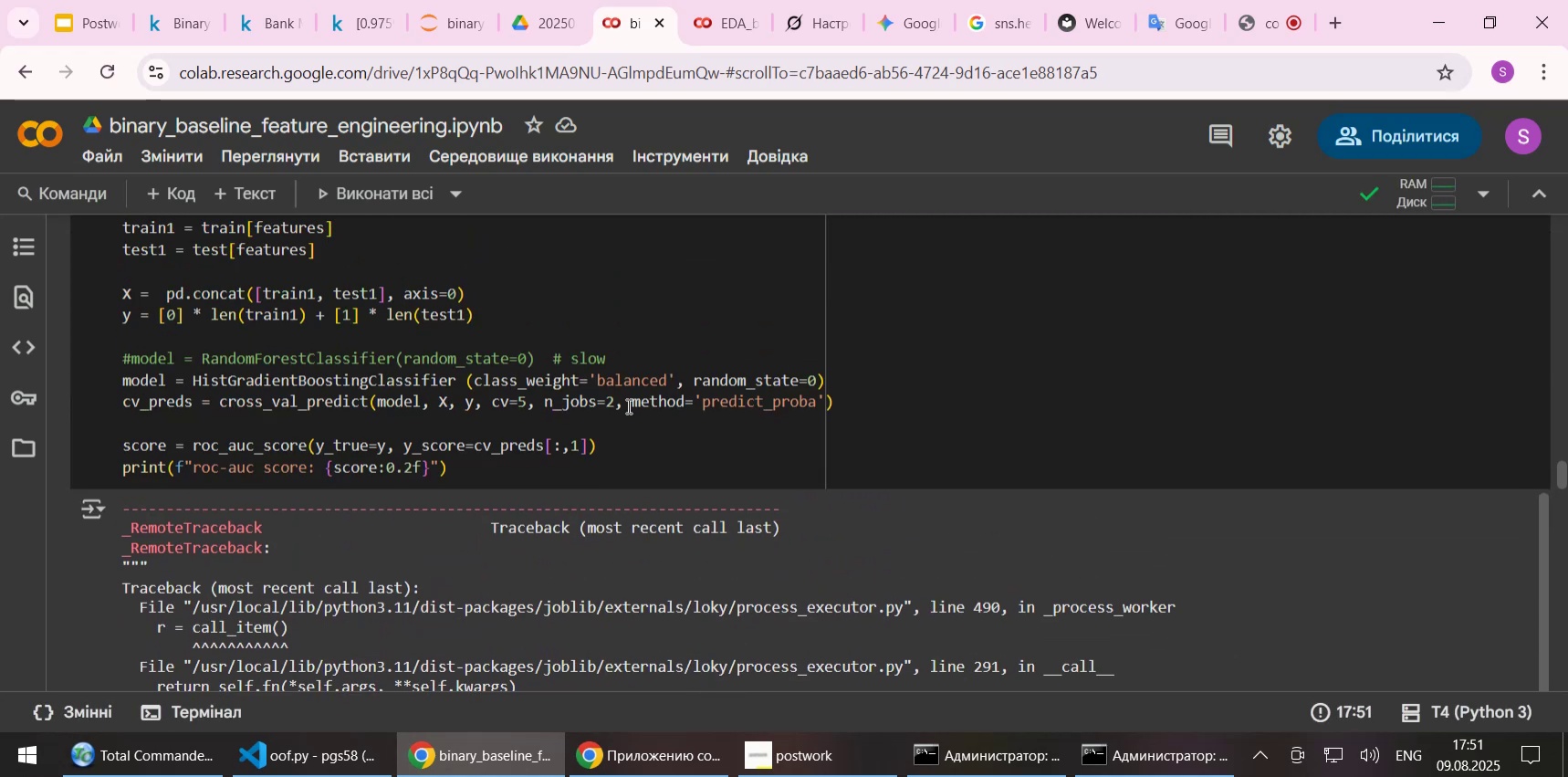 
left_click([605, 401])
 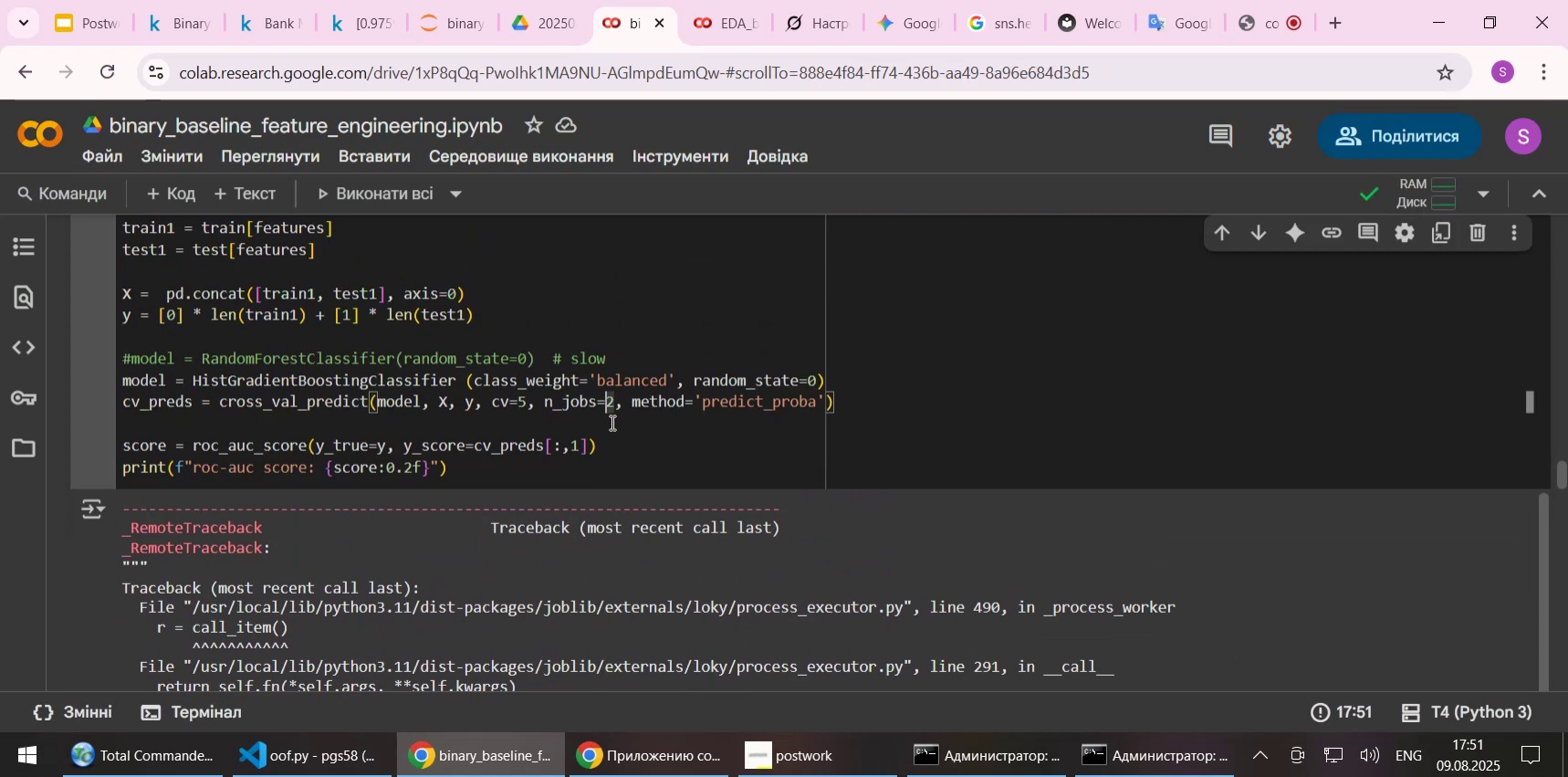 
key(Delete)
 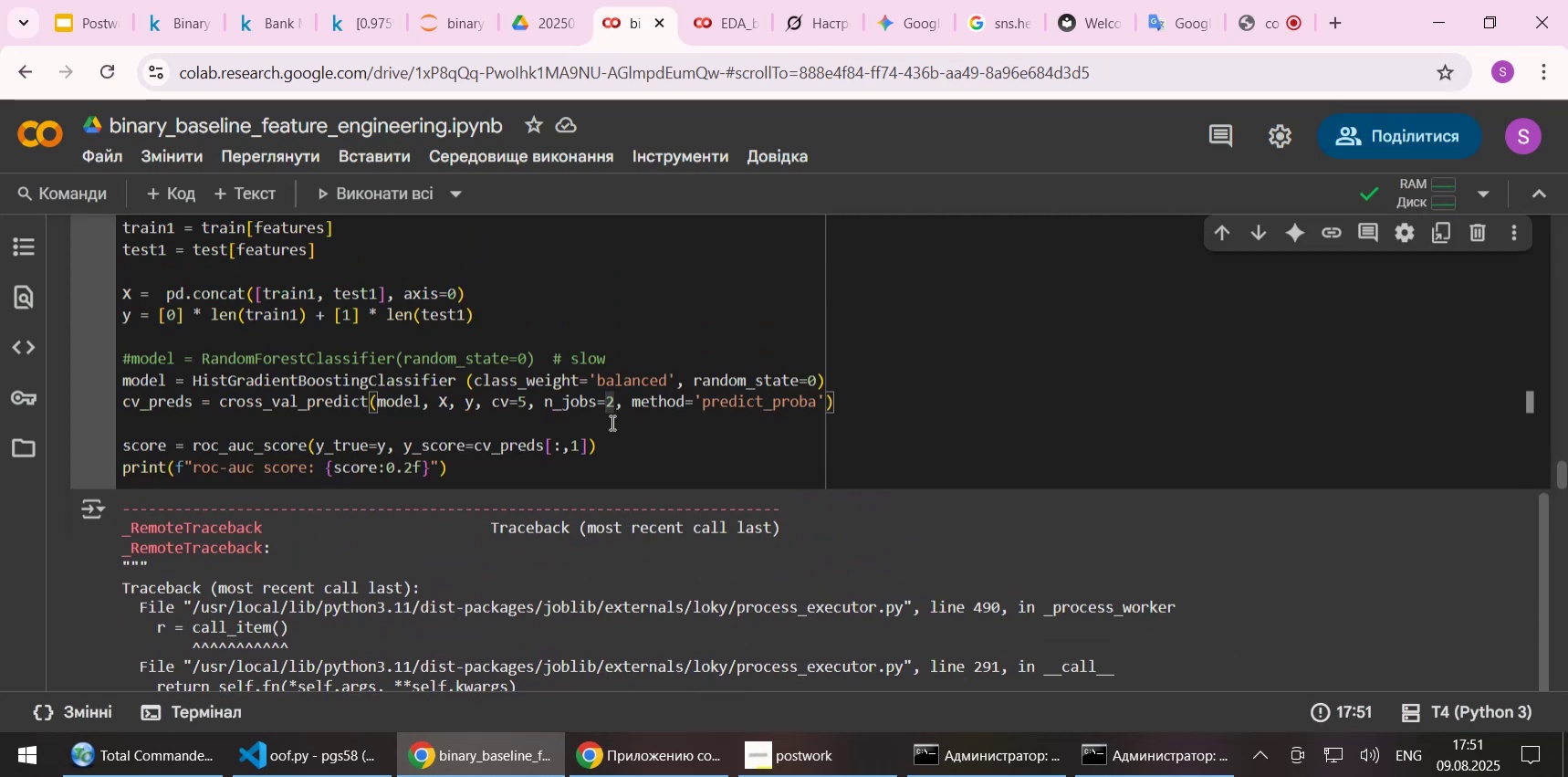 
key(1)
 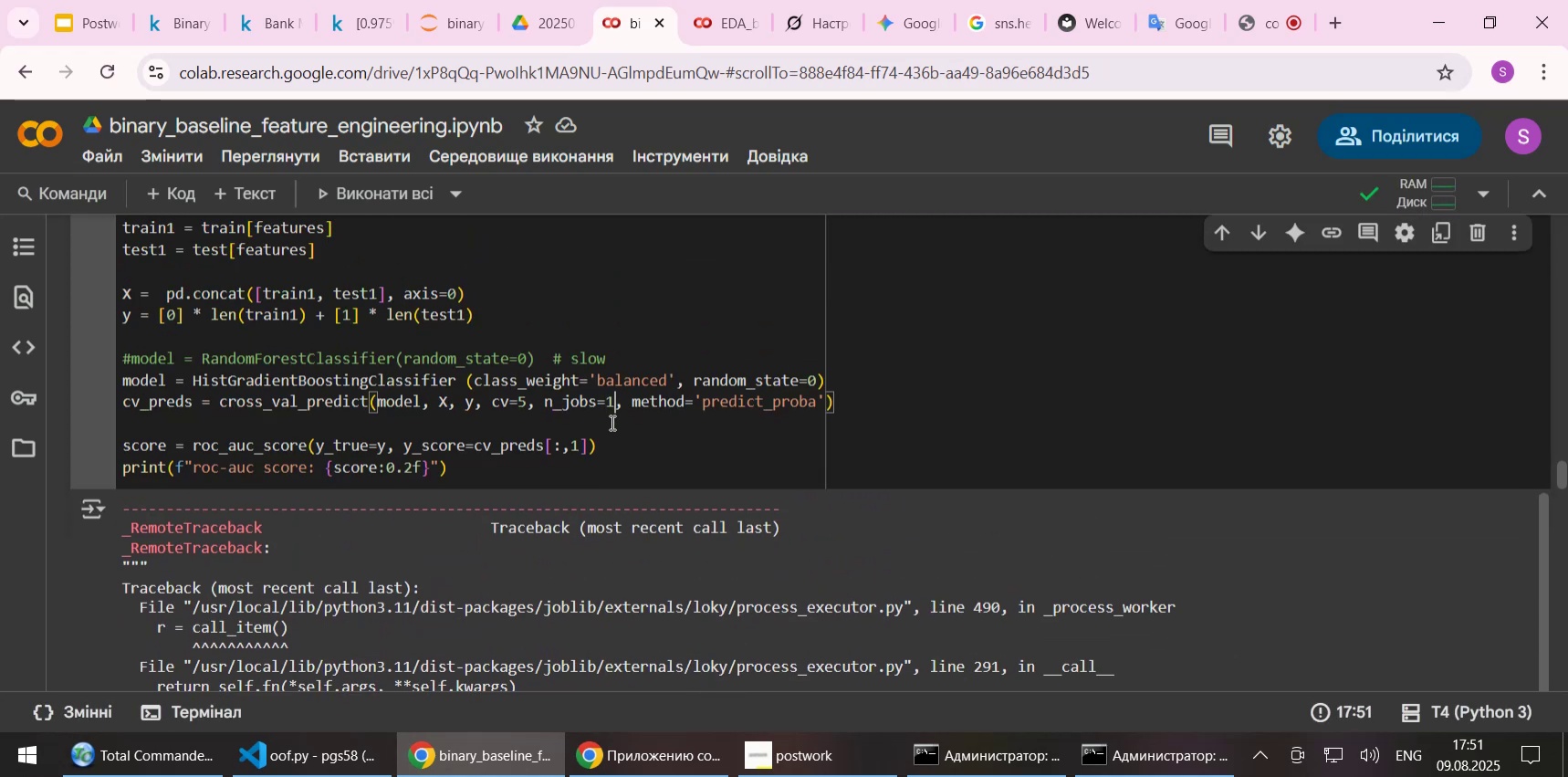 
key(Shift+ShiftLeft)
 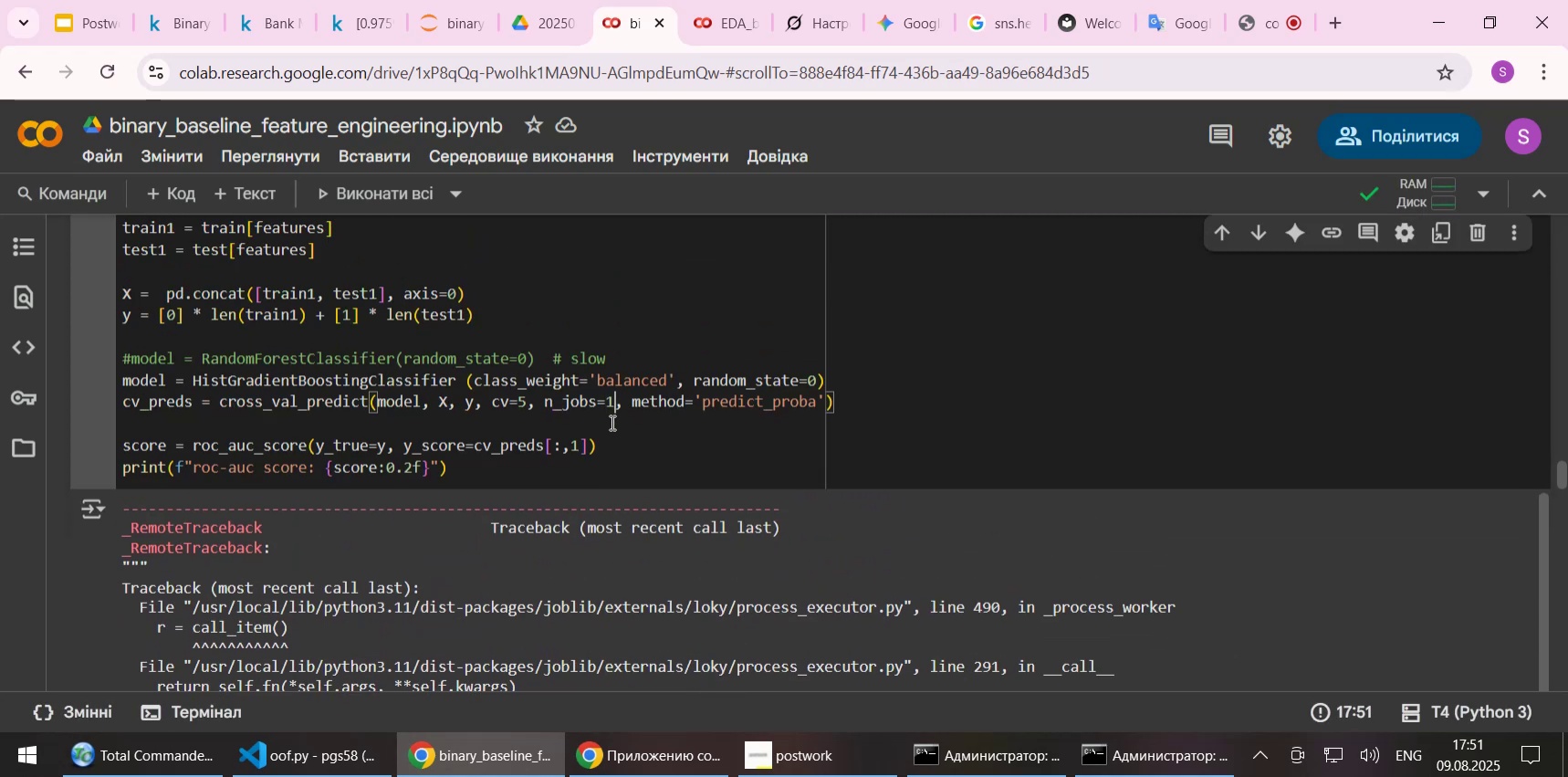 
key(Shift+Enter)
 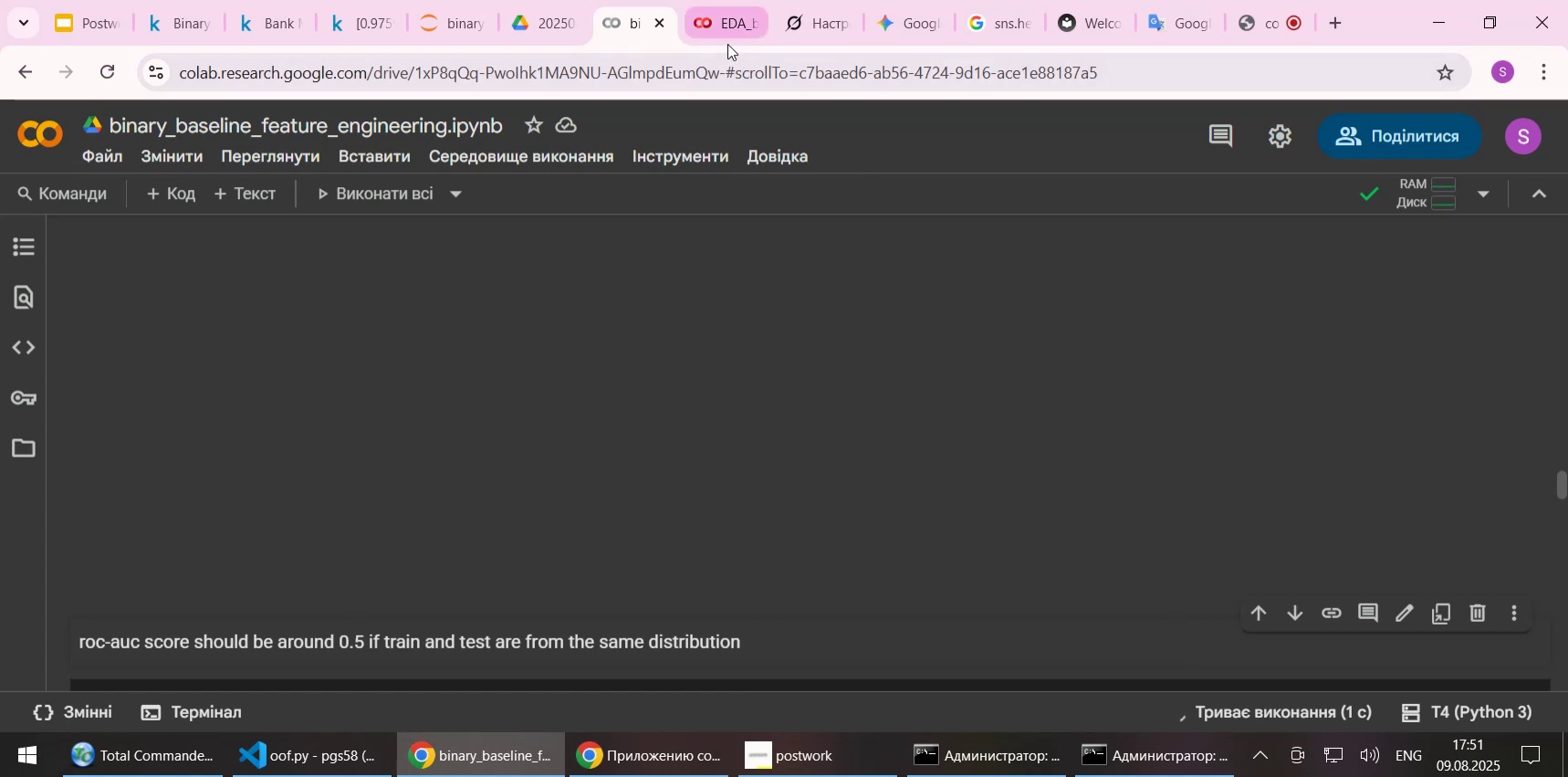 
left_click([814, 26])
 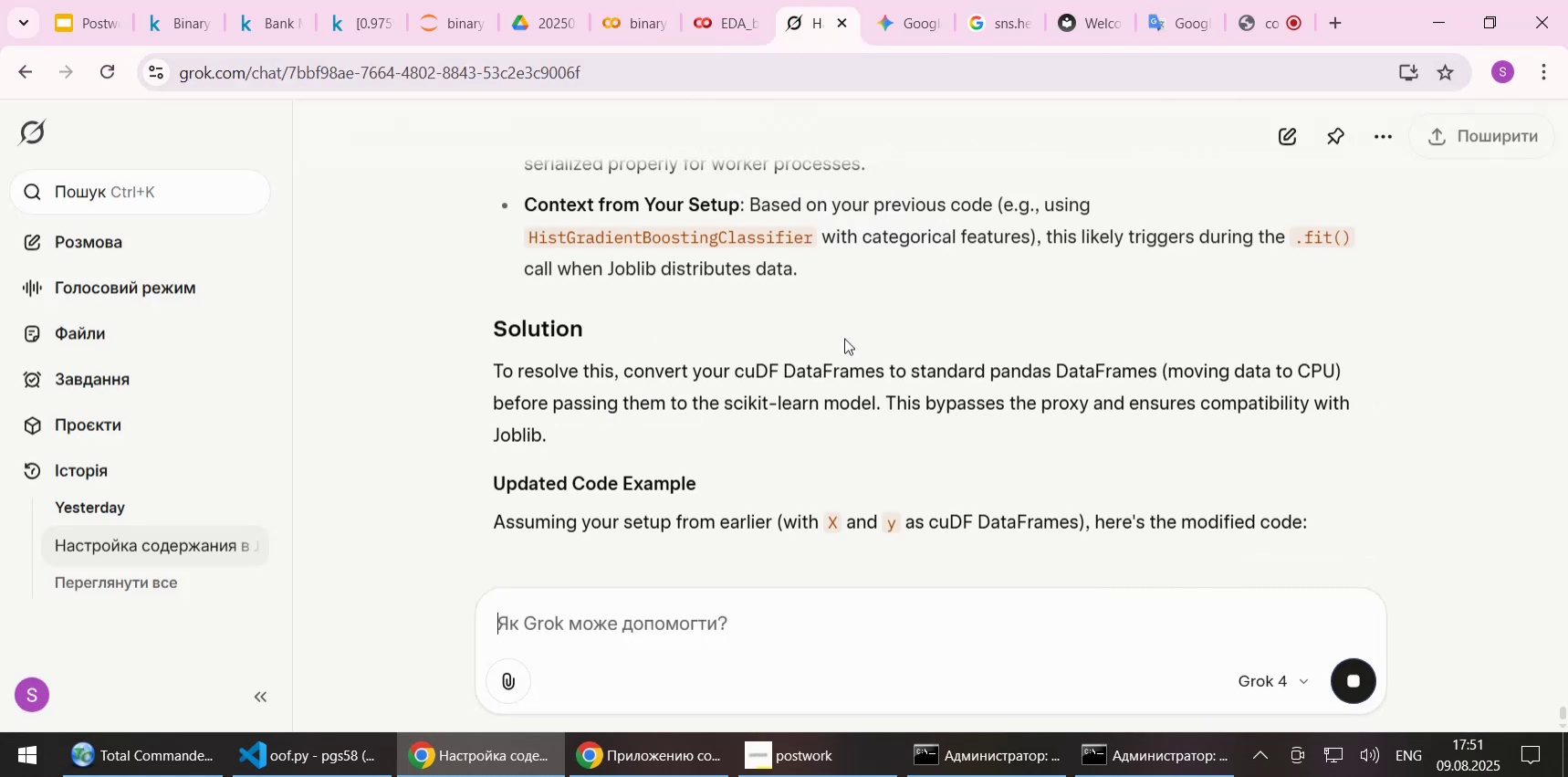 
scroll: coordinate [822, 411], scroll_direction: down, amount: 16.0
 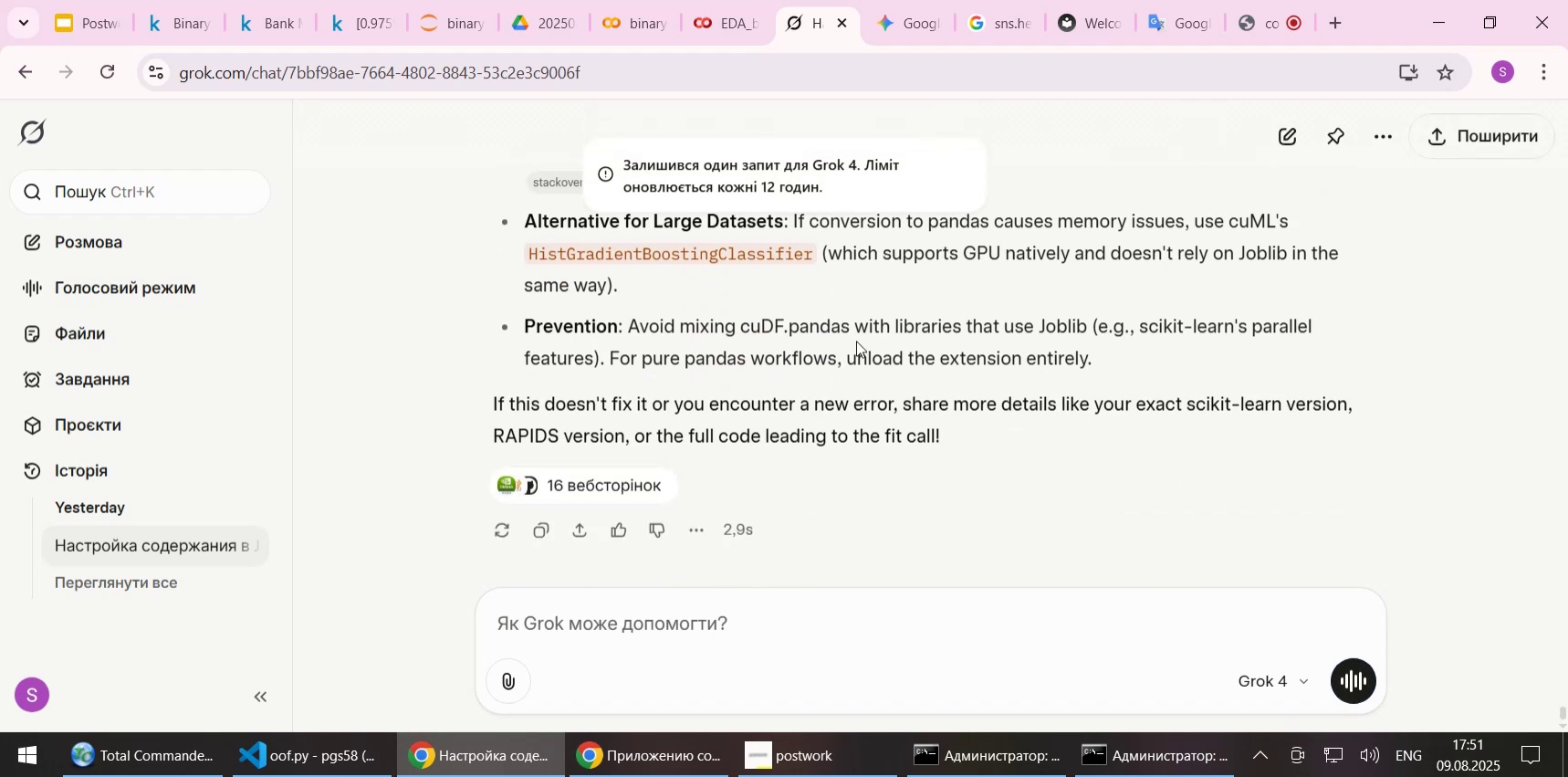 
wait(7.18)
 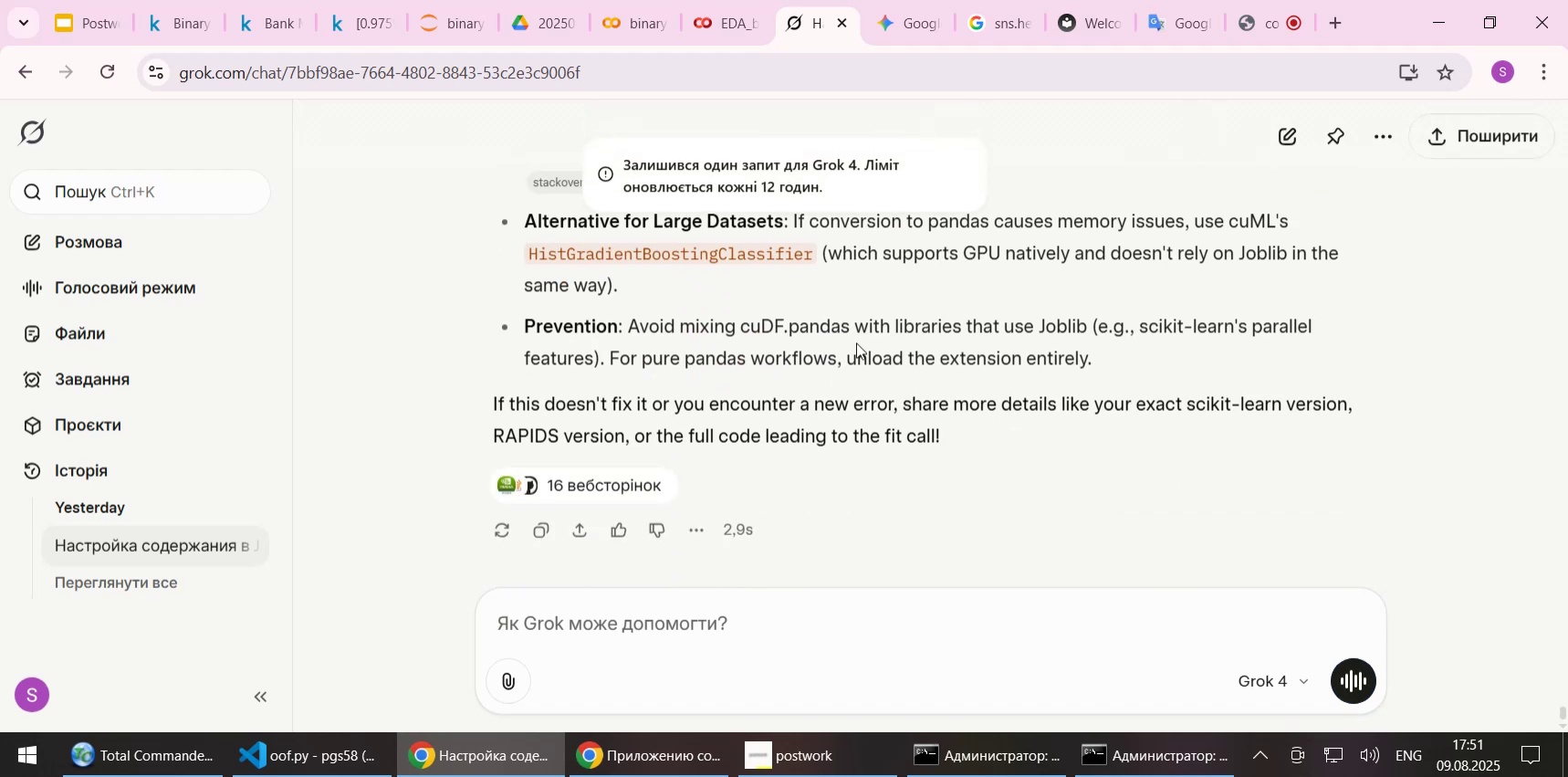 
left_click([726, 24])
 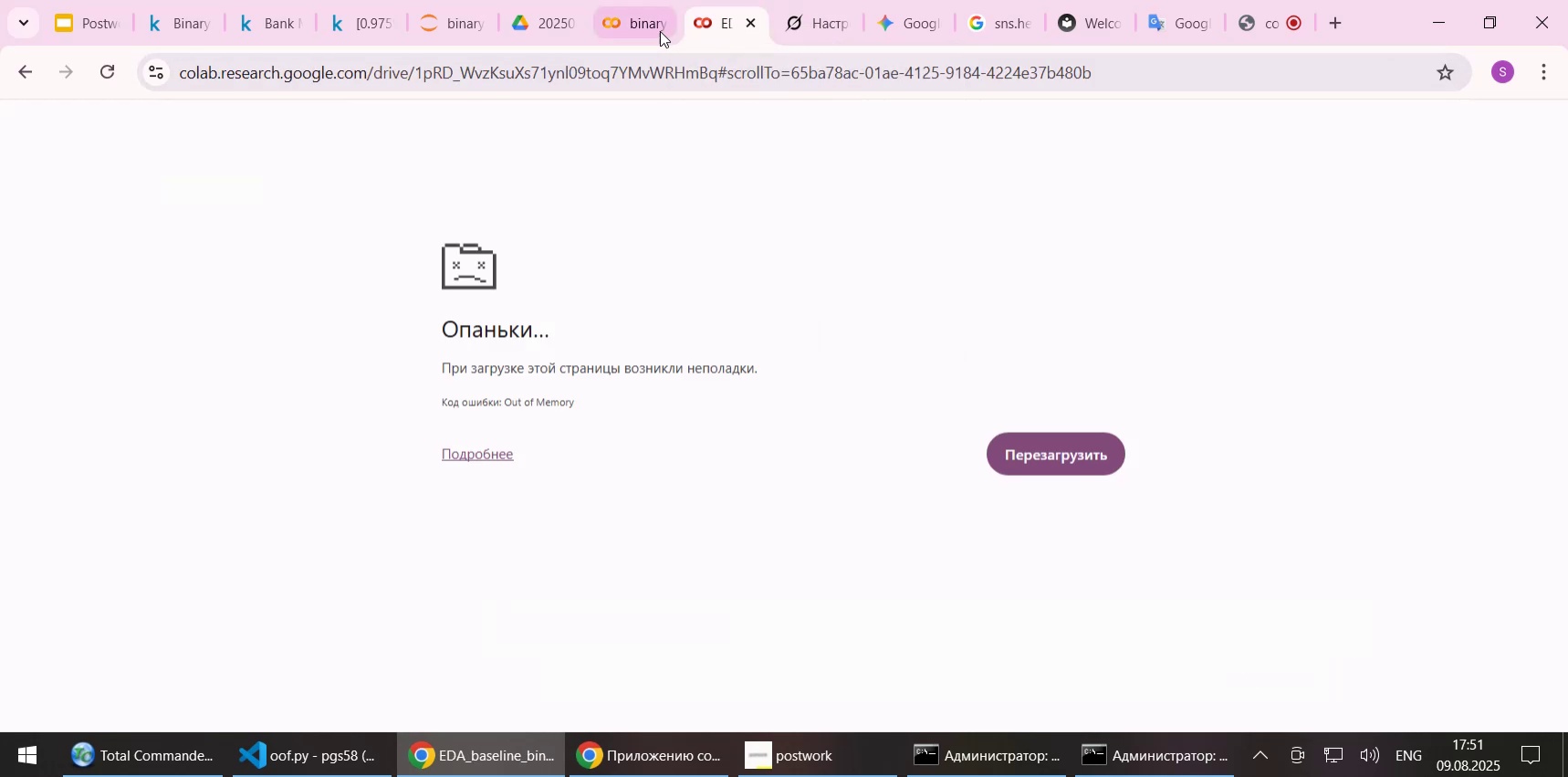 
left_click([634, 23])
 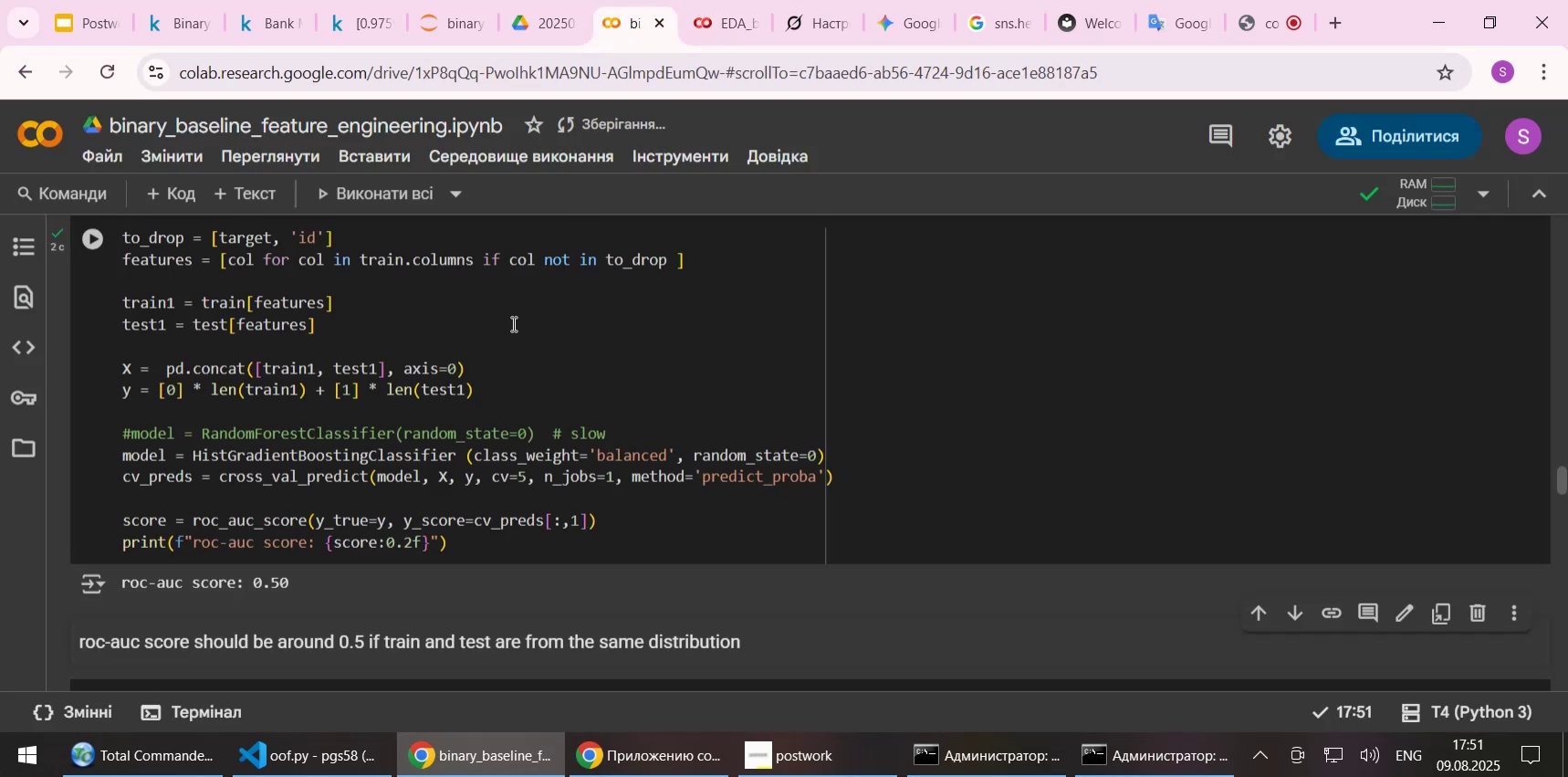 
scroll: coordinate [514, 320], scroll_direction: down, amount: 1.0
 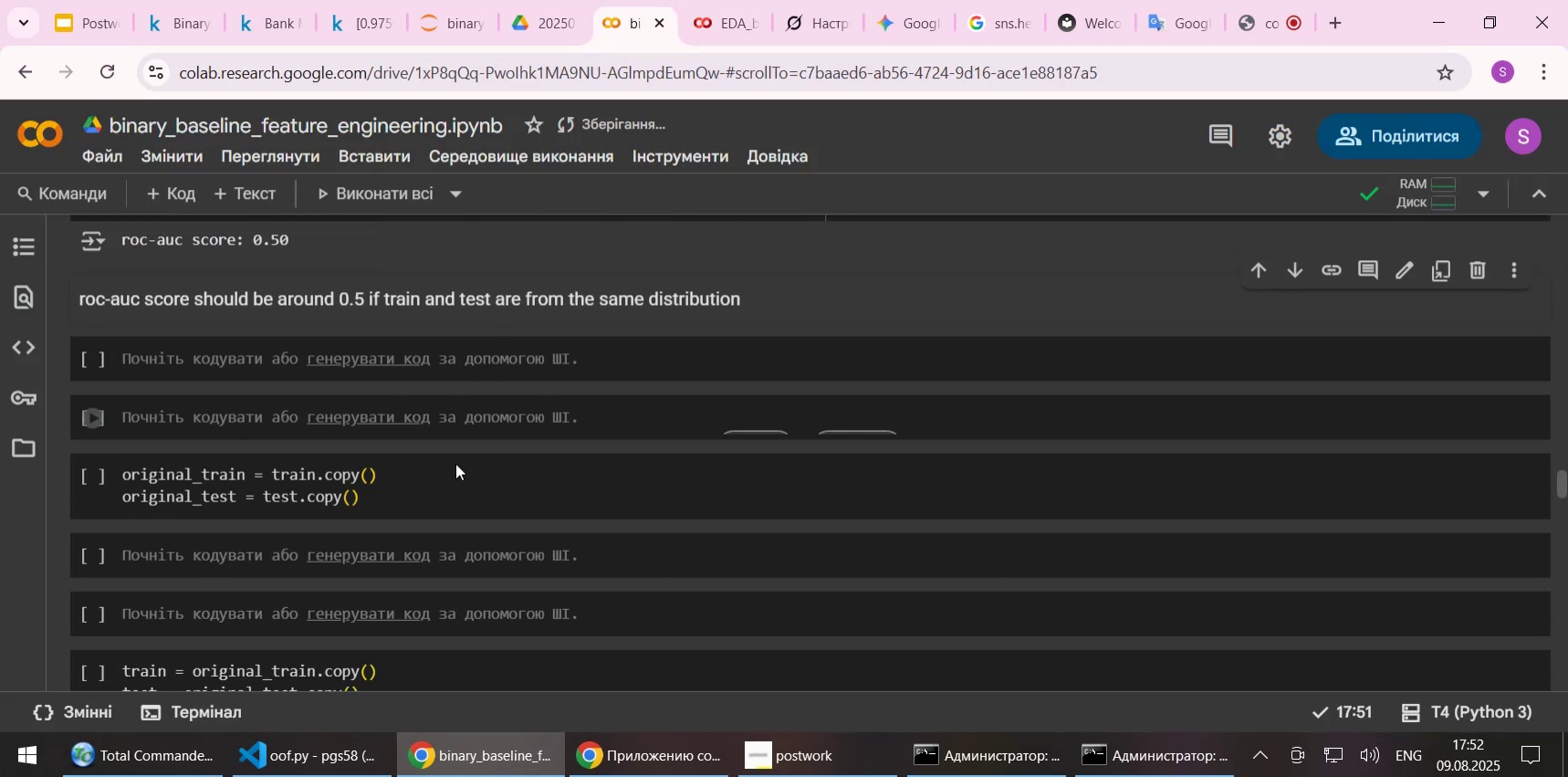 
left_click([448, 480])
 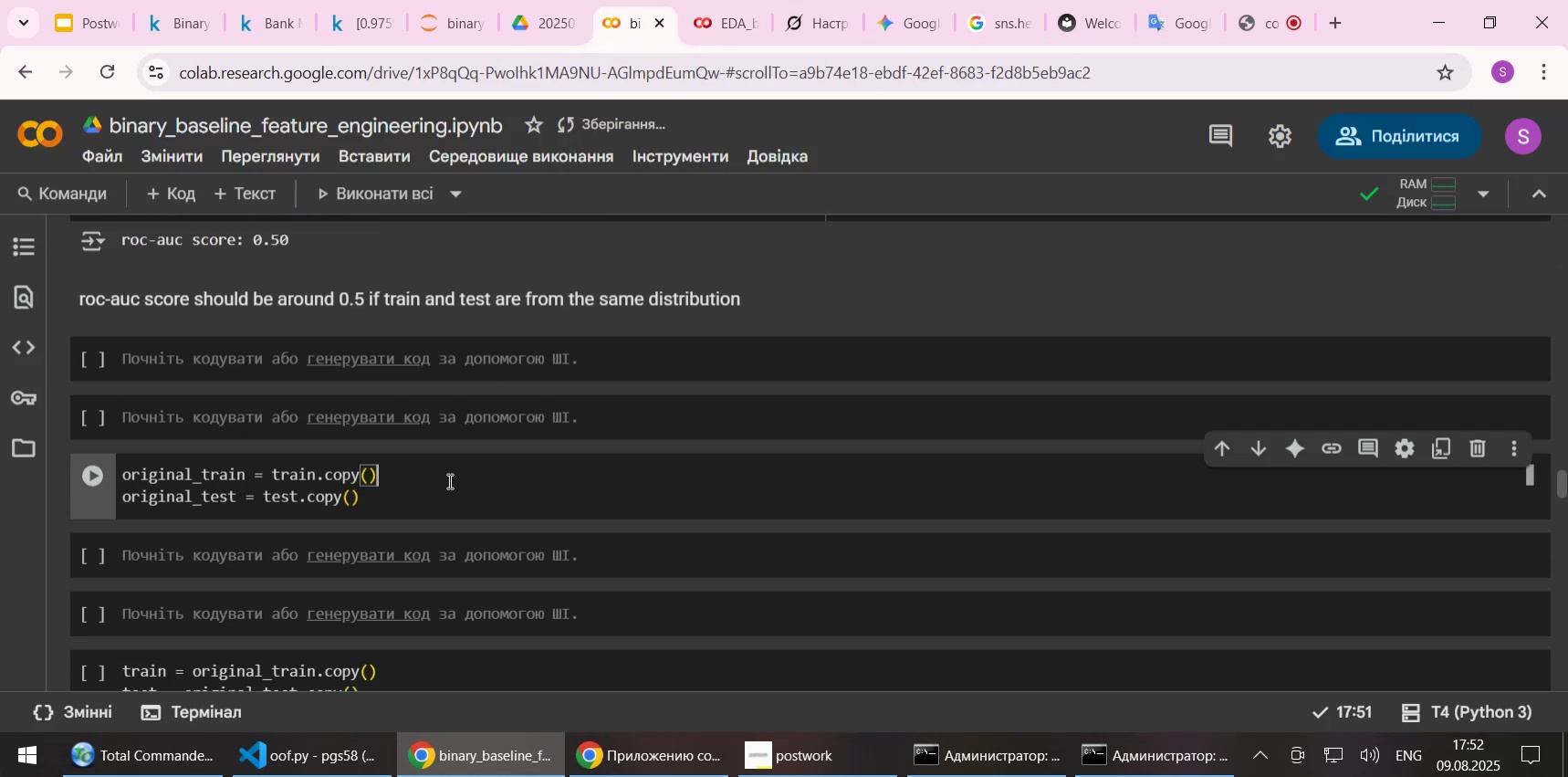 
key(Shift+Enter)
 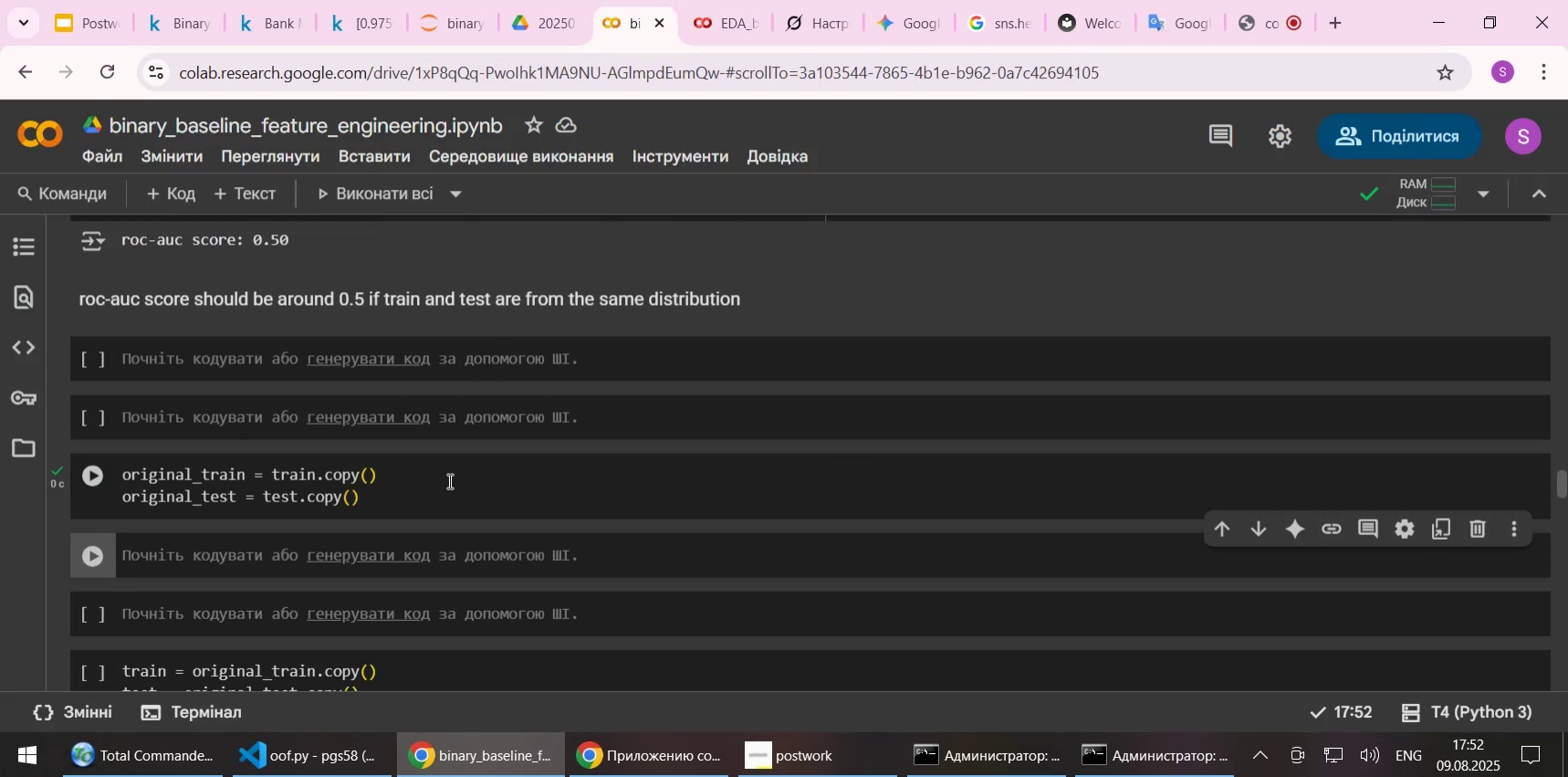 
scroll: coordinate [448, 480], scroll_direction: down, amount: 3.0
 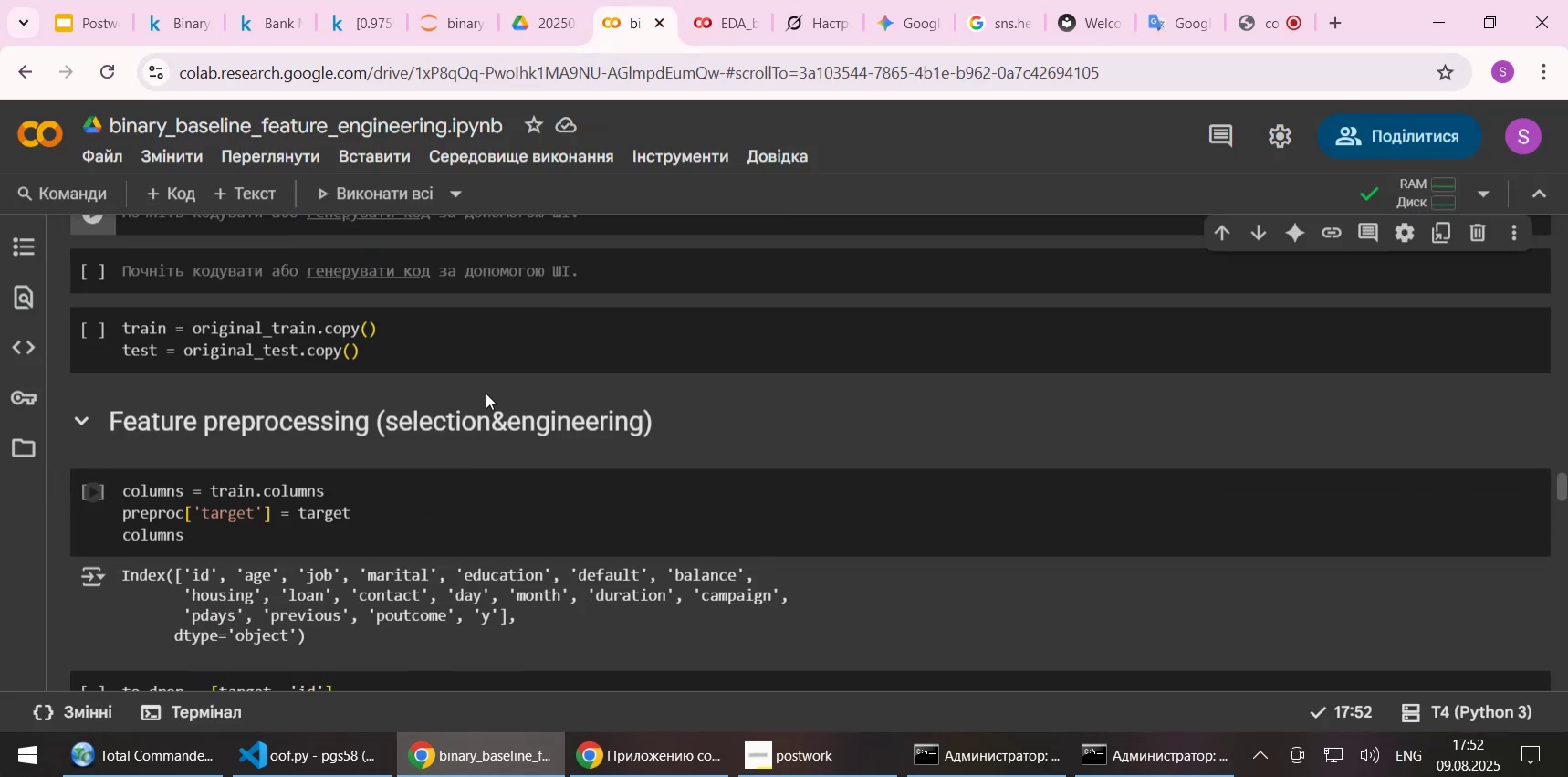 
left_click([489, 347])
 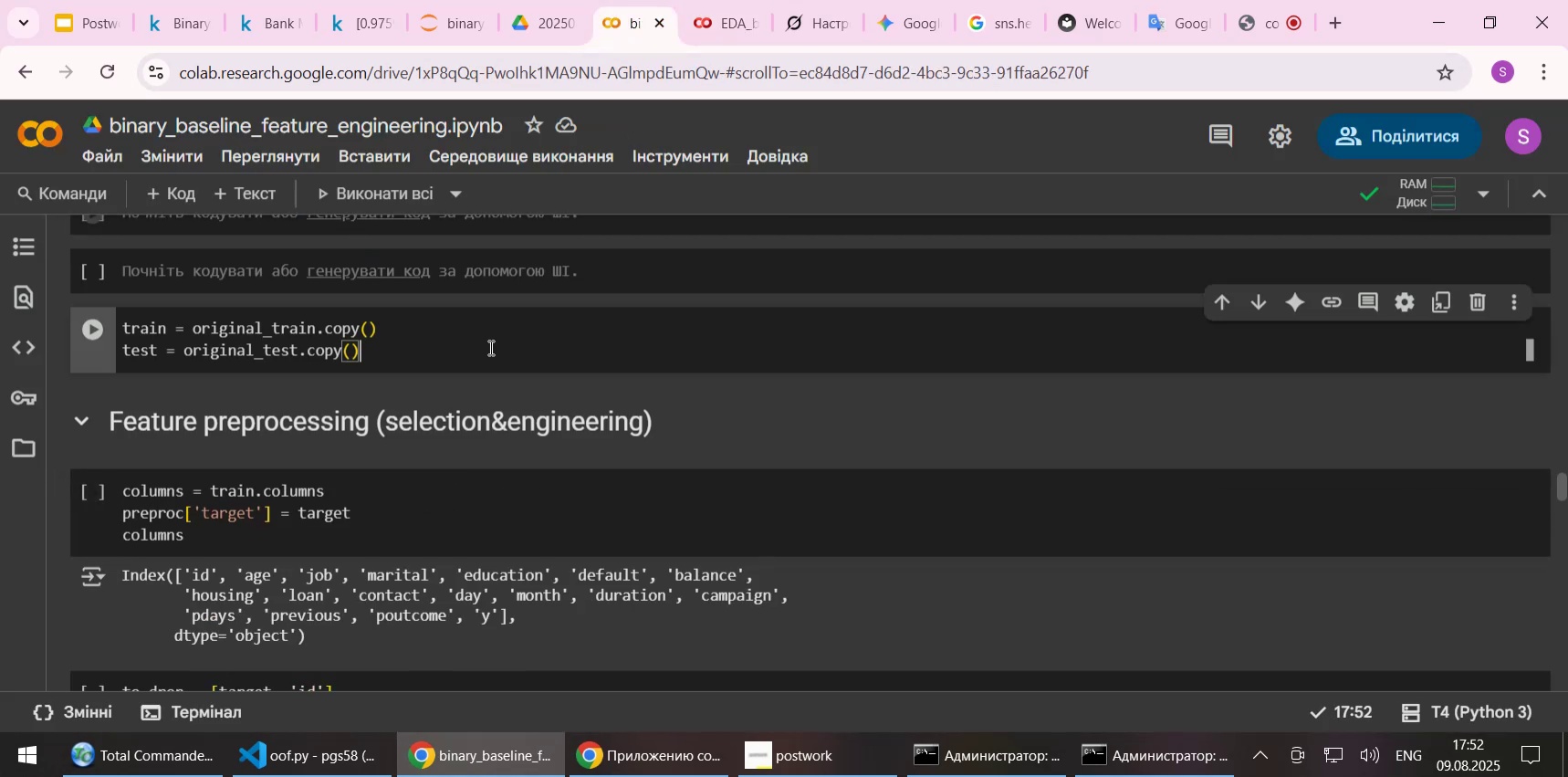 
key(Shift+Enter)
 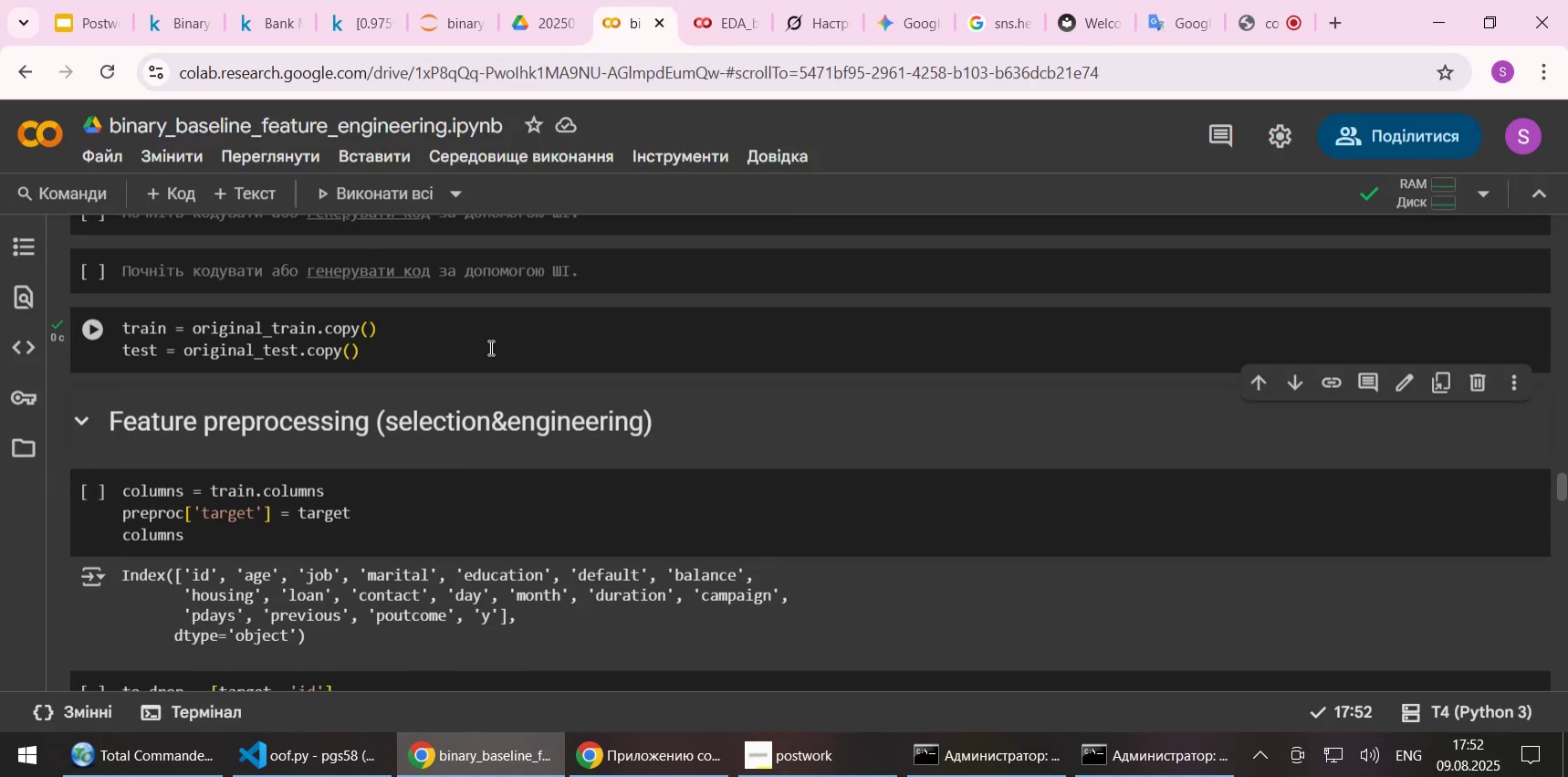 
key(Shift+Enter)
 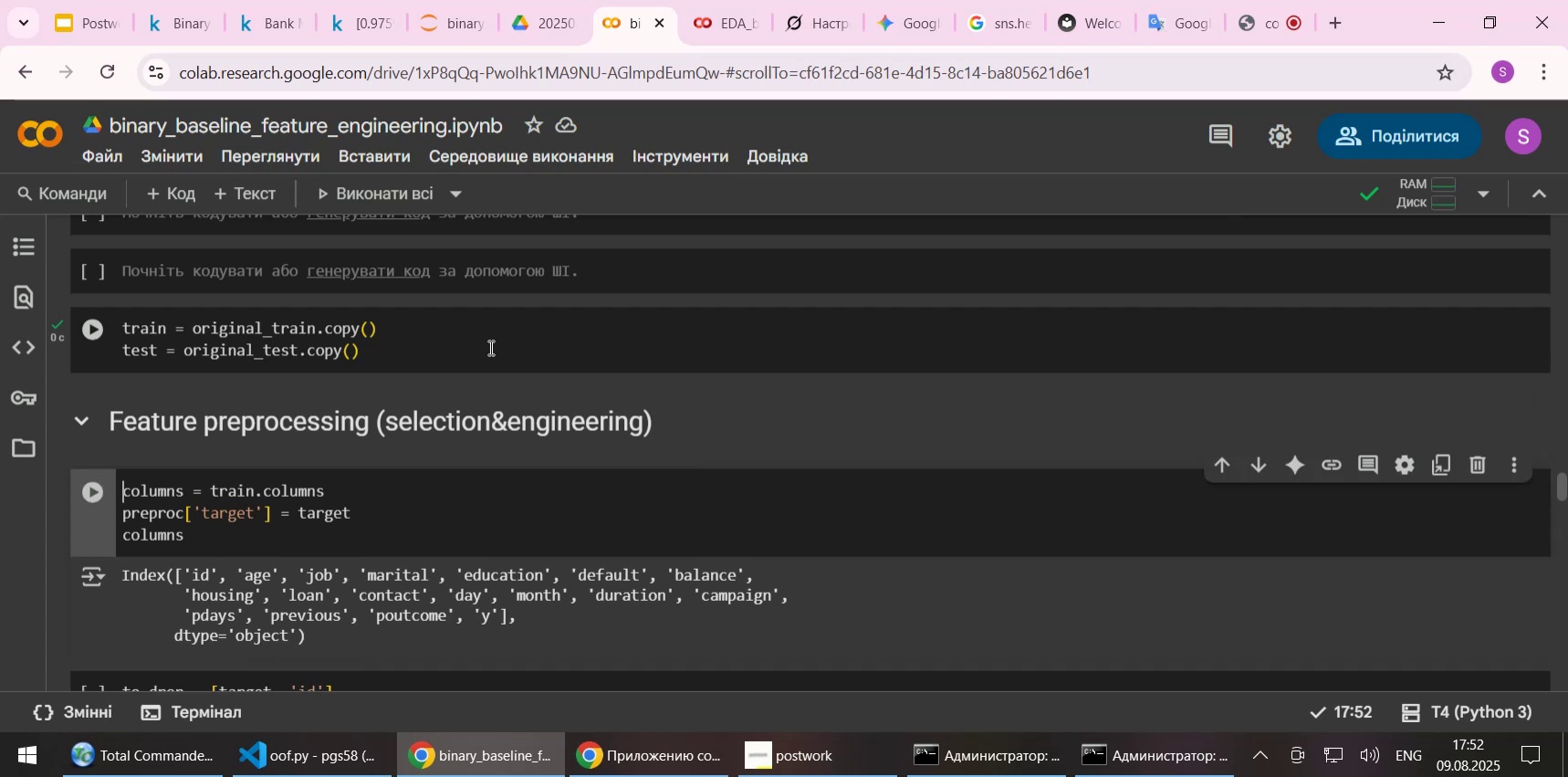 
key(Shift+Enter)
 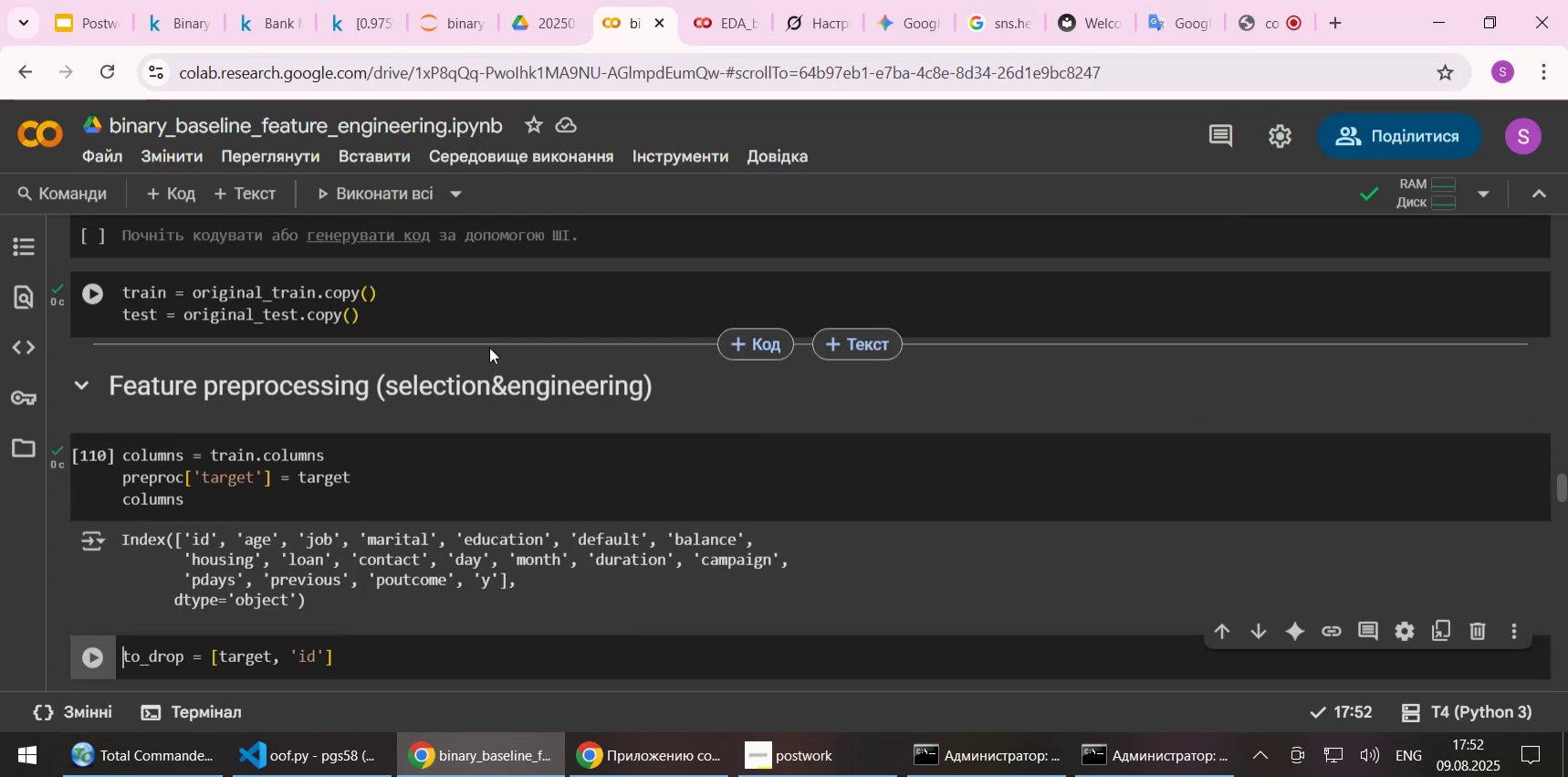 
scroll: coordinate [597, 356], scroll_direction: down, amount: 3.0
 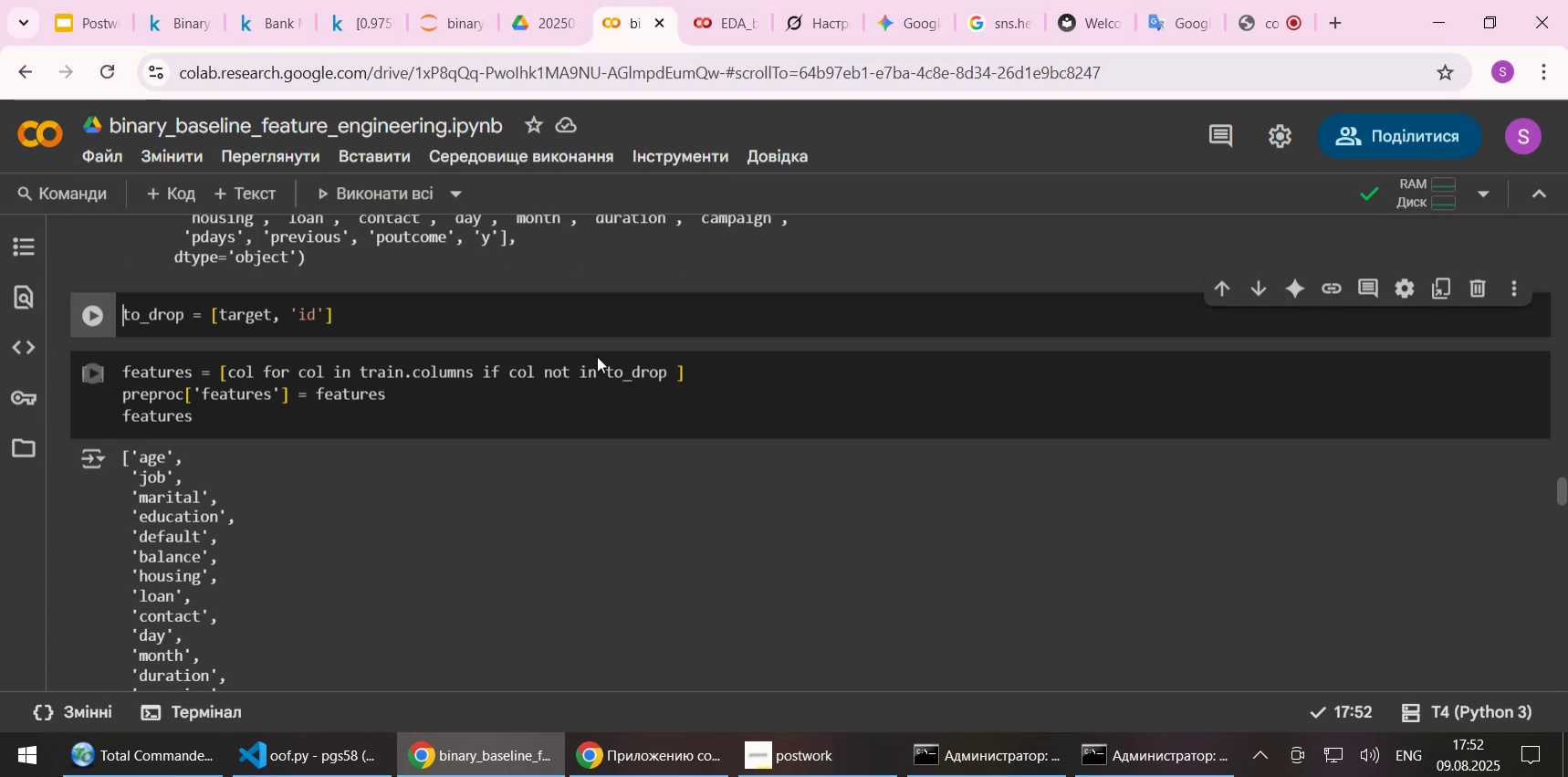 
key(Shift+Enter)
 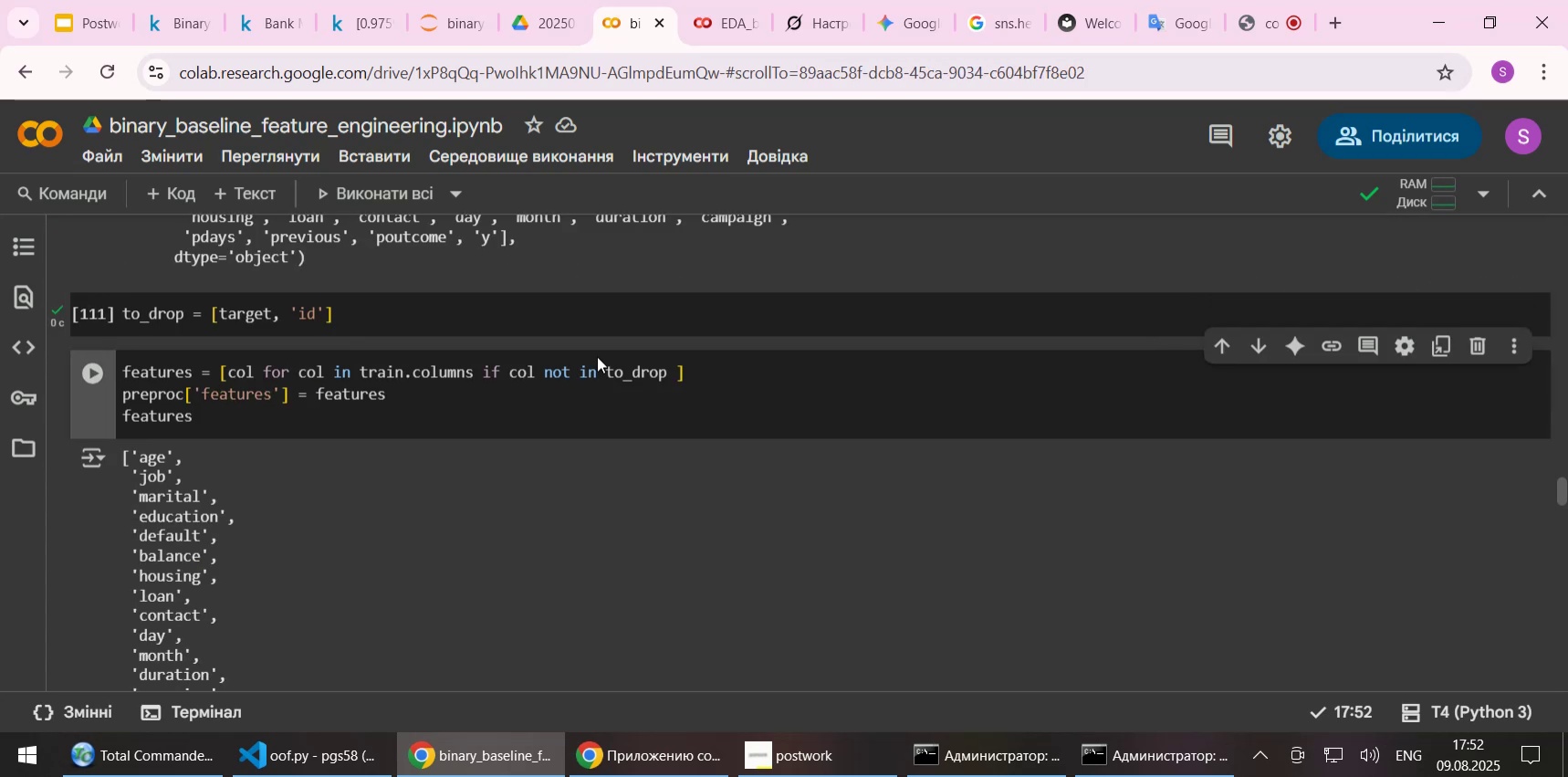 
key(Shift+Enter)
 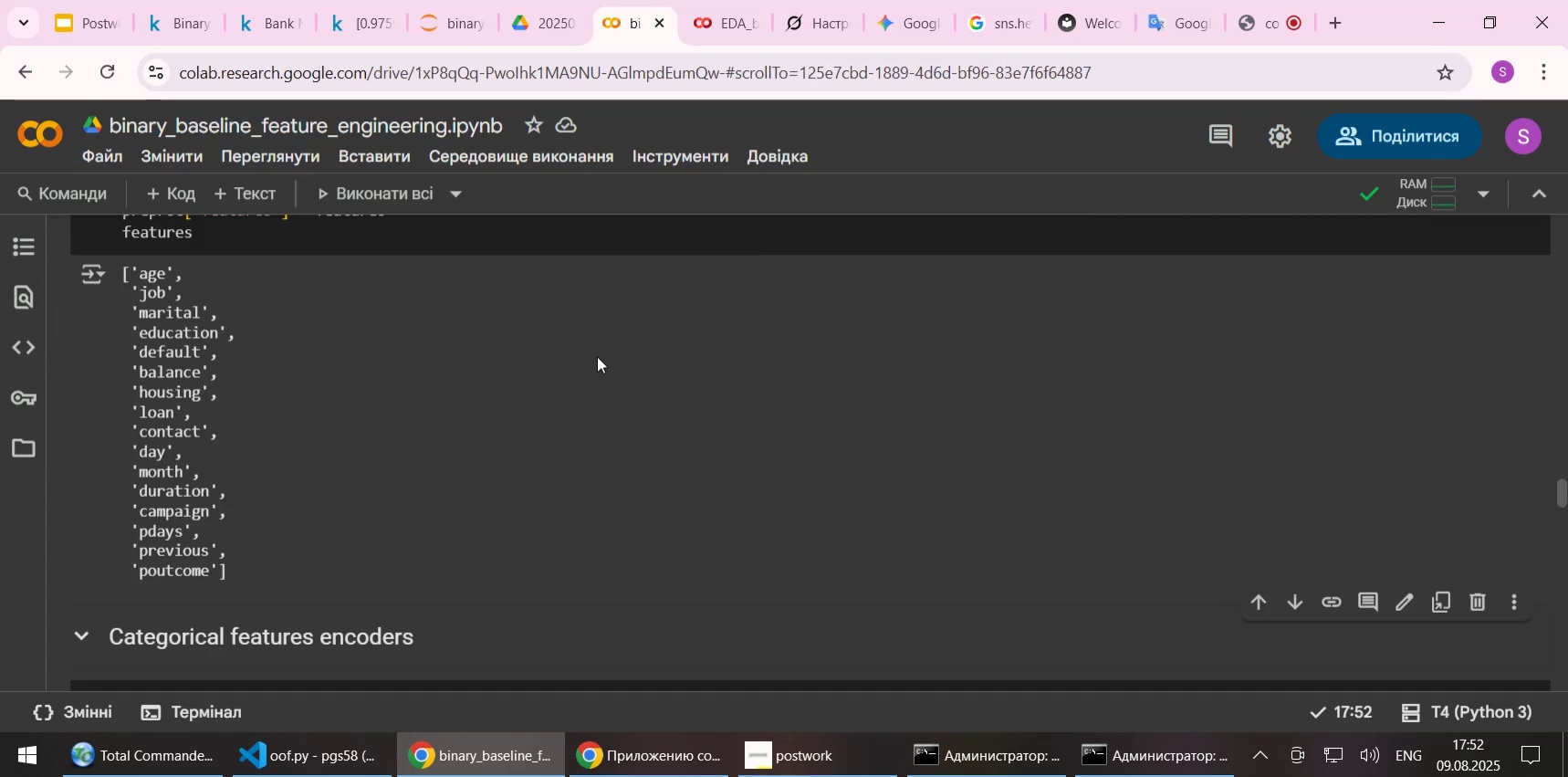 
scroll: coordinate [390, 383], scroll_direction: down, amount: 3.0
 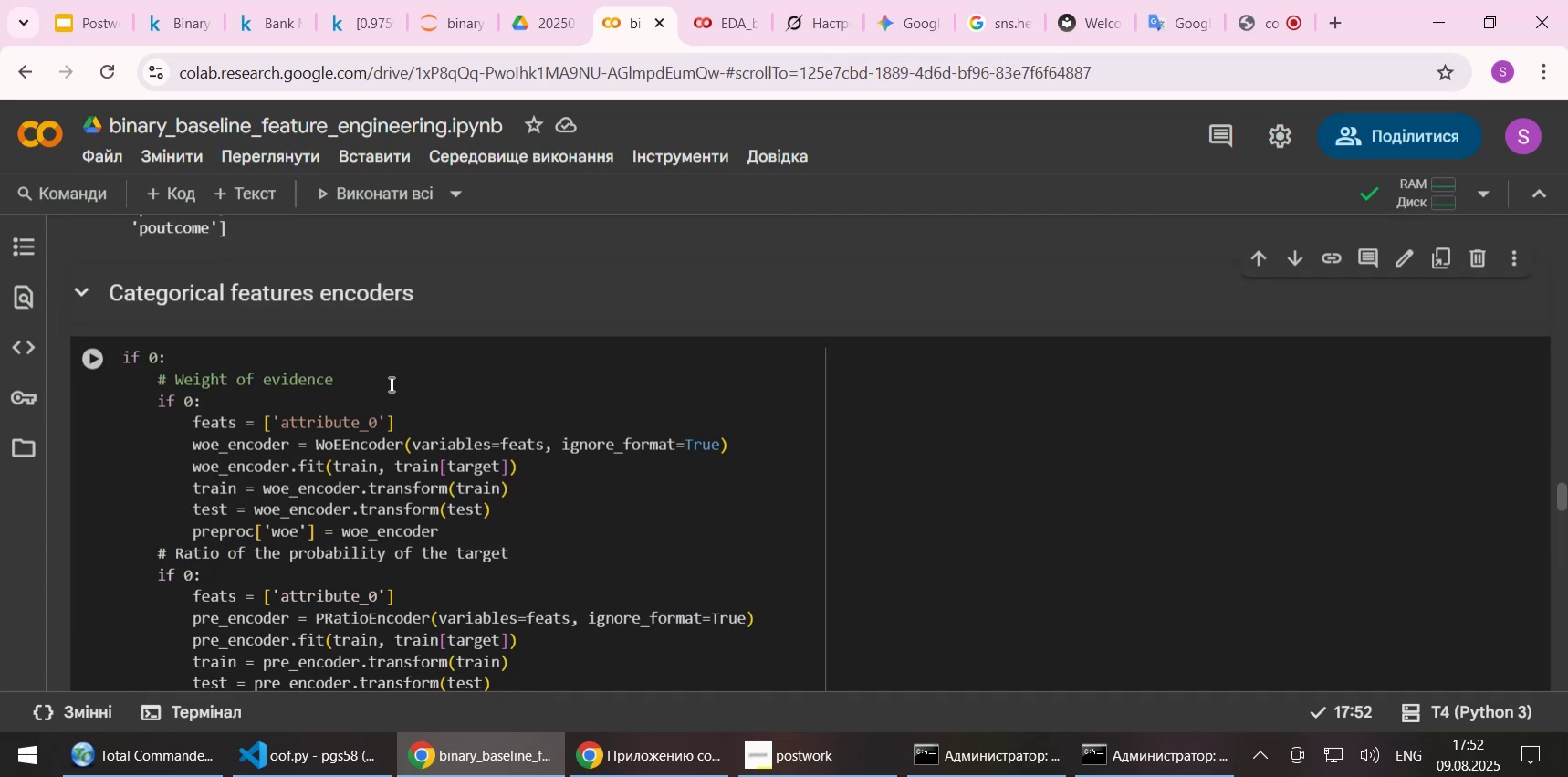 
left_click([390, 384])
 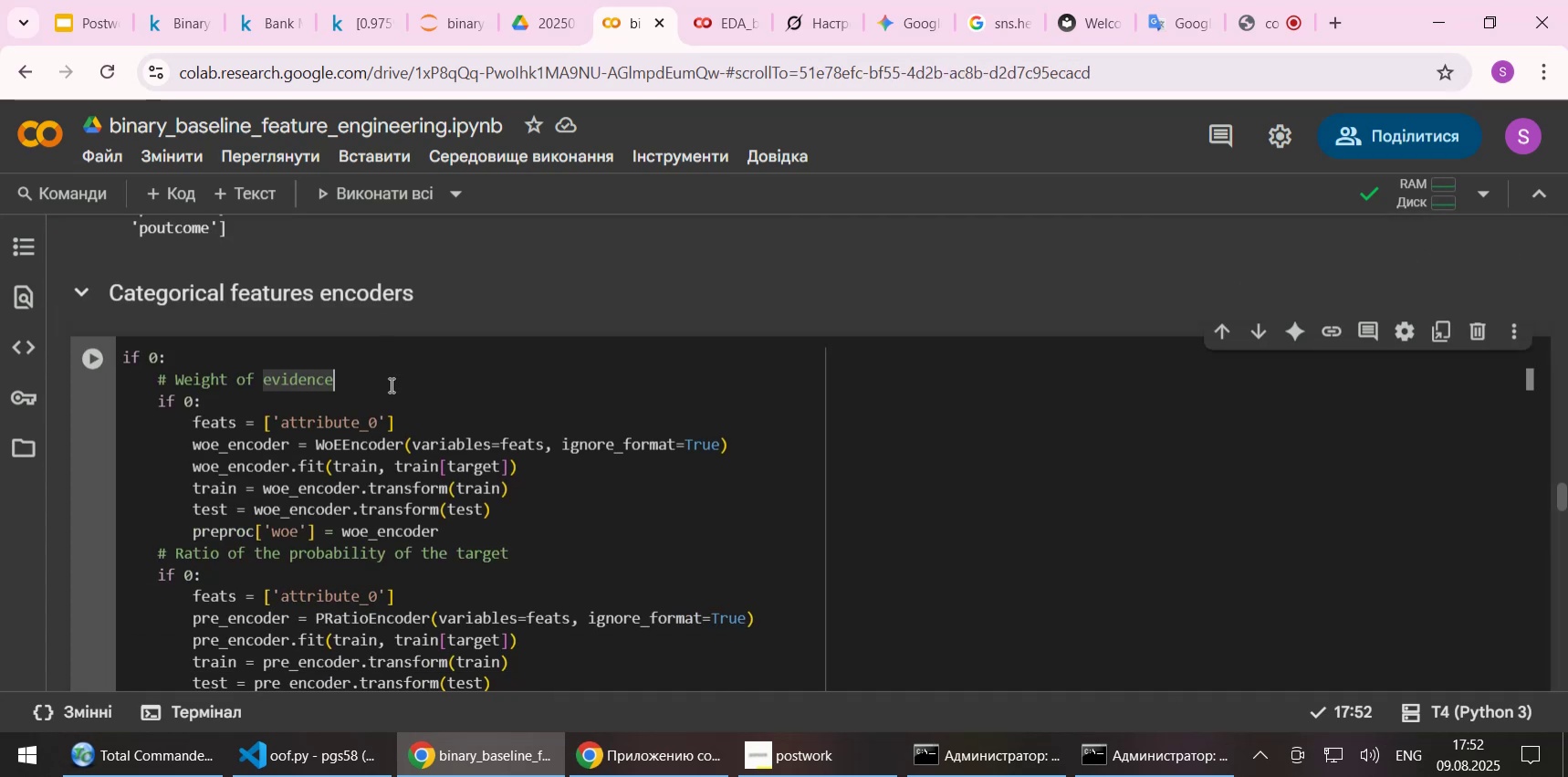 
key(Shift+Enter)
 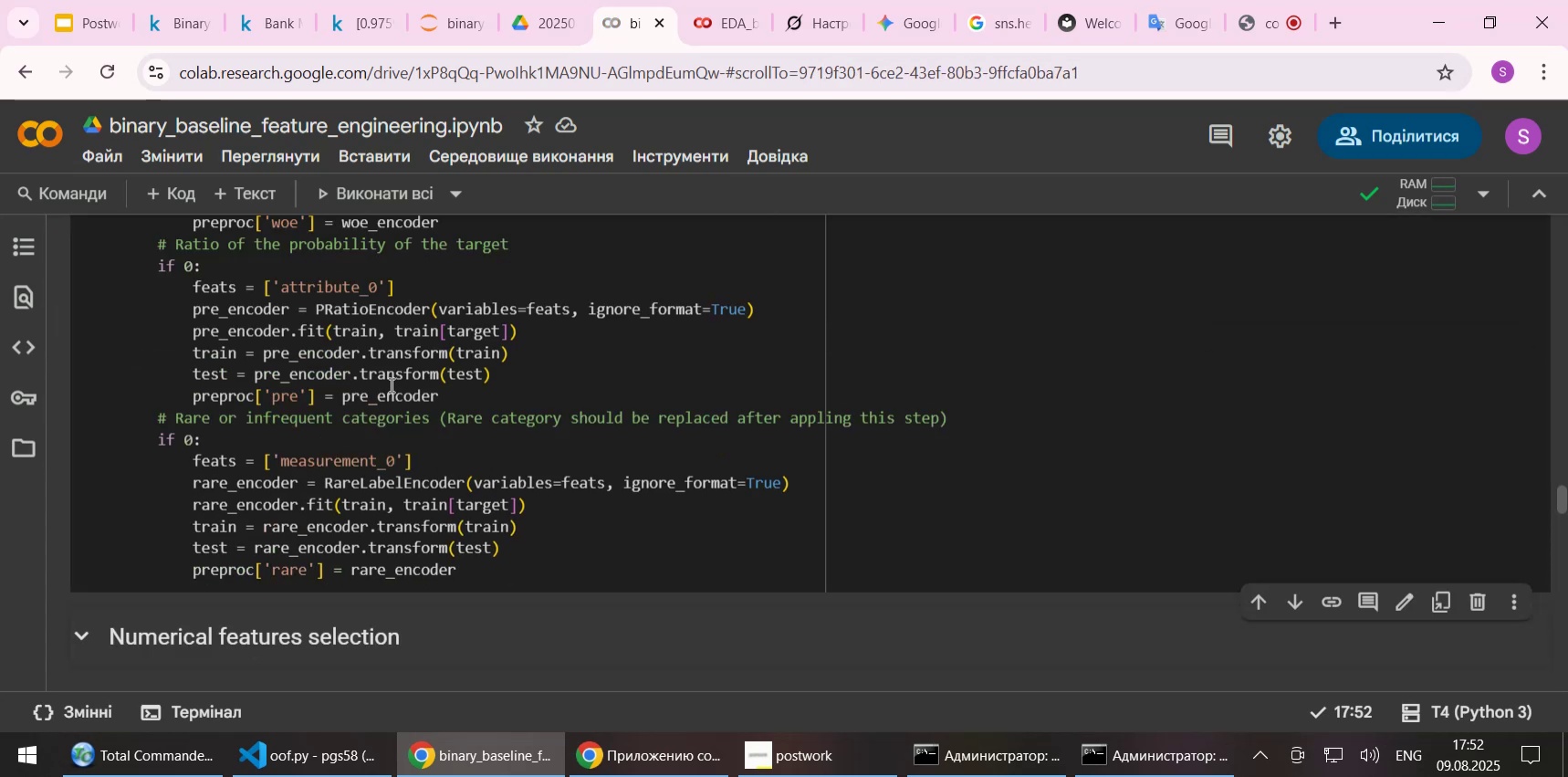 
key(Shift+Enter)
 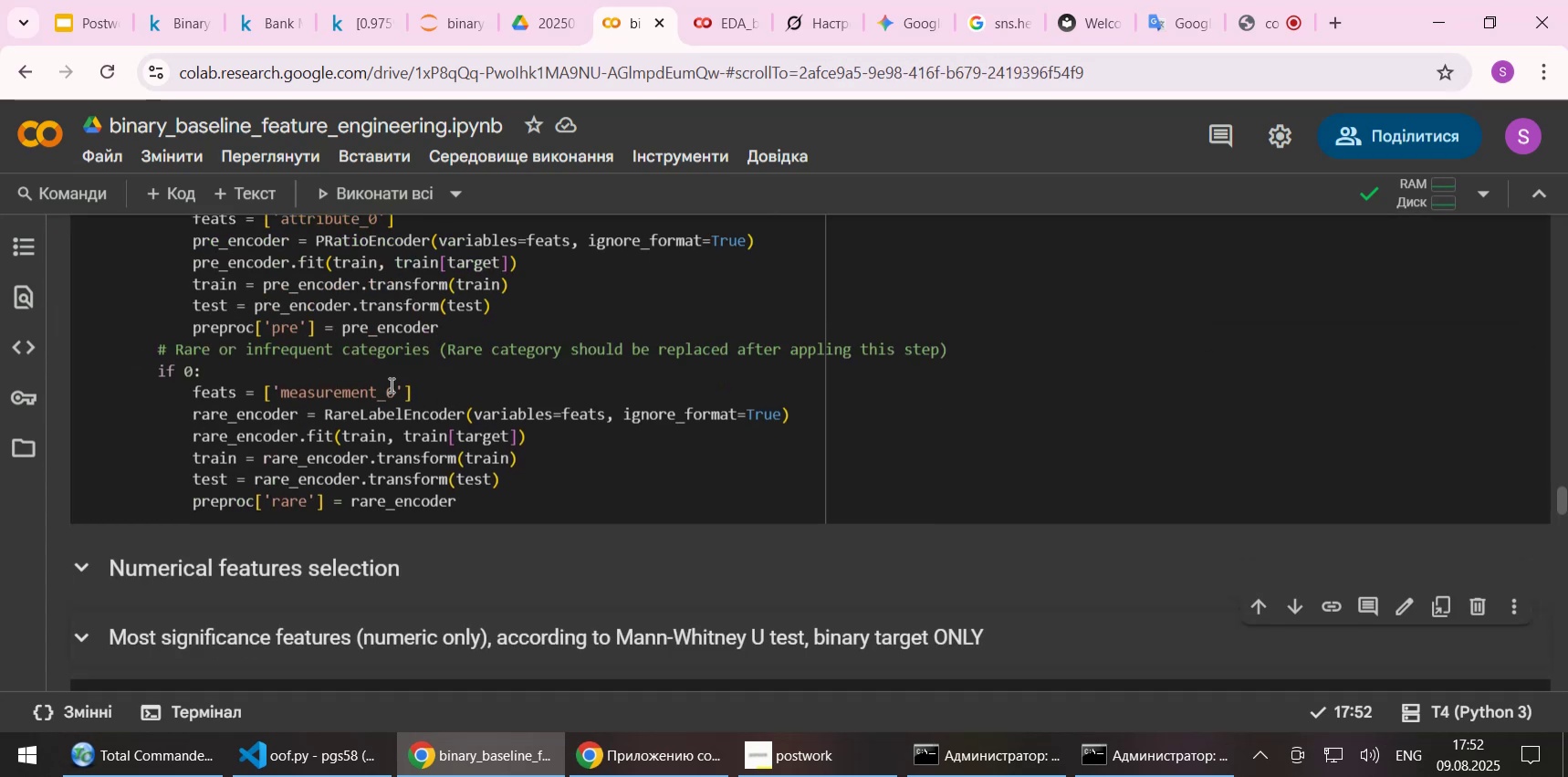 
key(Shift+Enter)
 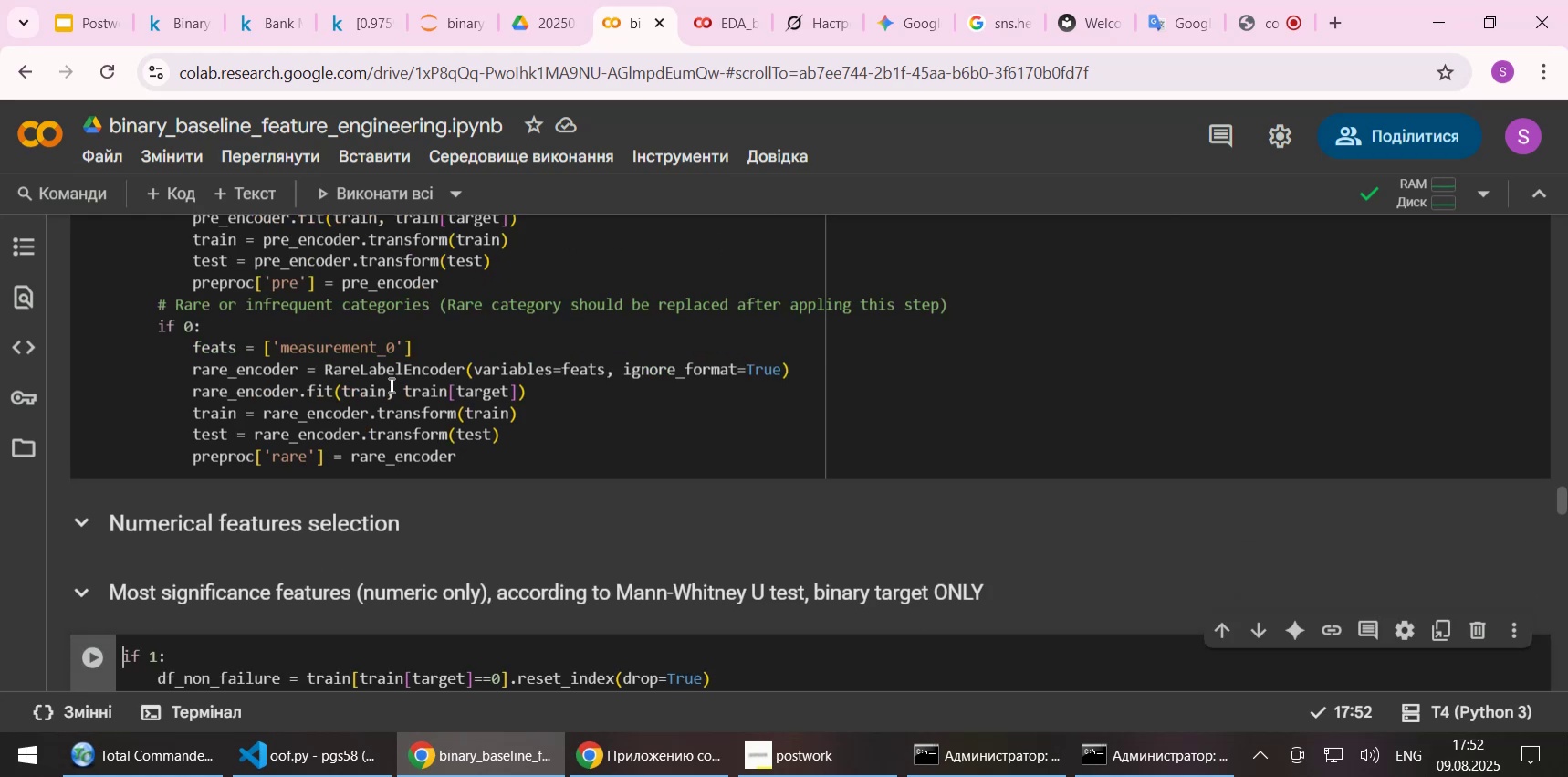 
key(Shift+Enter)
 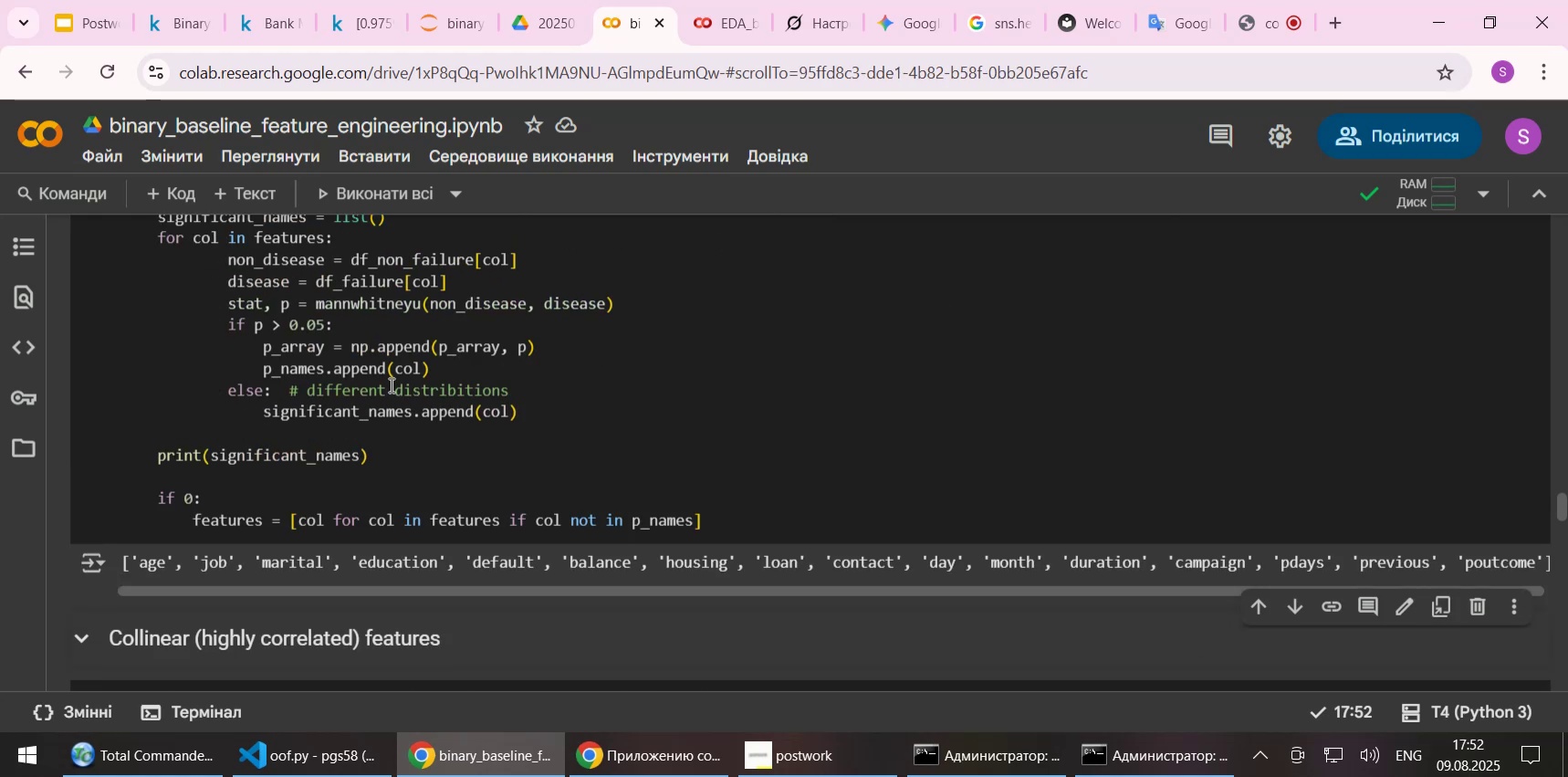 
key(Shift+Enter)
 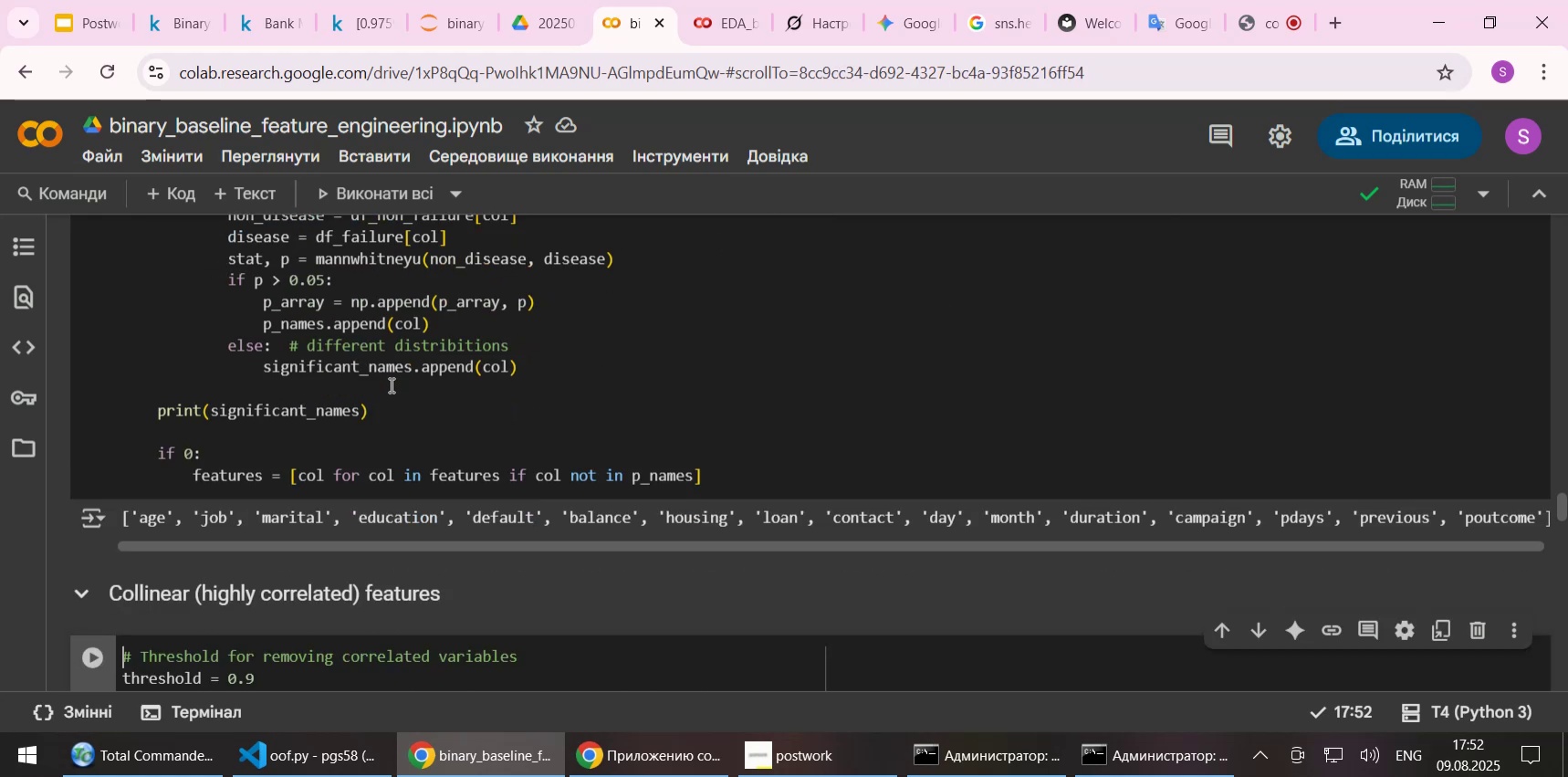 
key(Shift+Enter)
 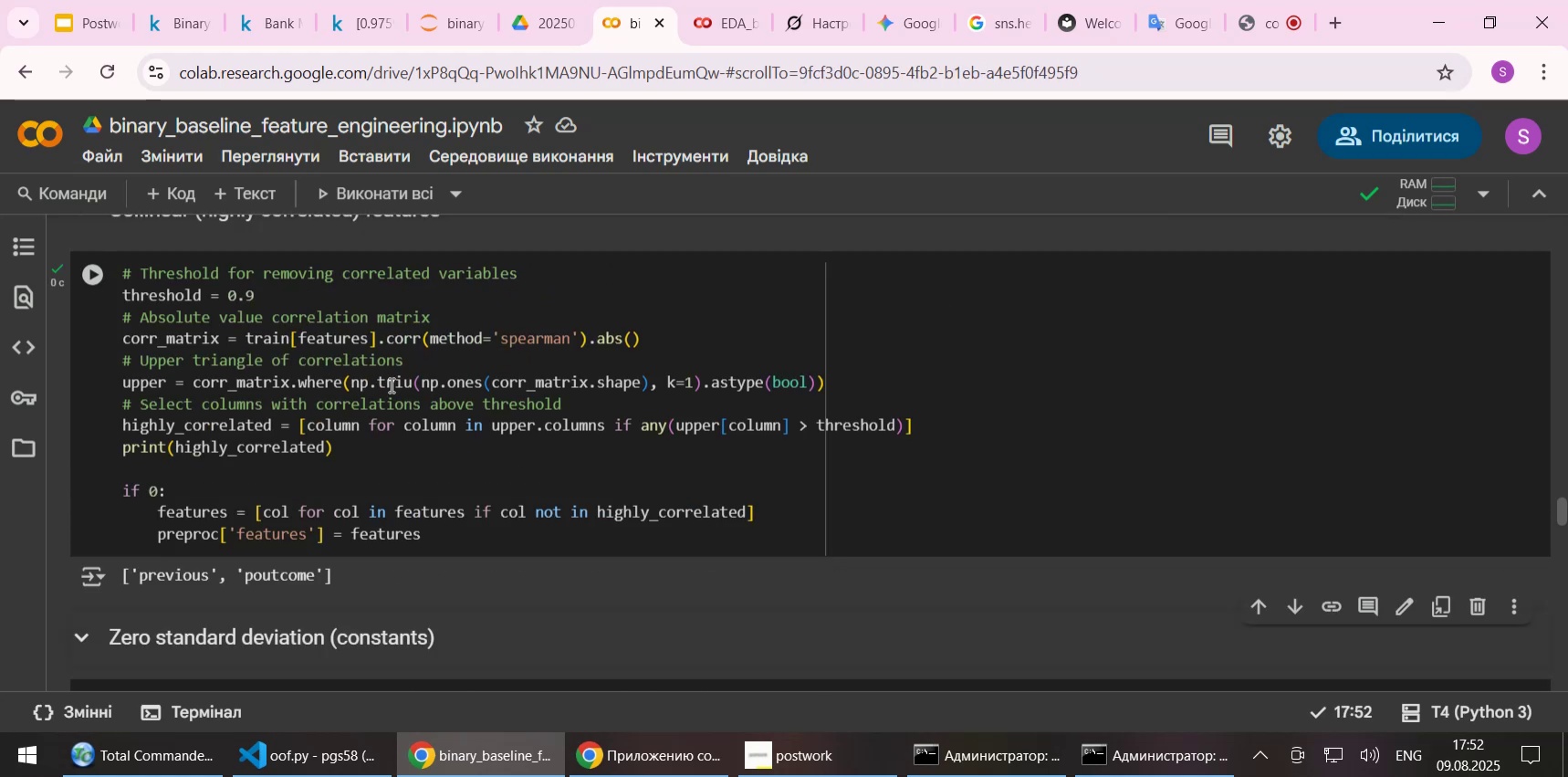 
key(Shift+Enter)
 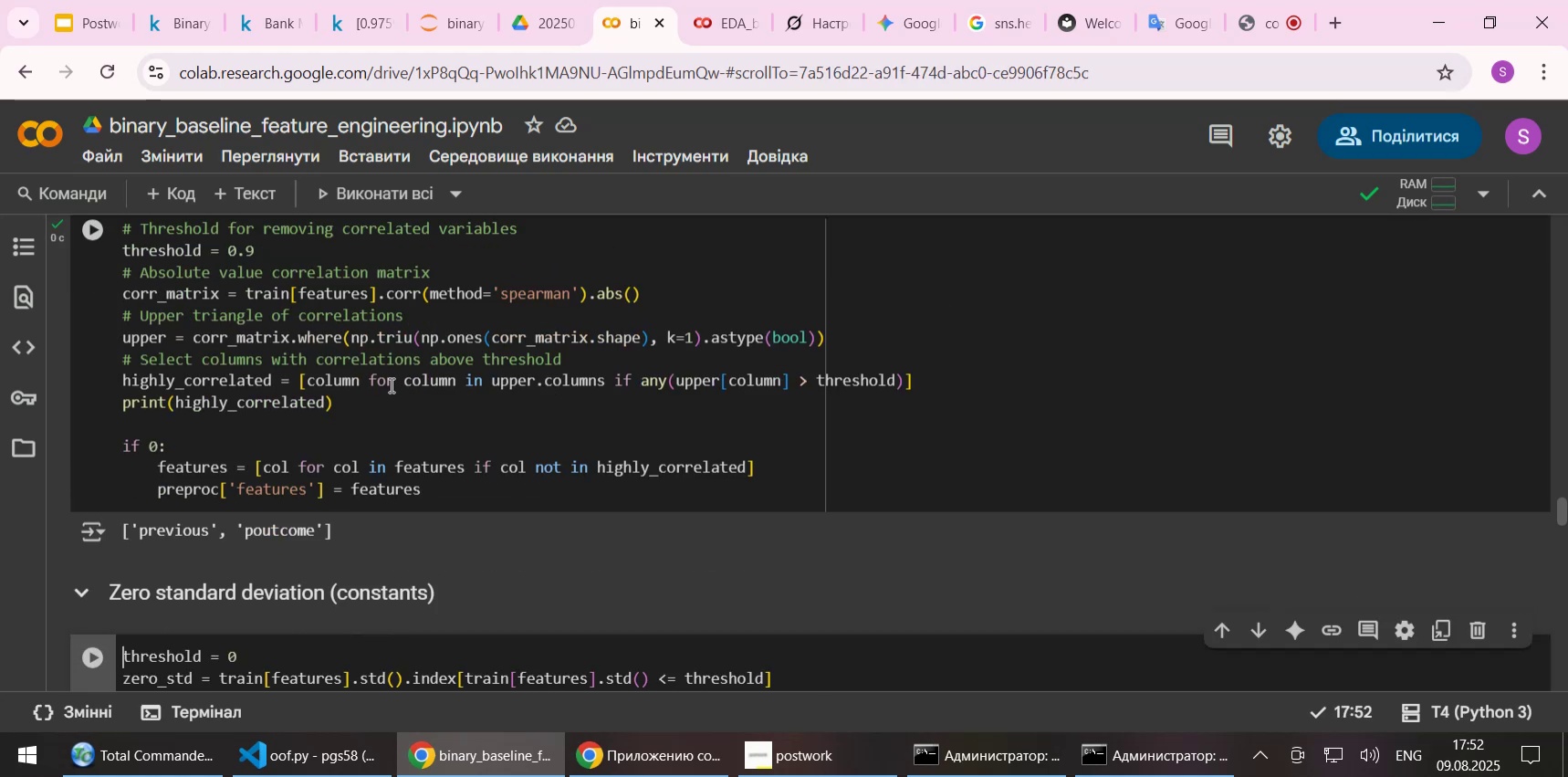 
key(Shift+Enter)
 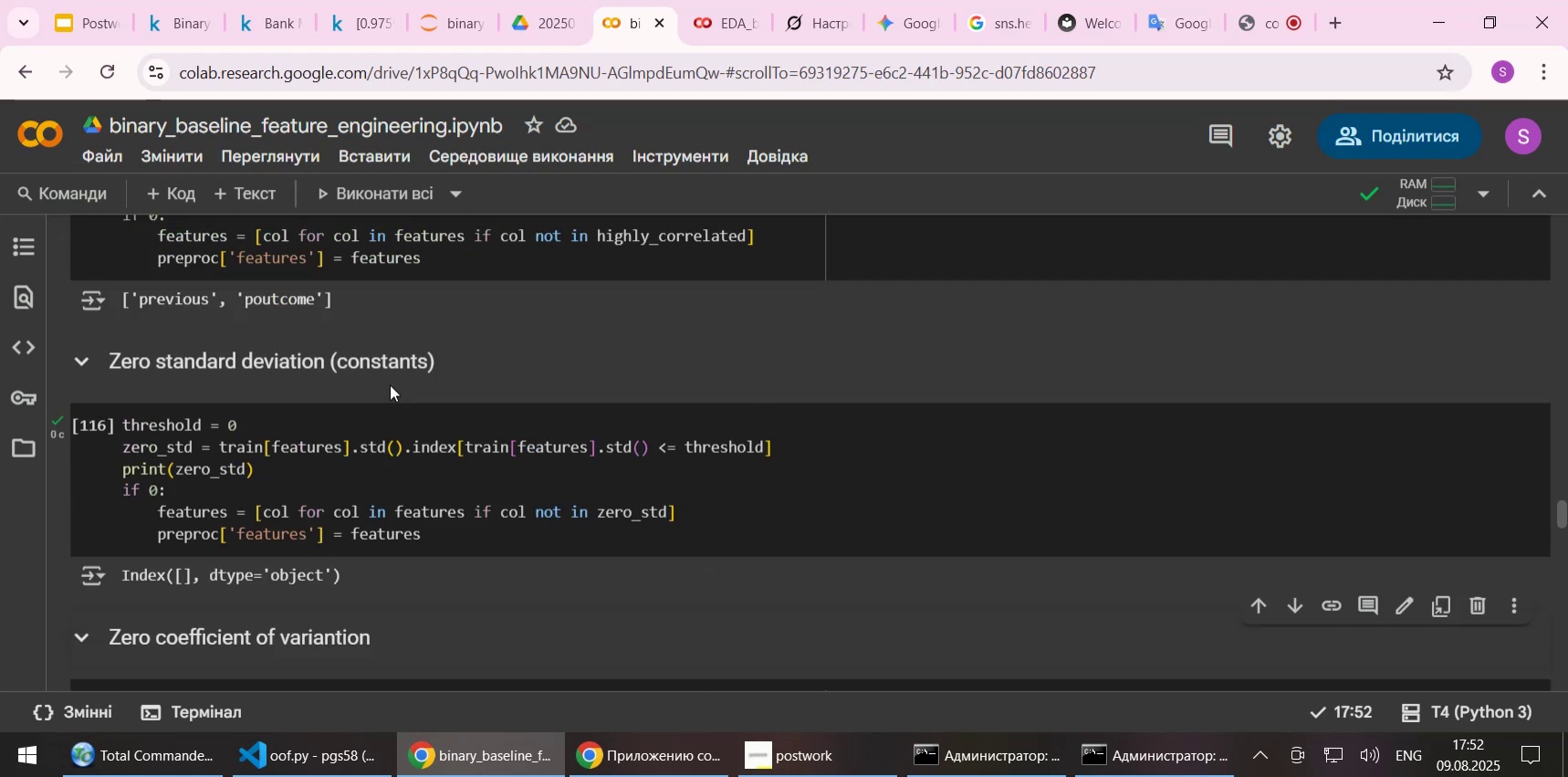 
key(Shift+Enter)
 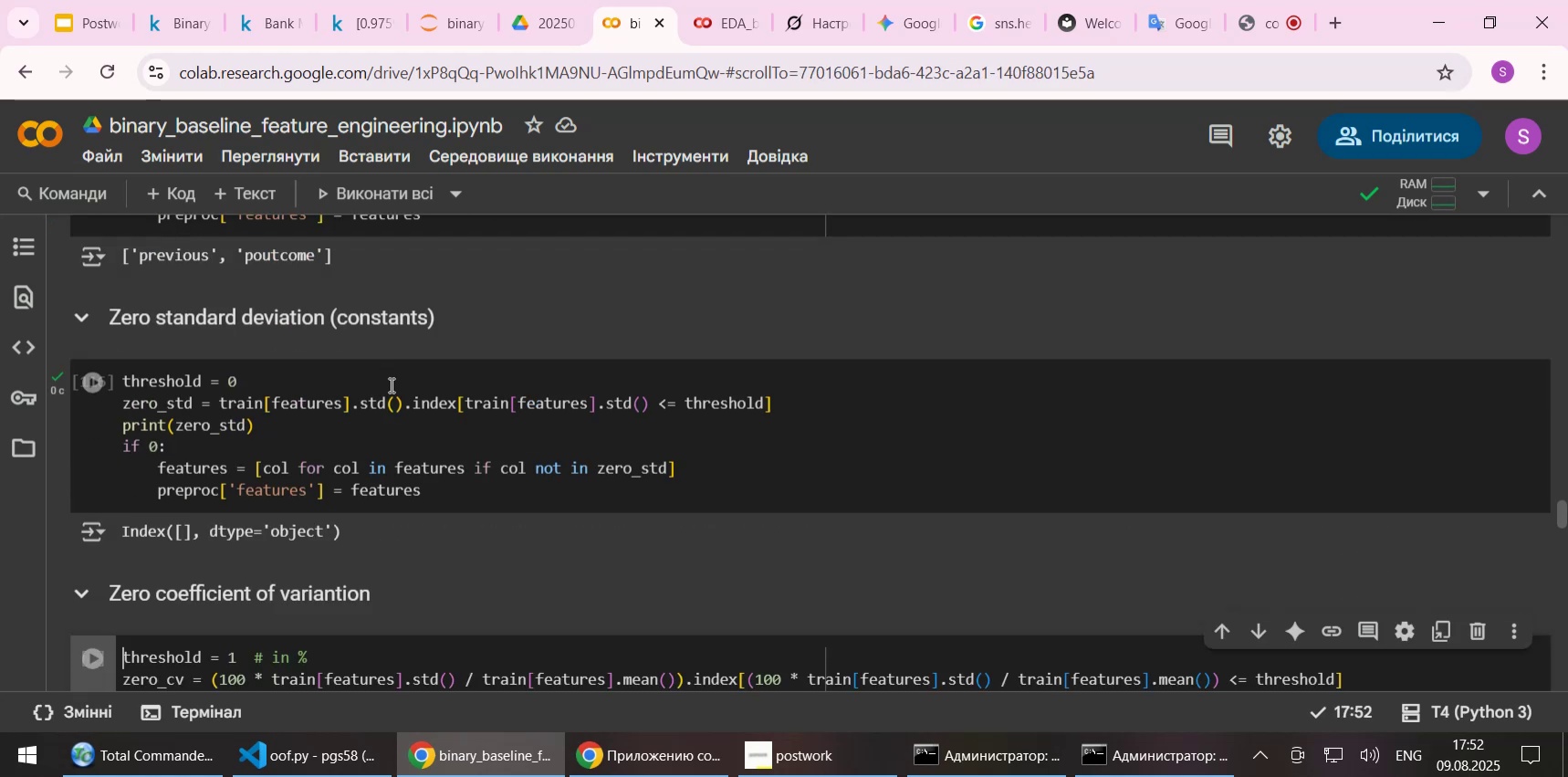 
key(Shift+Enter)
 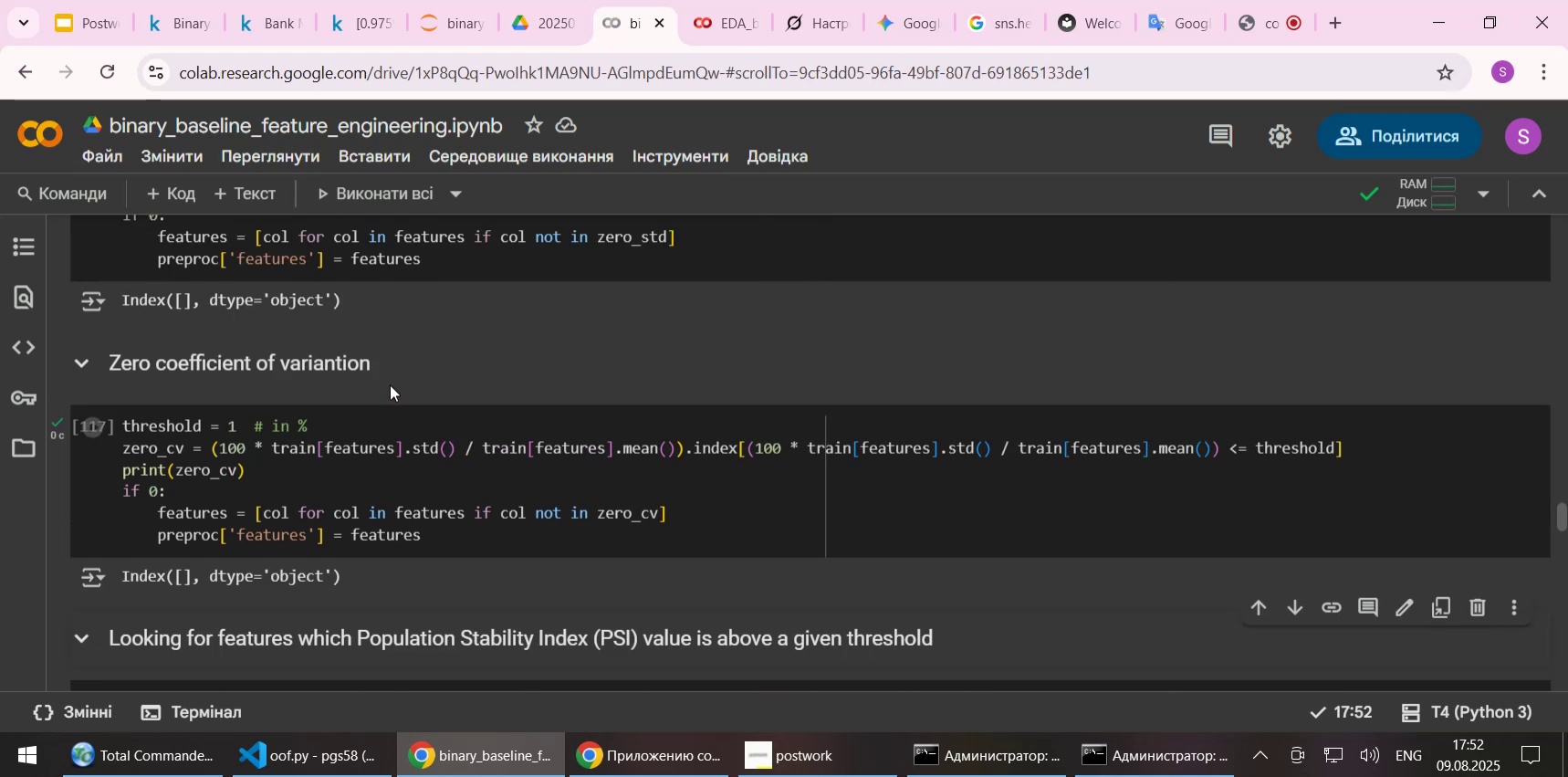 
key(Shift+Enter)
 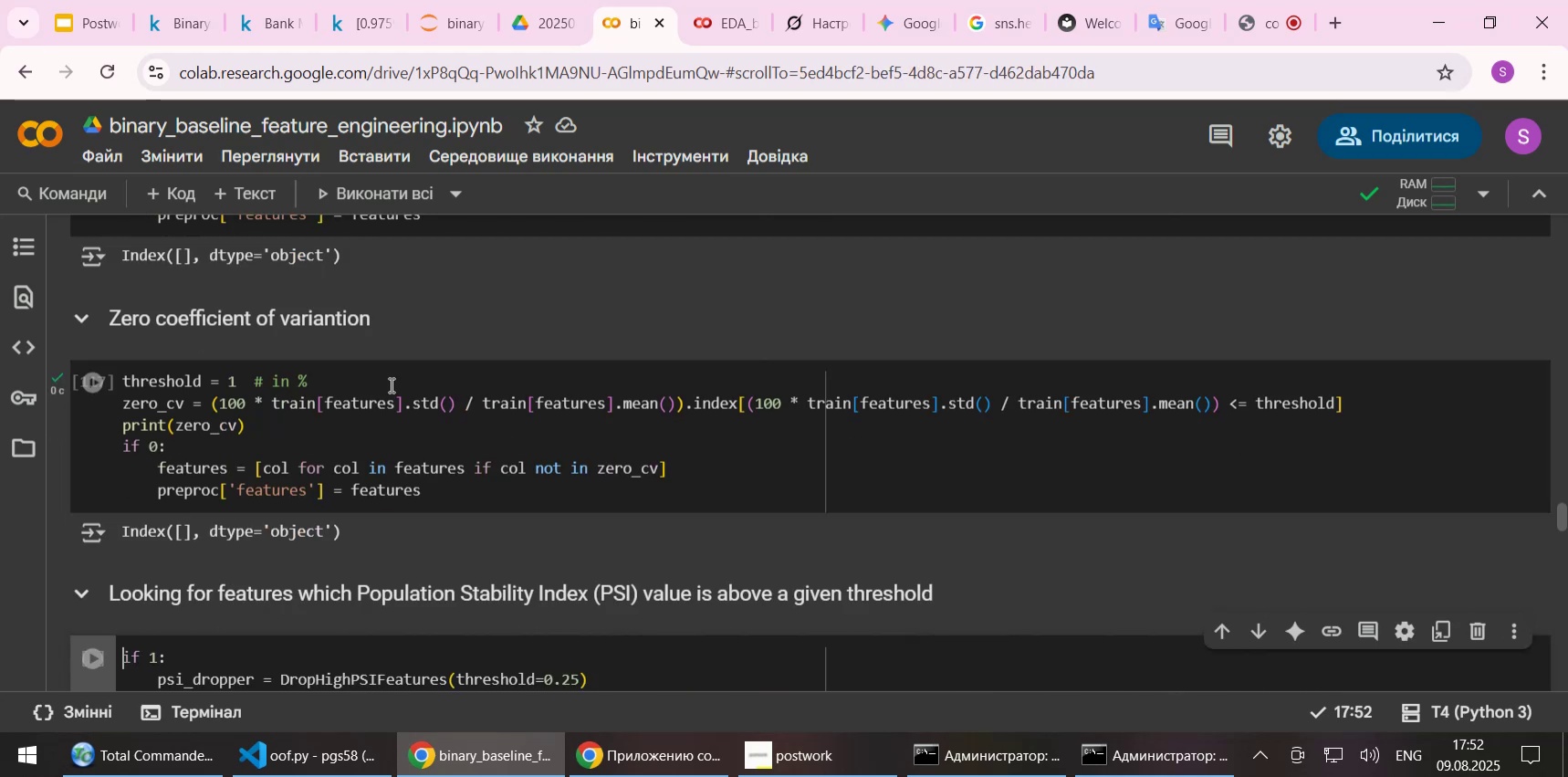 
key(Shift+Enter)
 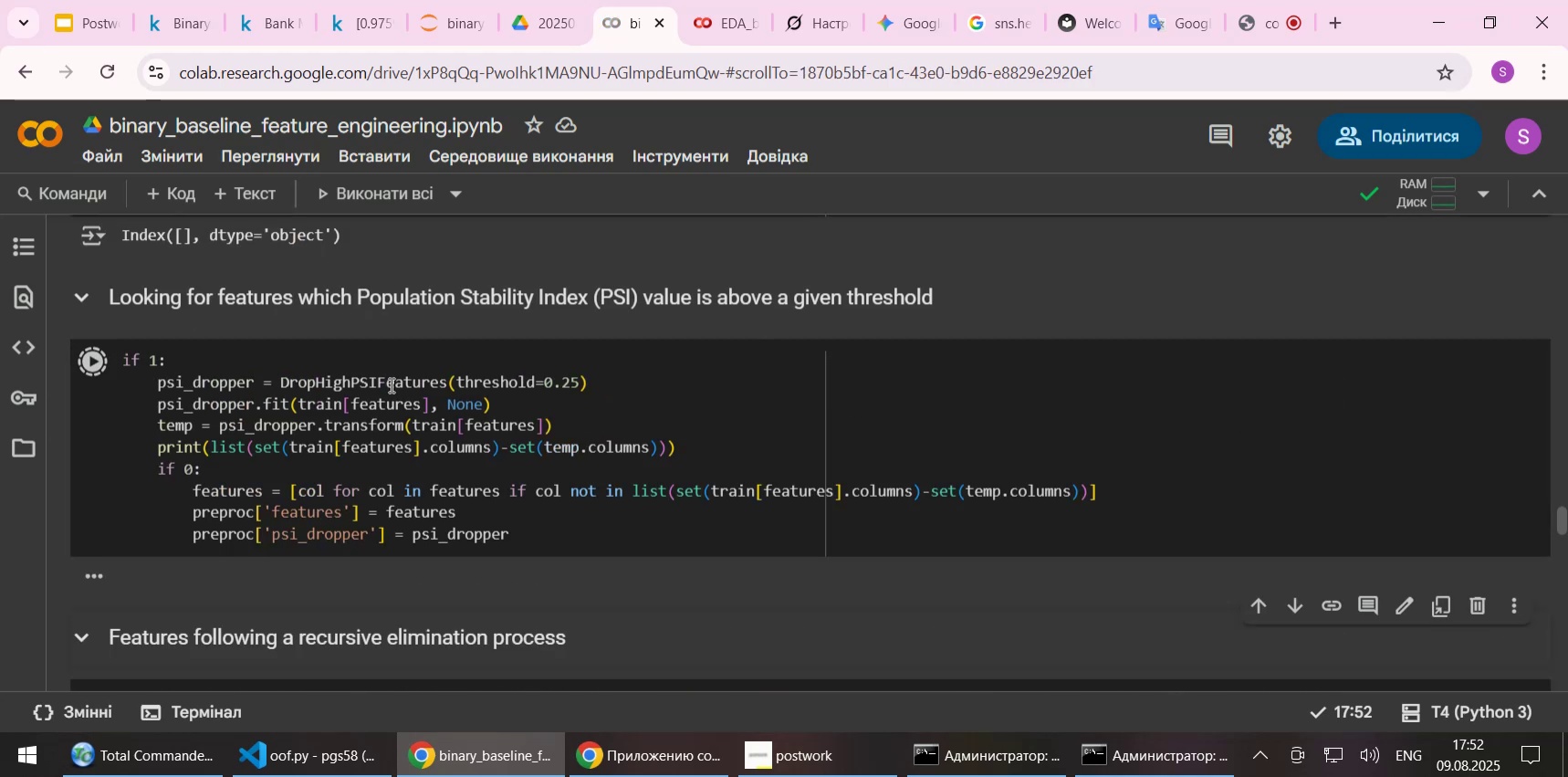 
key(Shift+Enter)
 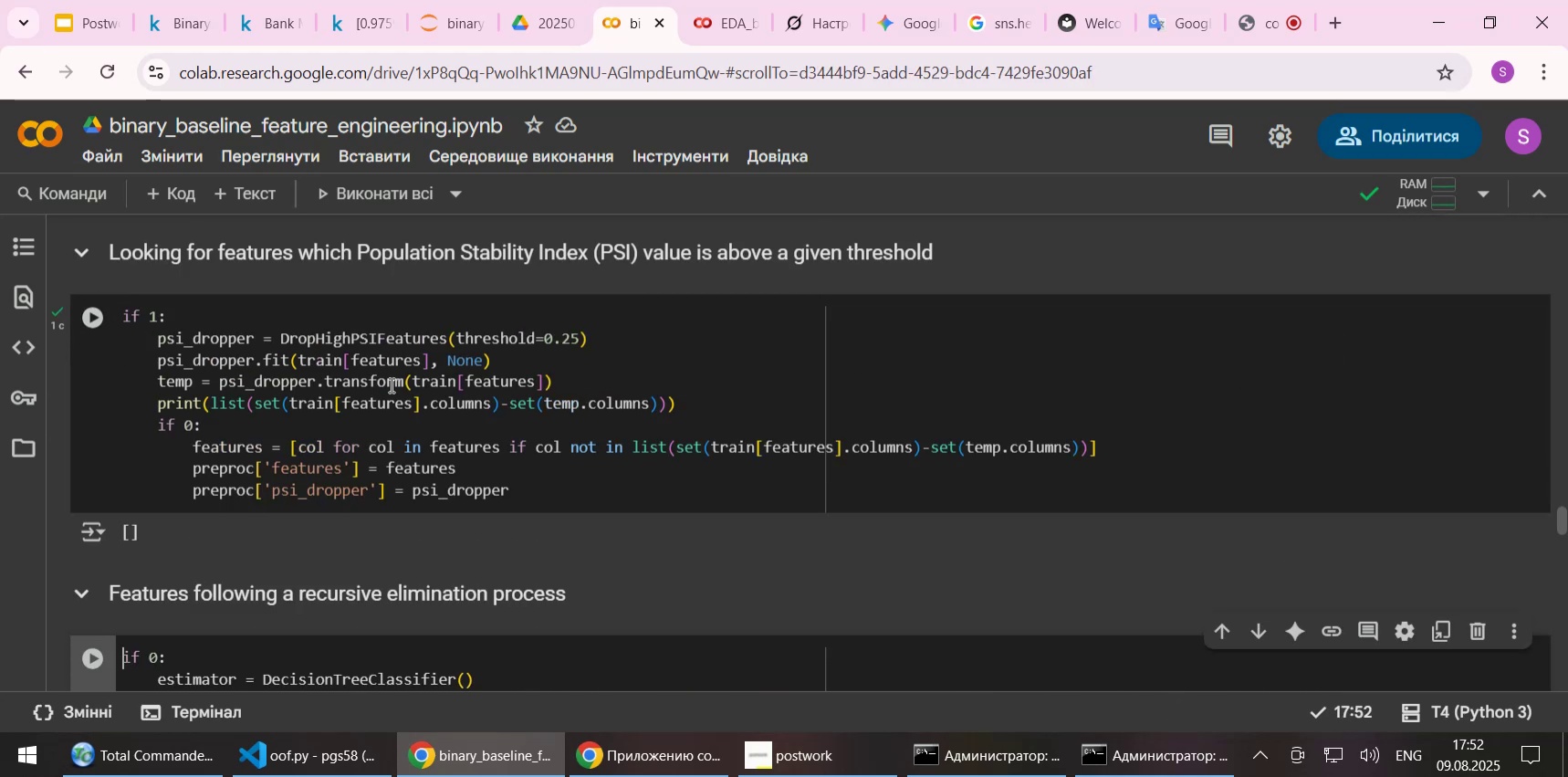 
key(Shift+Enter)
 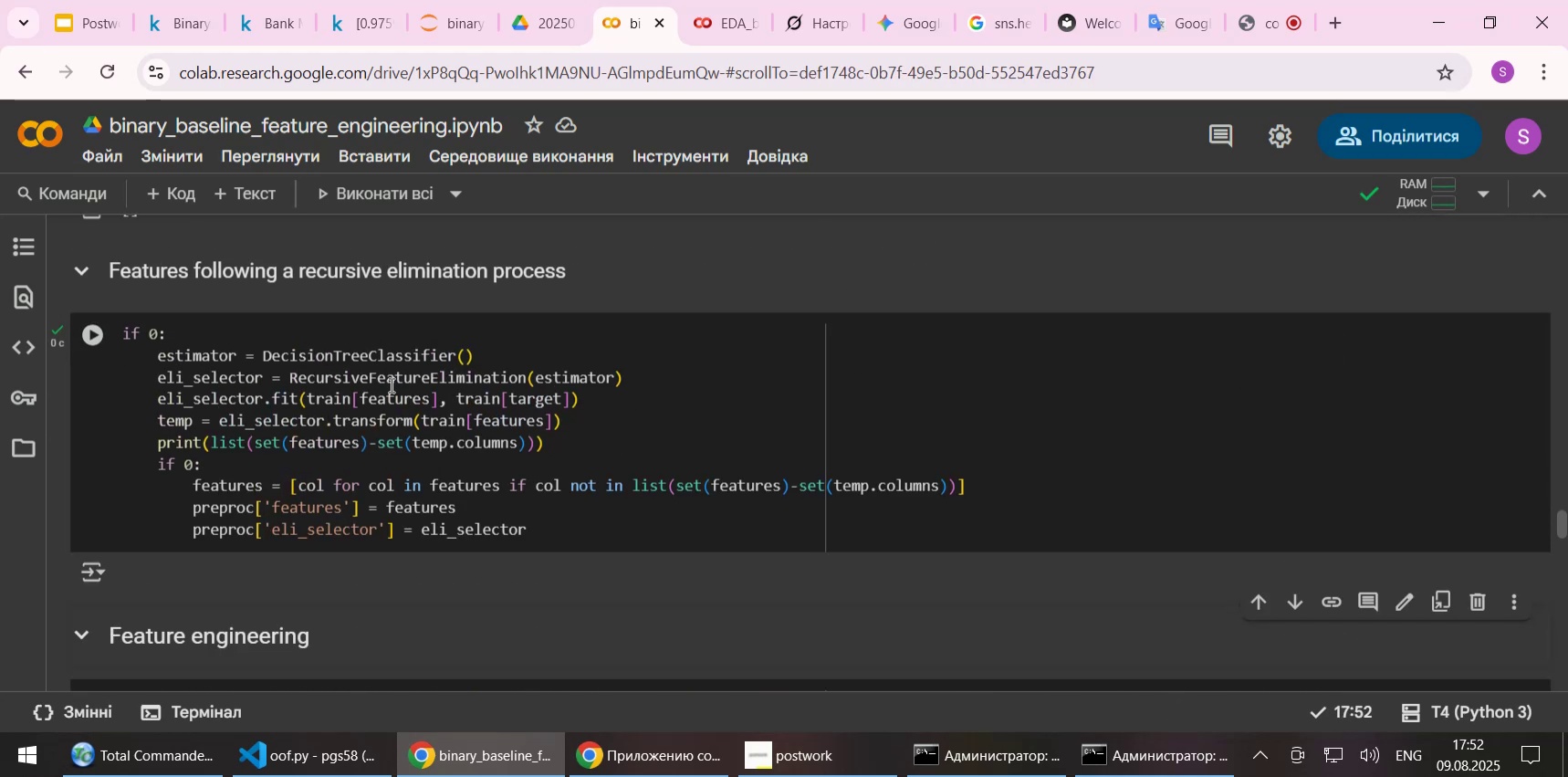 
key(Shift+Enter)
 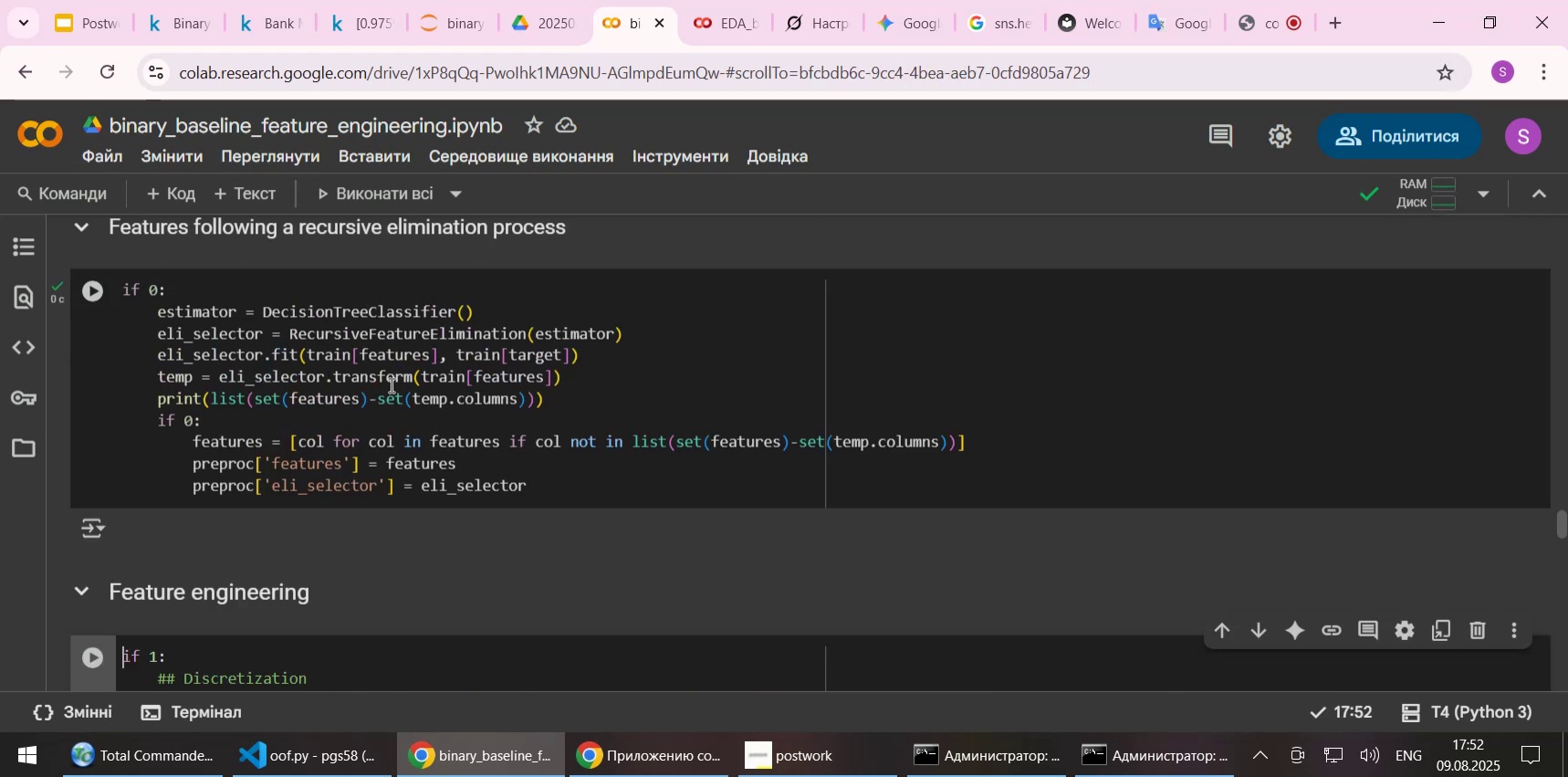 
key(Shift+Enter)
 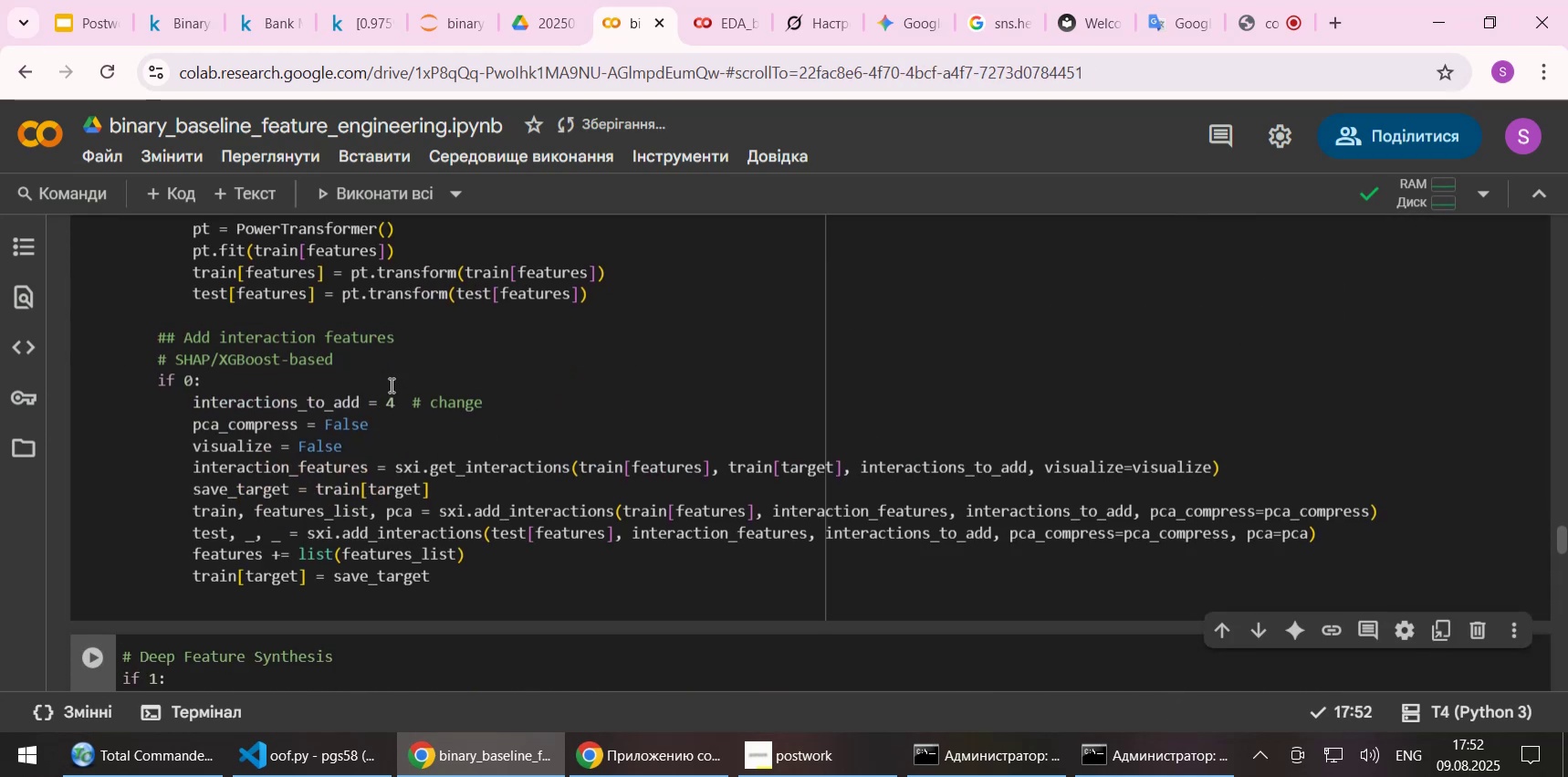 
key(Shift+Enter)
 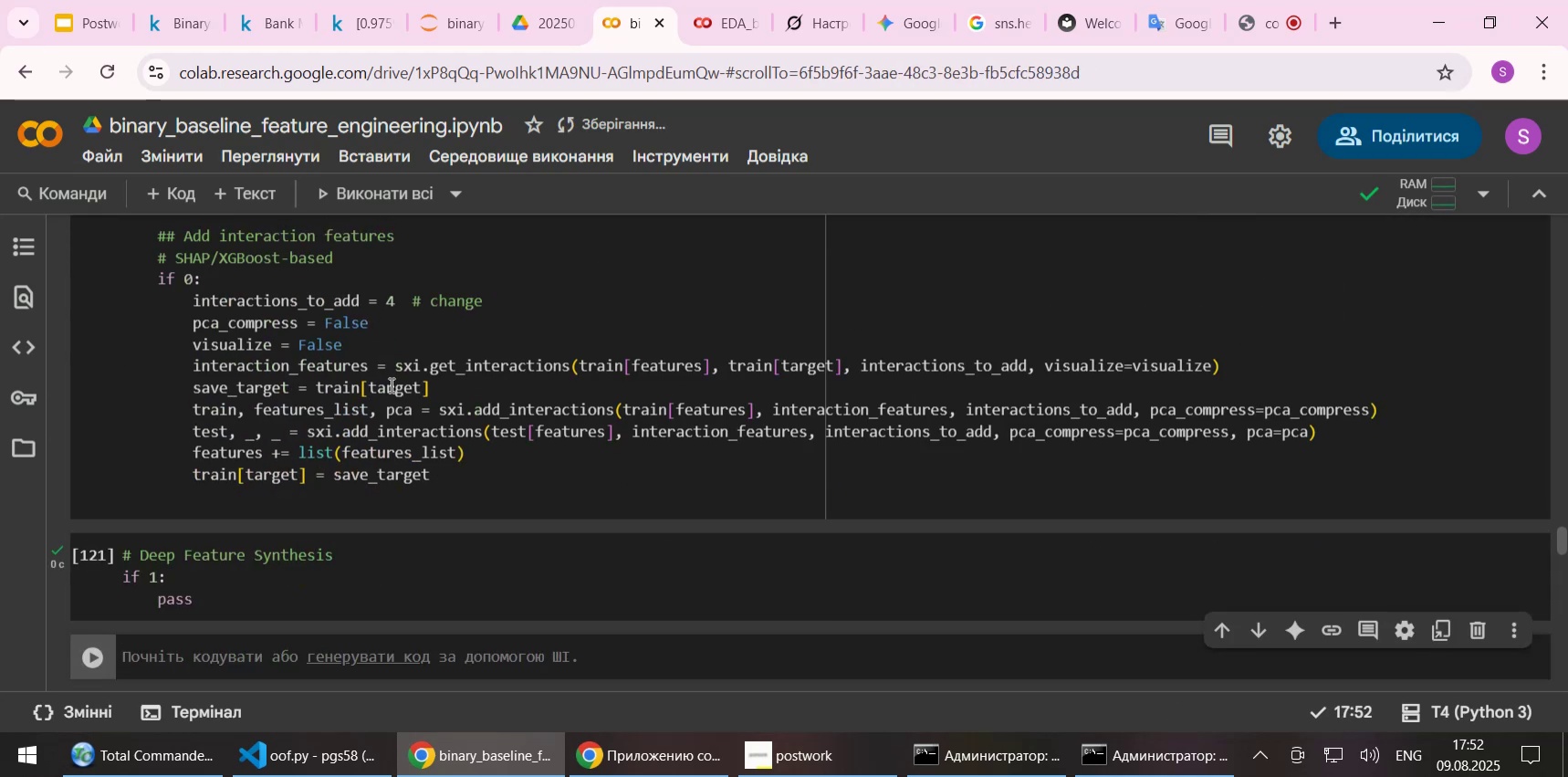 
key(Shift+Enter)
 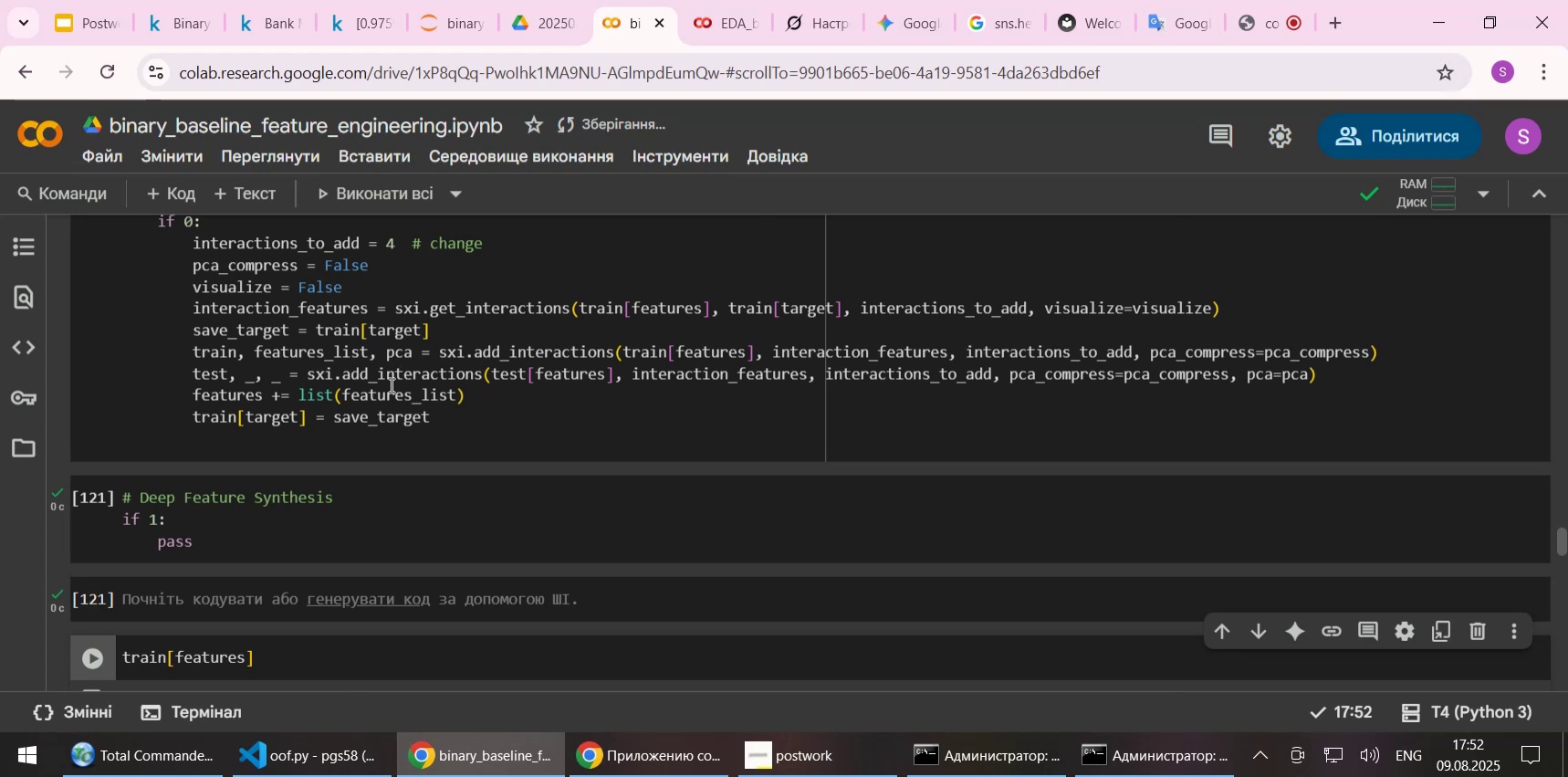 
key(Shift+Enter)
 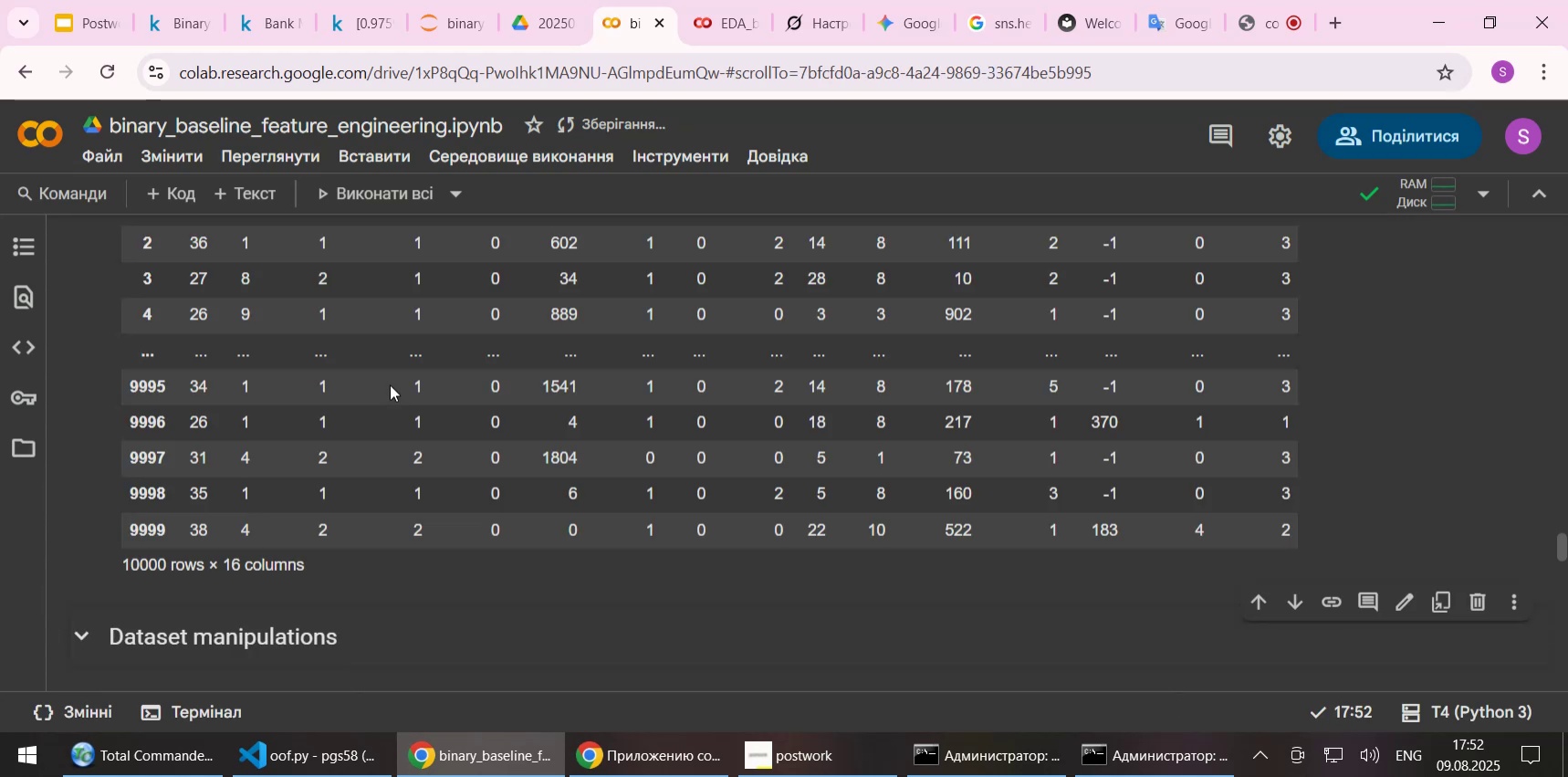 
scroll: coordinate [434, 407], scroll_direction: up, amount: 4.0
 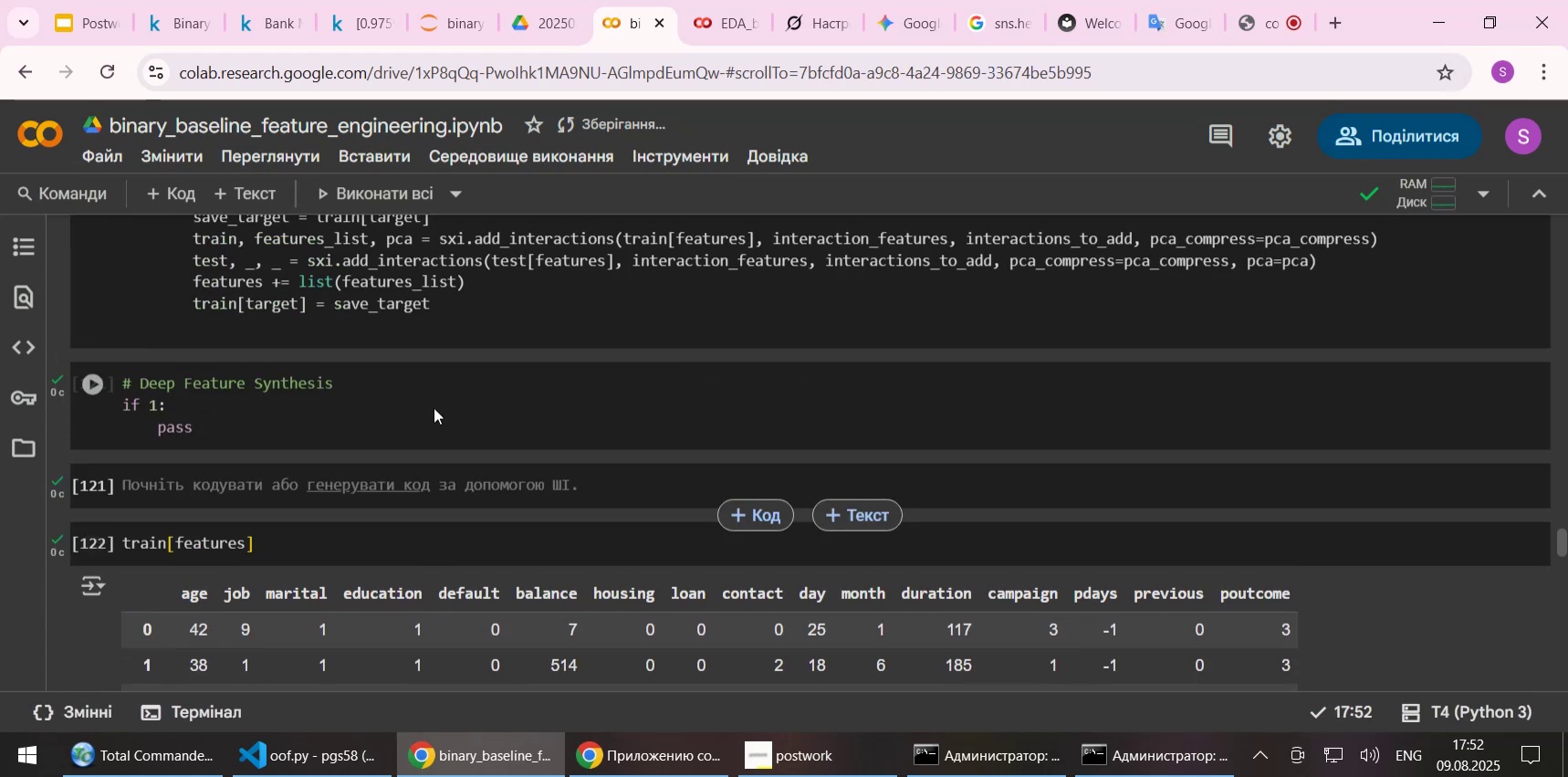 
scroll: coordinate [434, 412], scroll_direction: down, amount: 6.0
 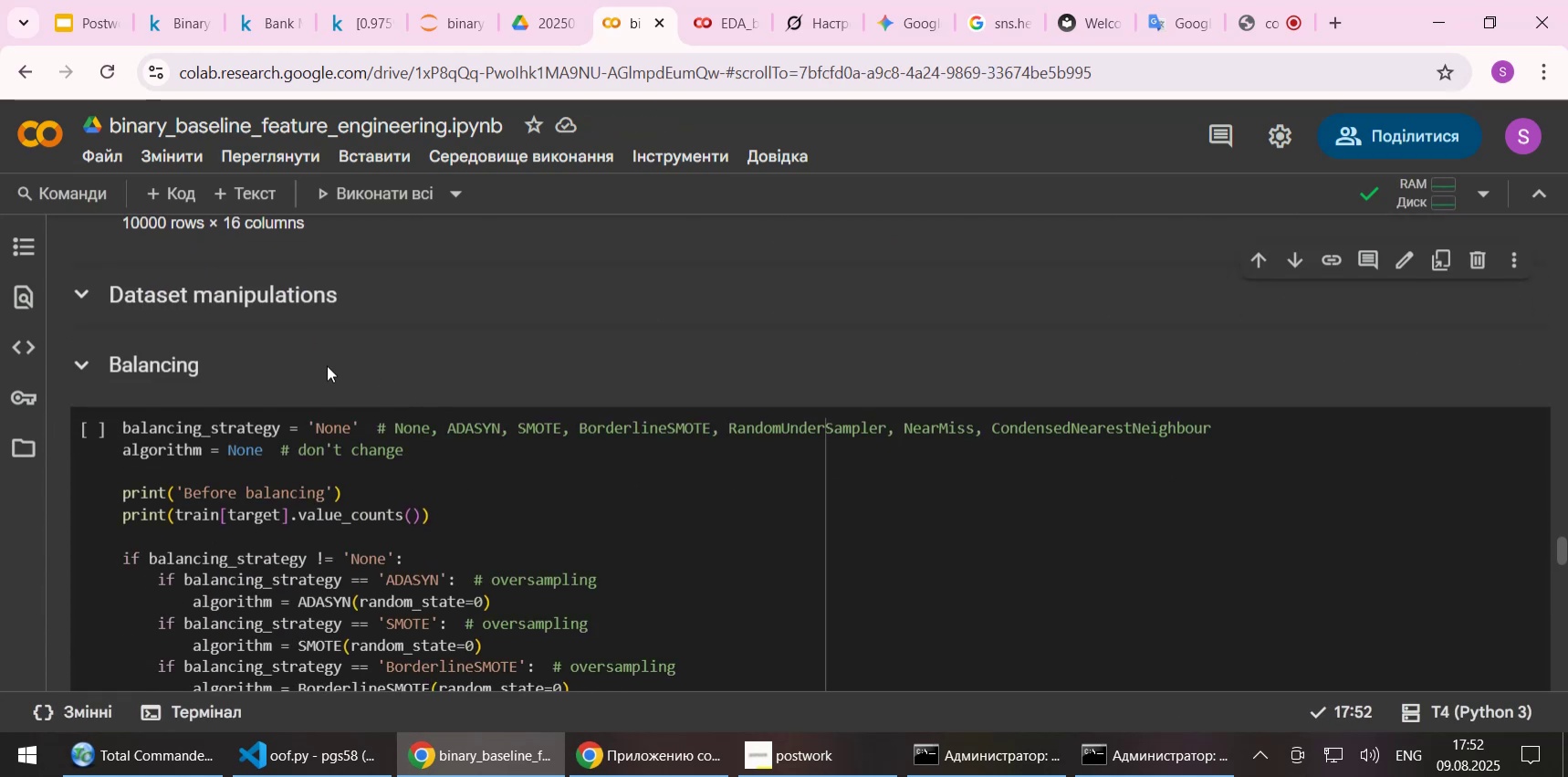 
left_click([319, 371])
 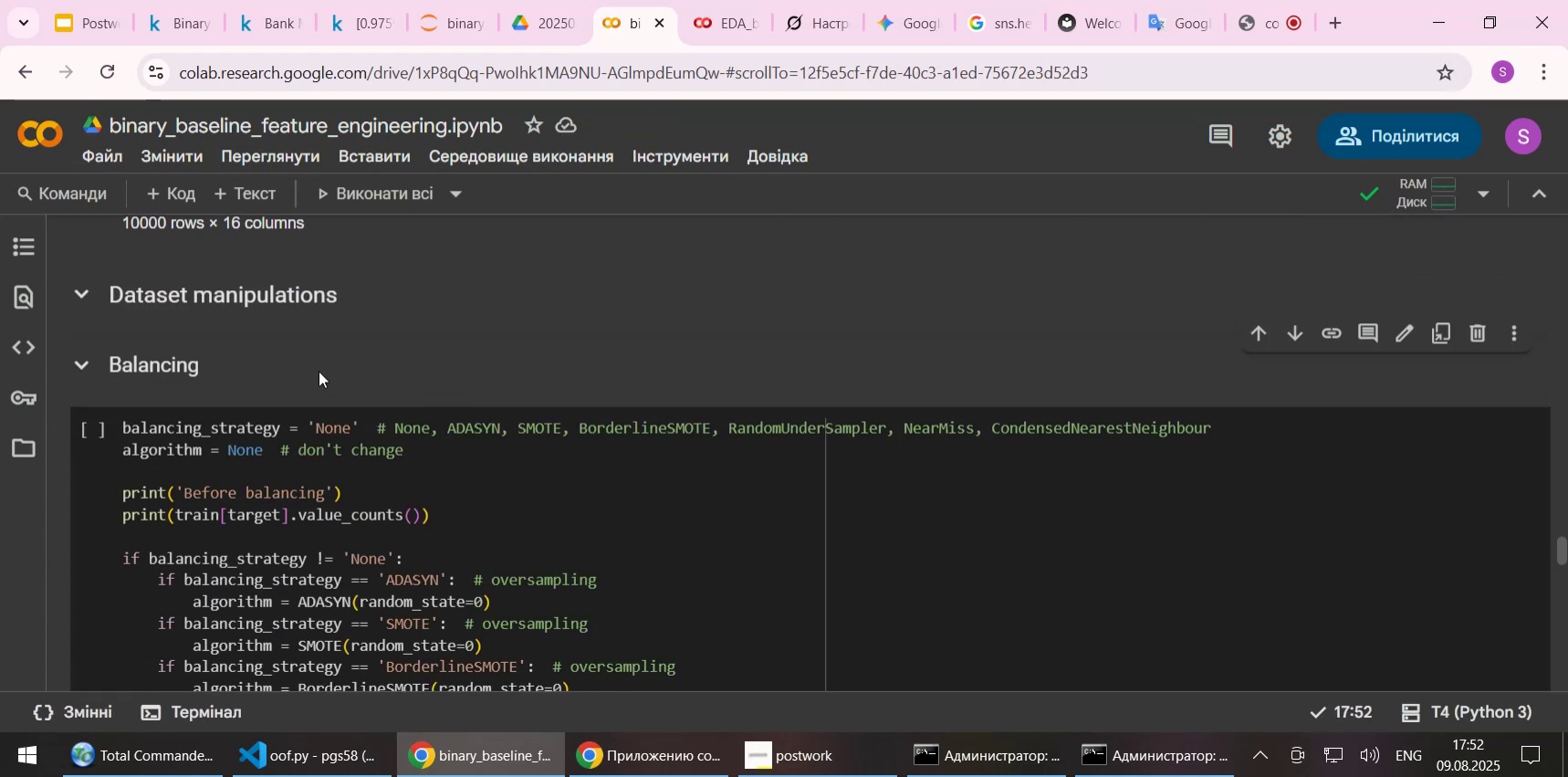 
key(Shift+Enter)
 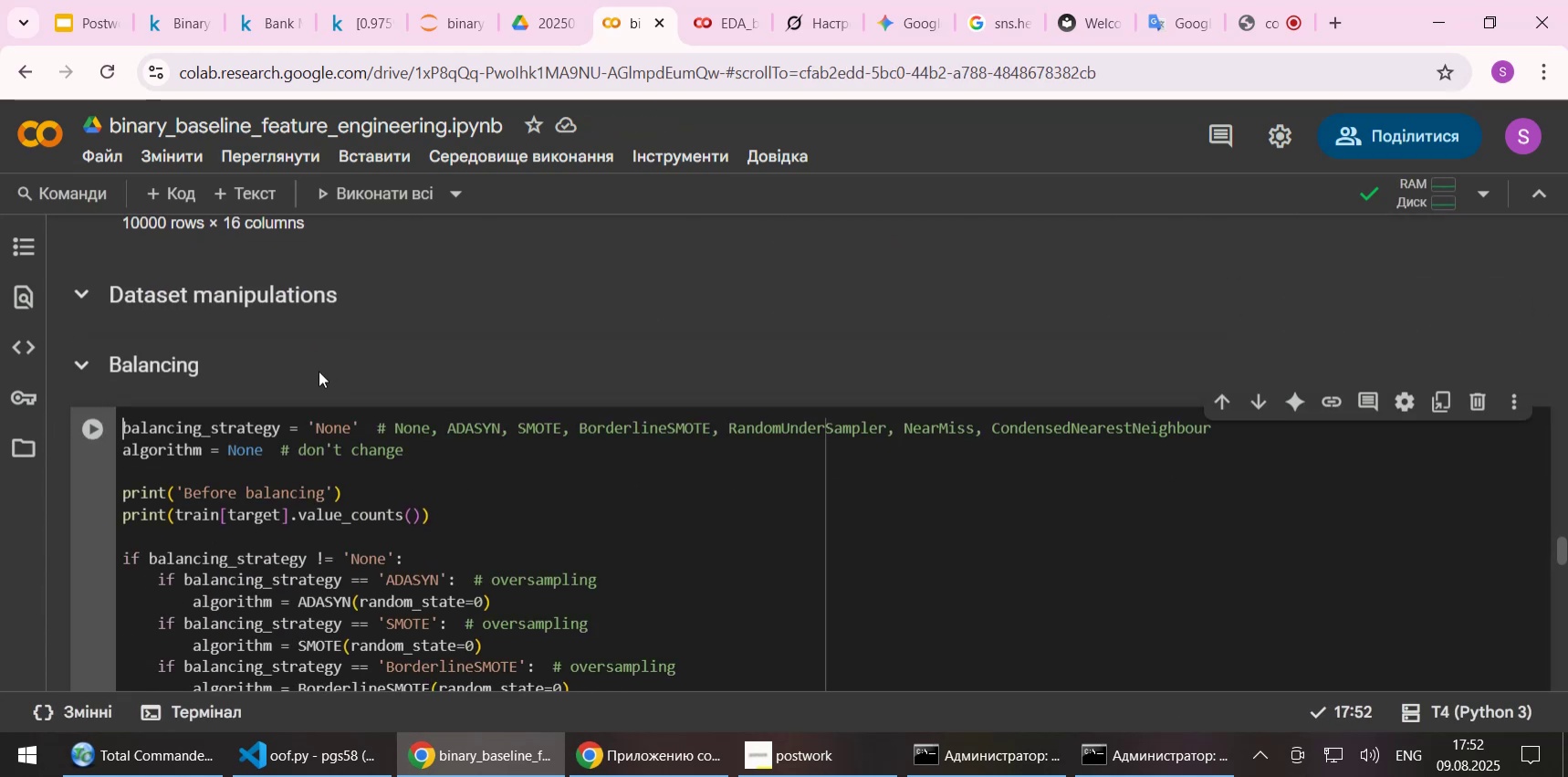 
key(Shift+Enter)
 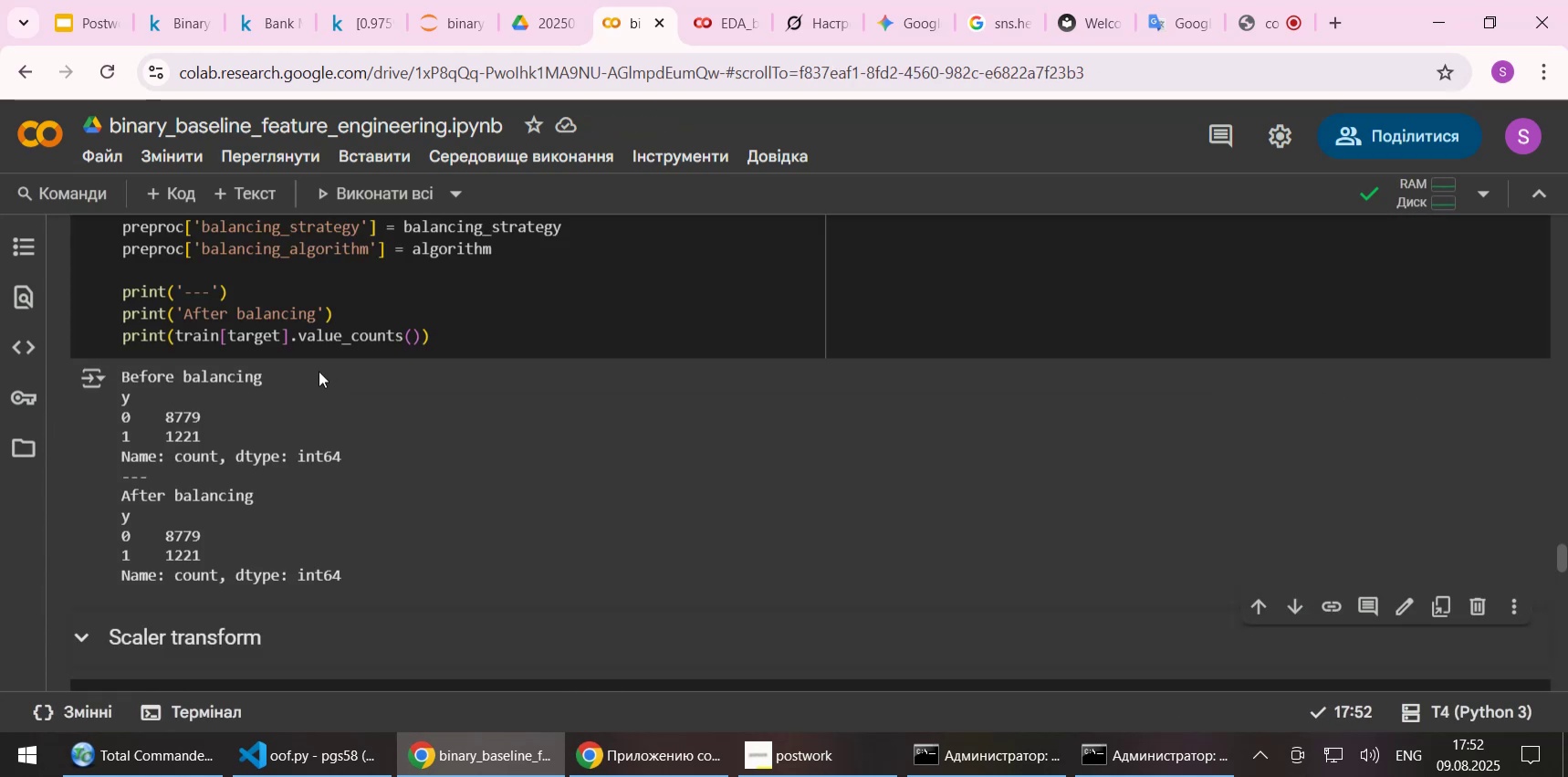 
key(Shift+Enter)
 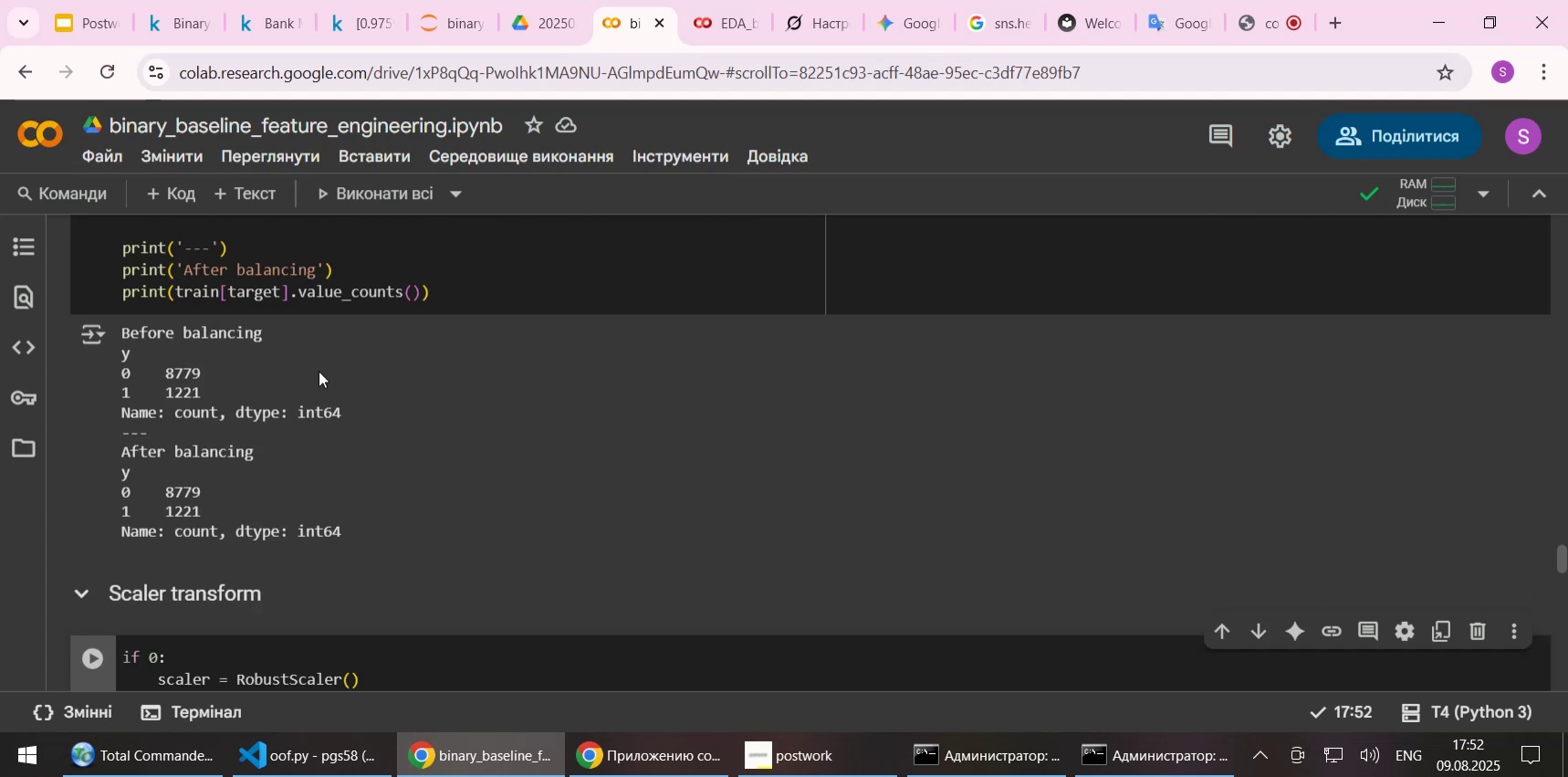 
key(Shift+Enter)
 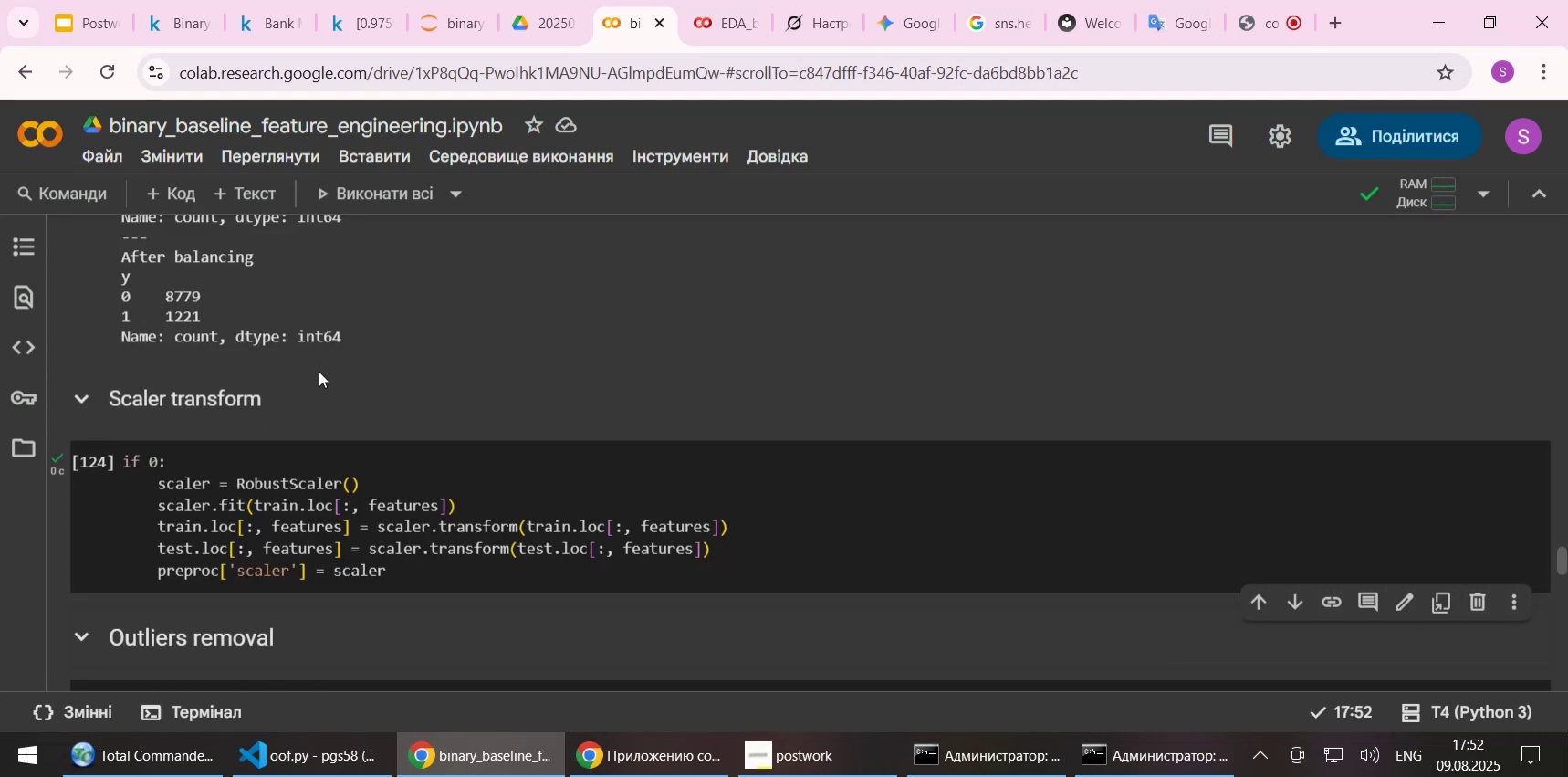 
key(Shift+Enter)
 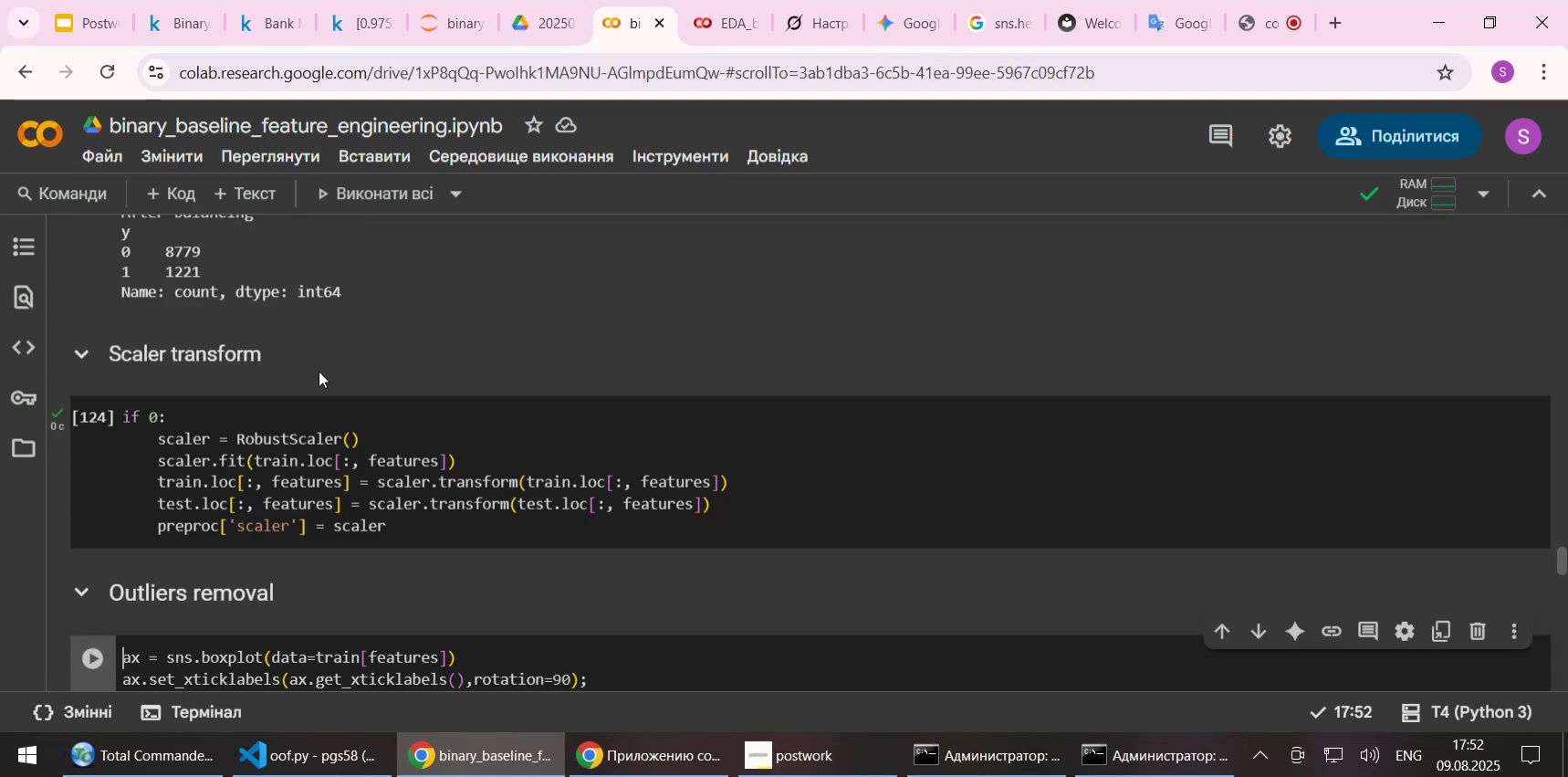 
key(Shift+Enter)
 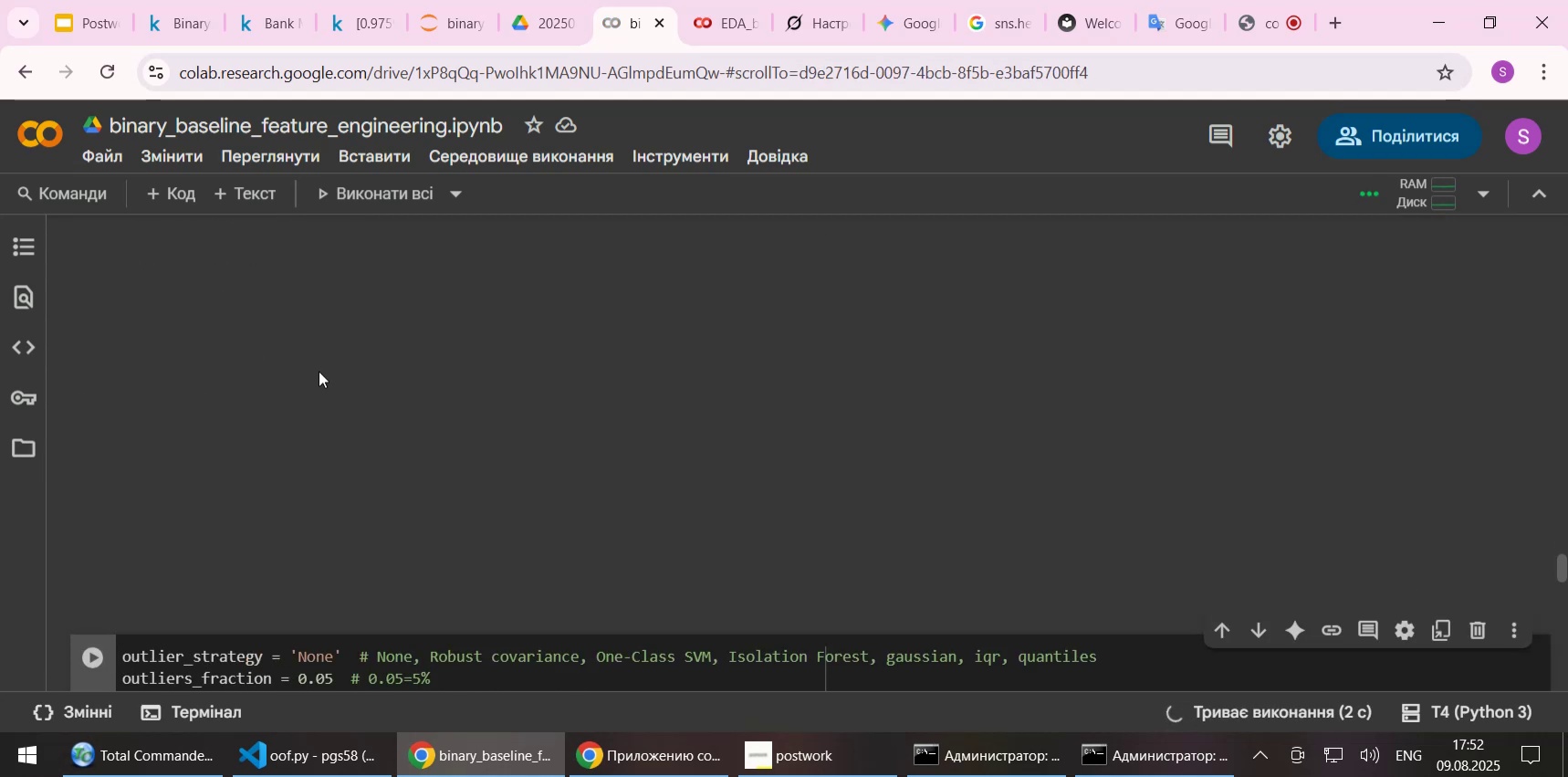 
scroll: coordinate [327, 371], scroll_direction: up, amount: 4.0
 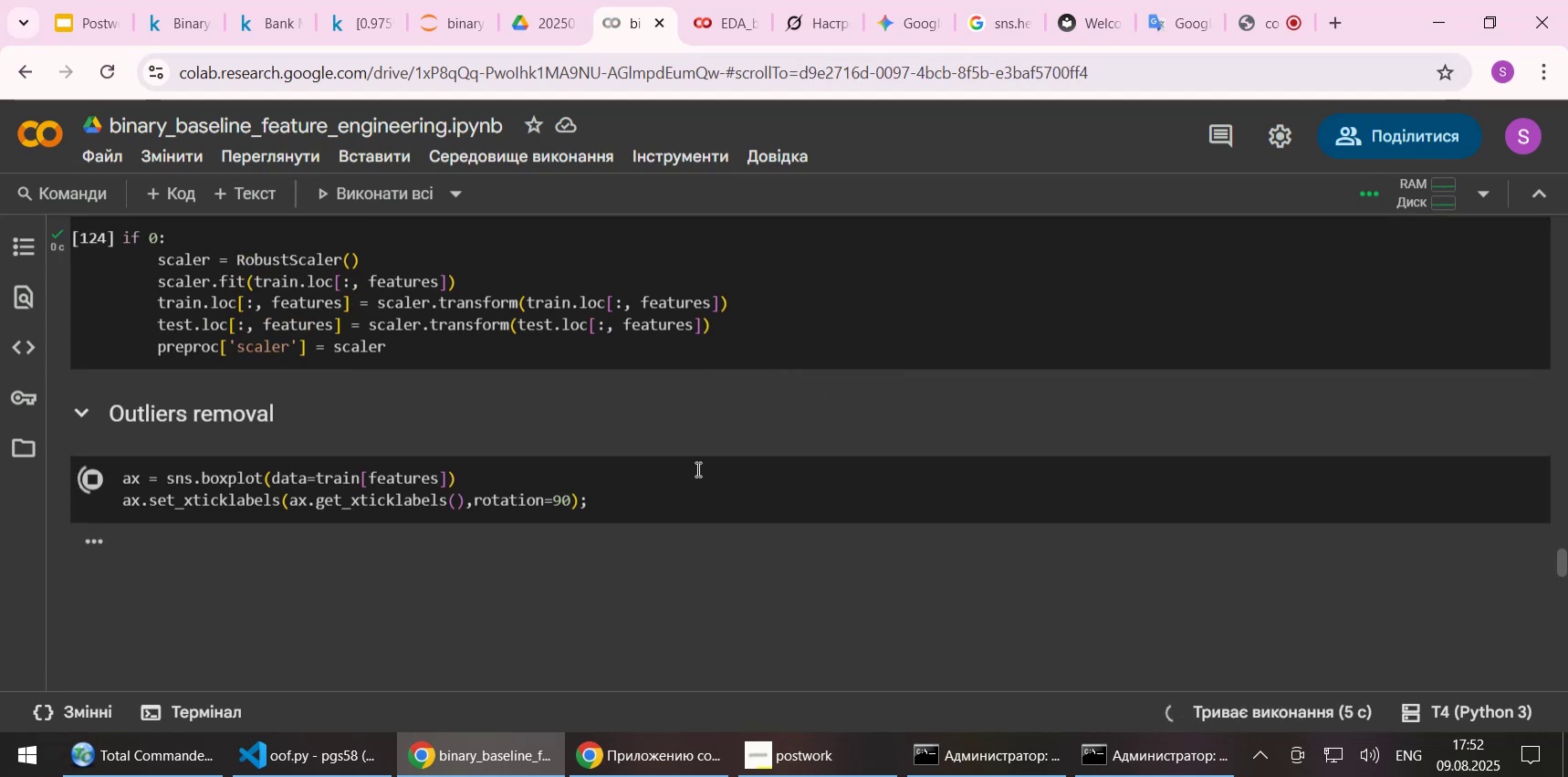 
scroll: coordinate [695, 478], scroll_direction: down, amount: 6.0
 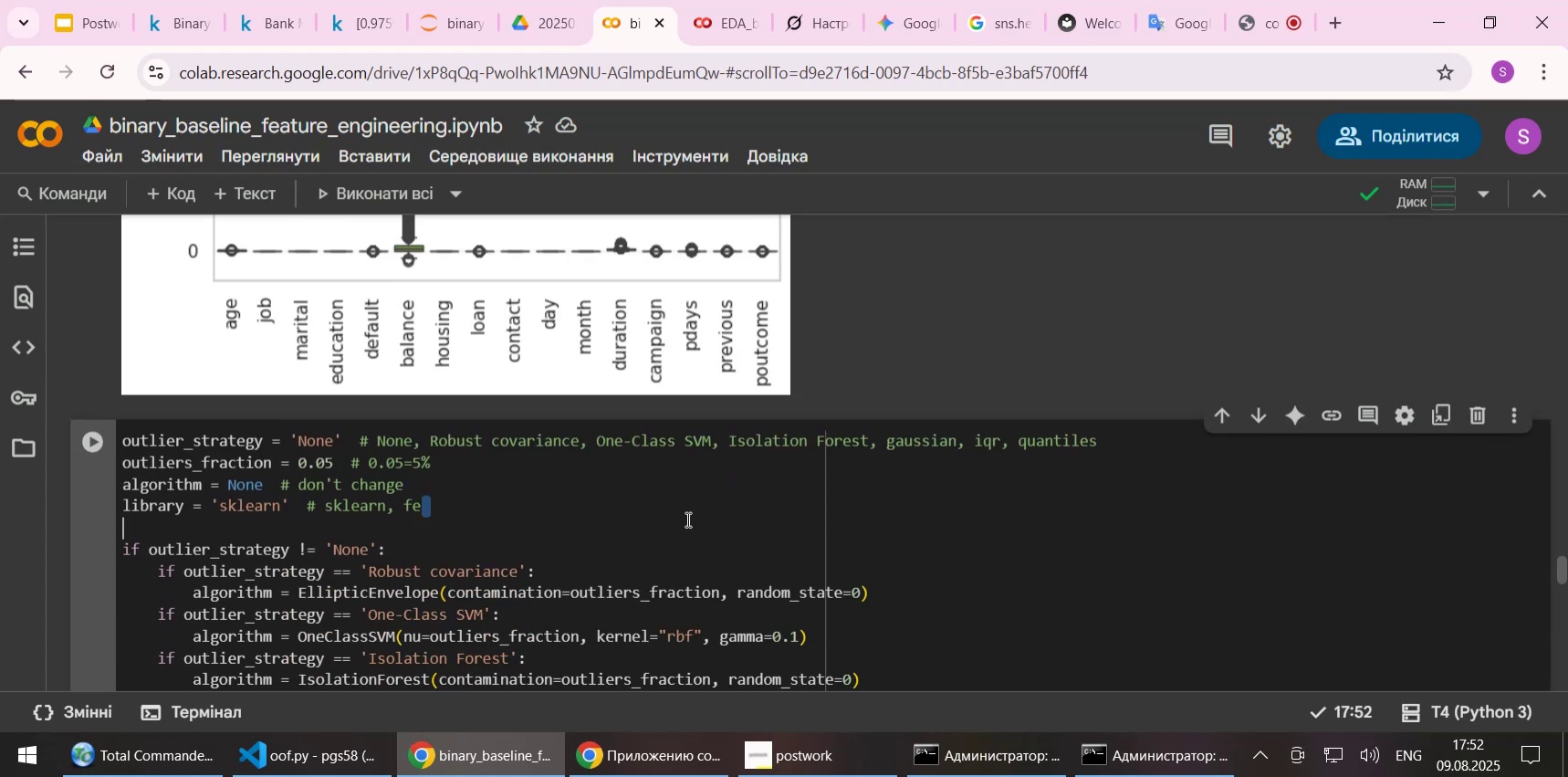 
key(Shift+Enter)
 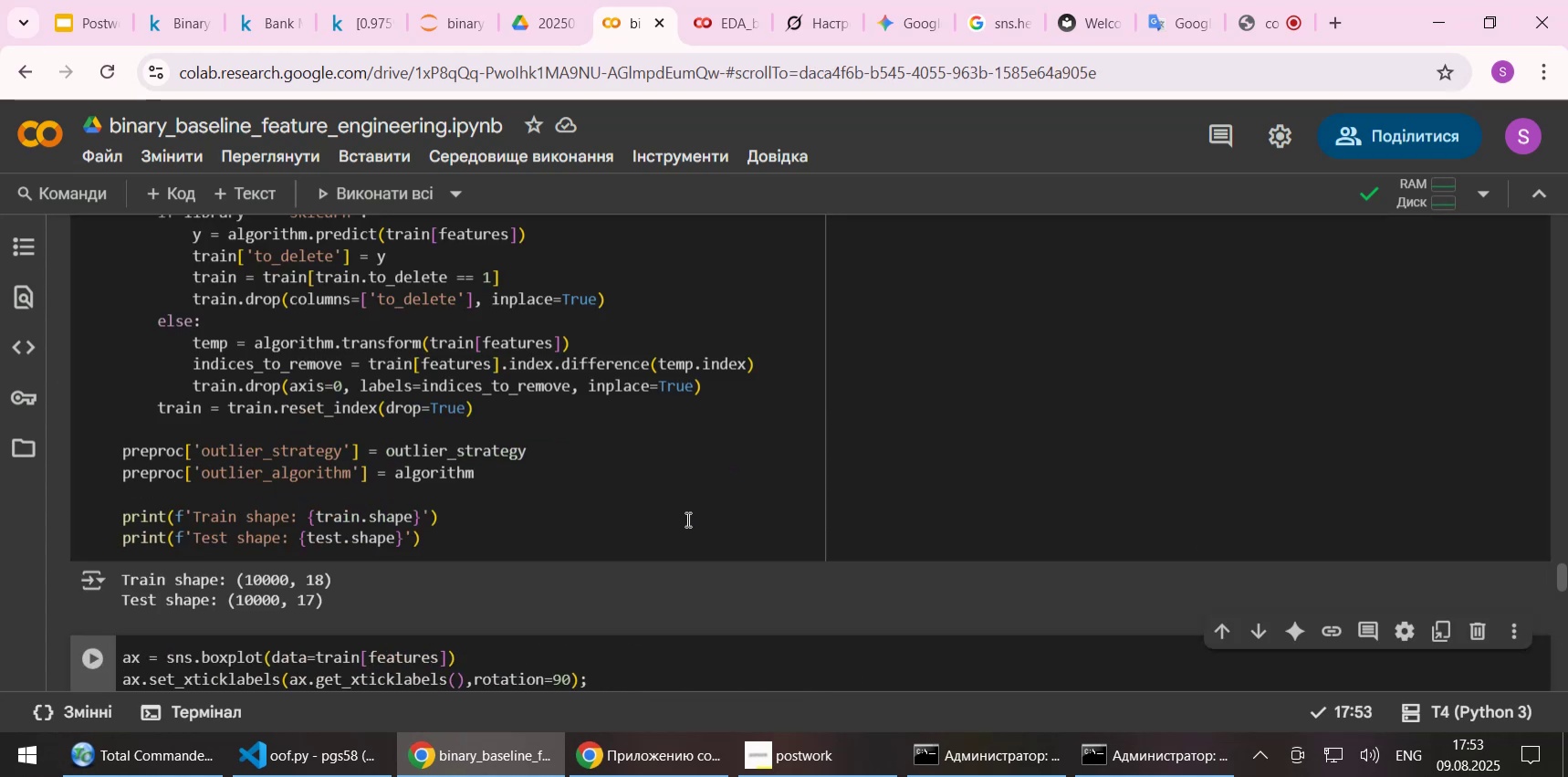 
key(Shift+Enter)
 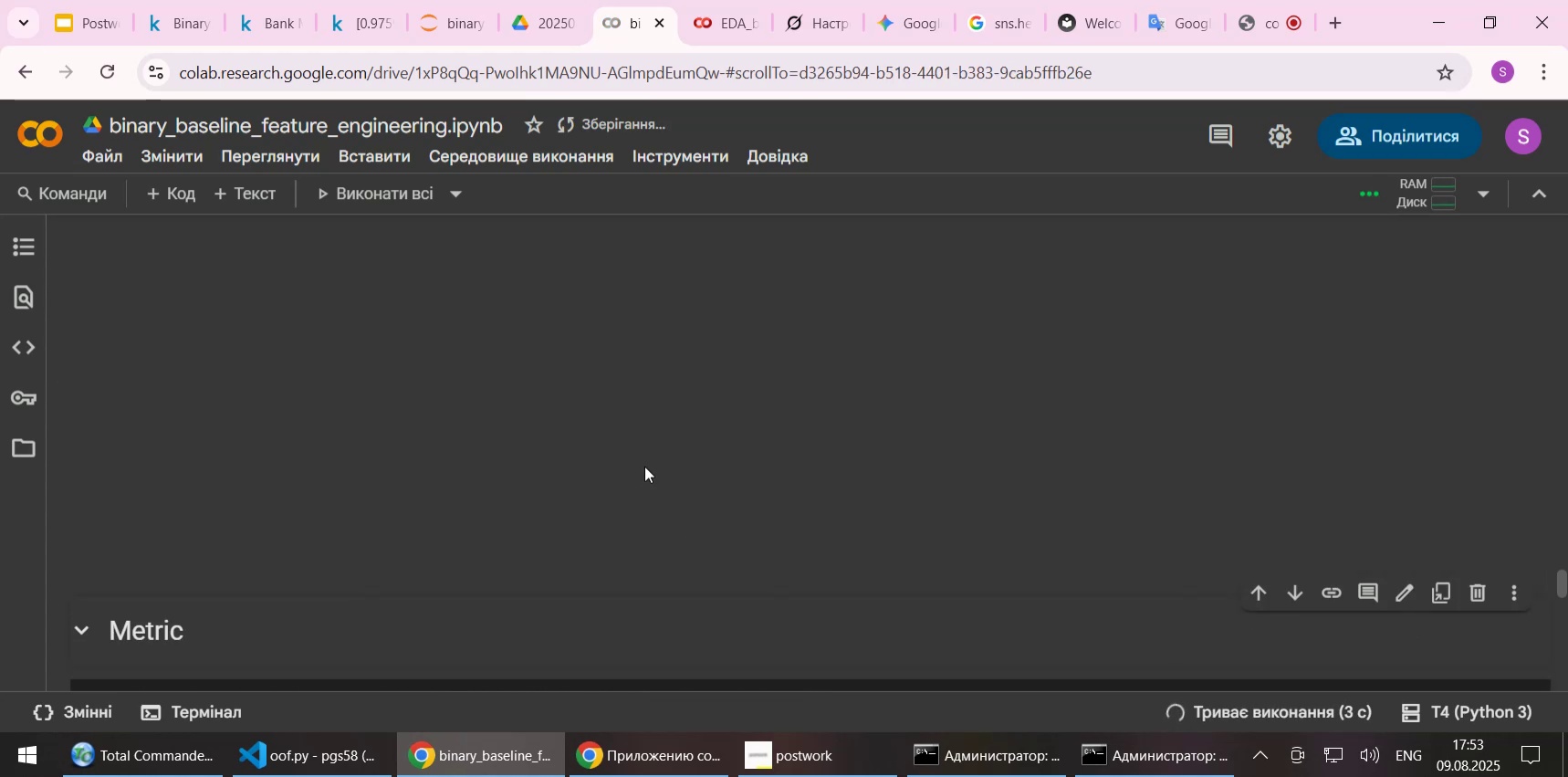 
wait(5.22)
 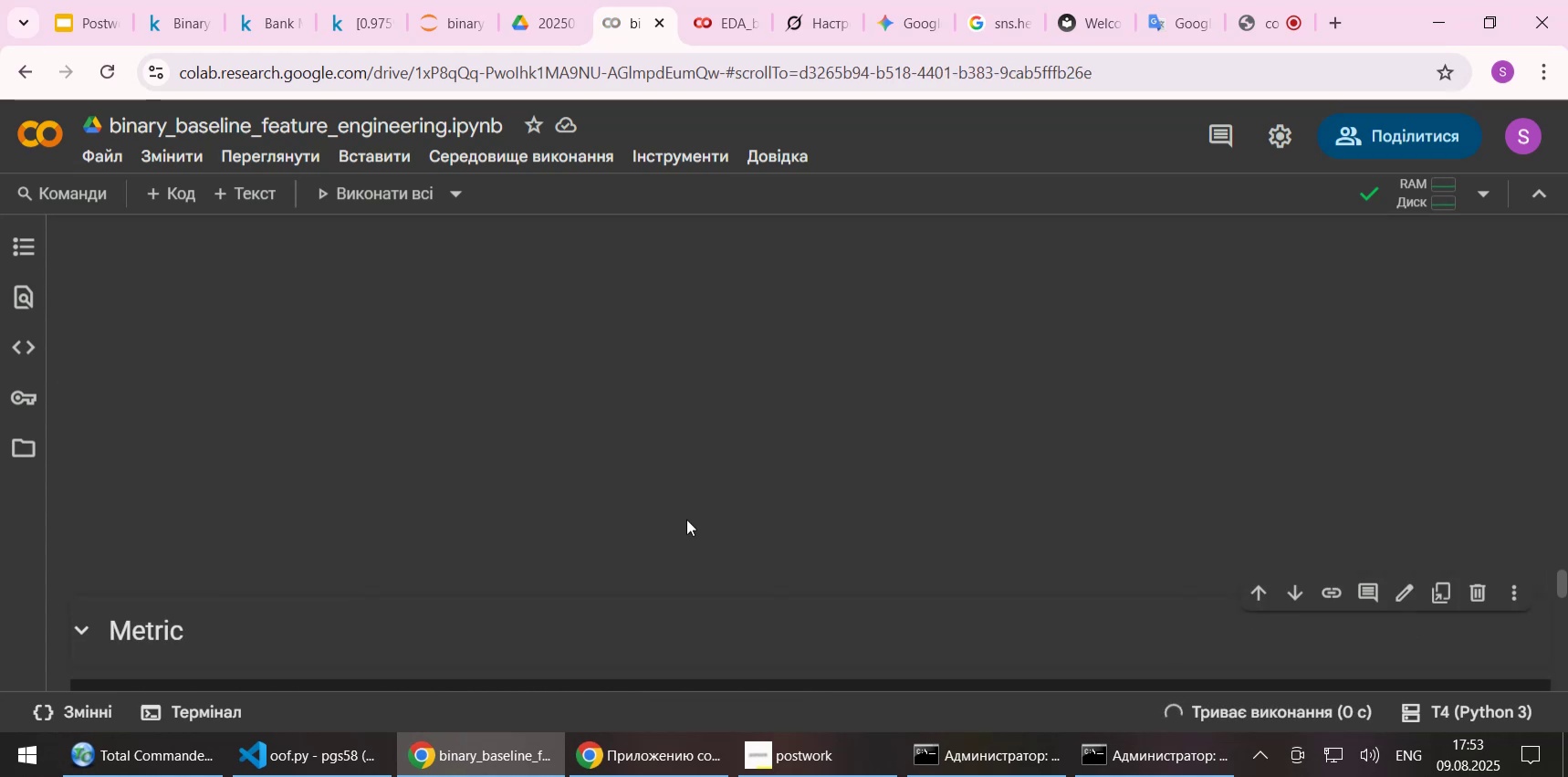 
scroll: coordinate [644, 466], scroll_direction: up, amount: 1.0
 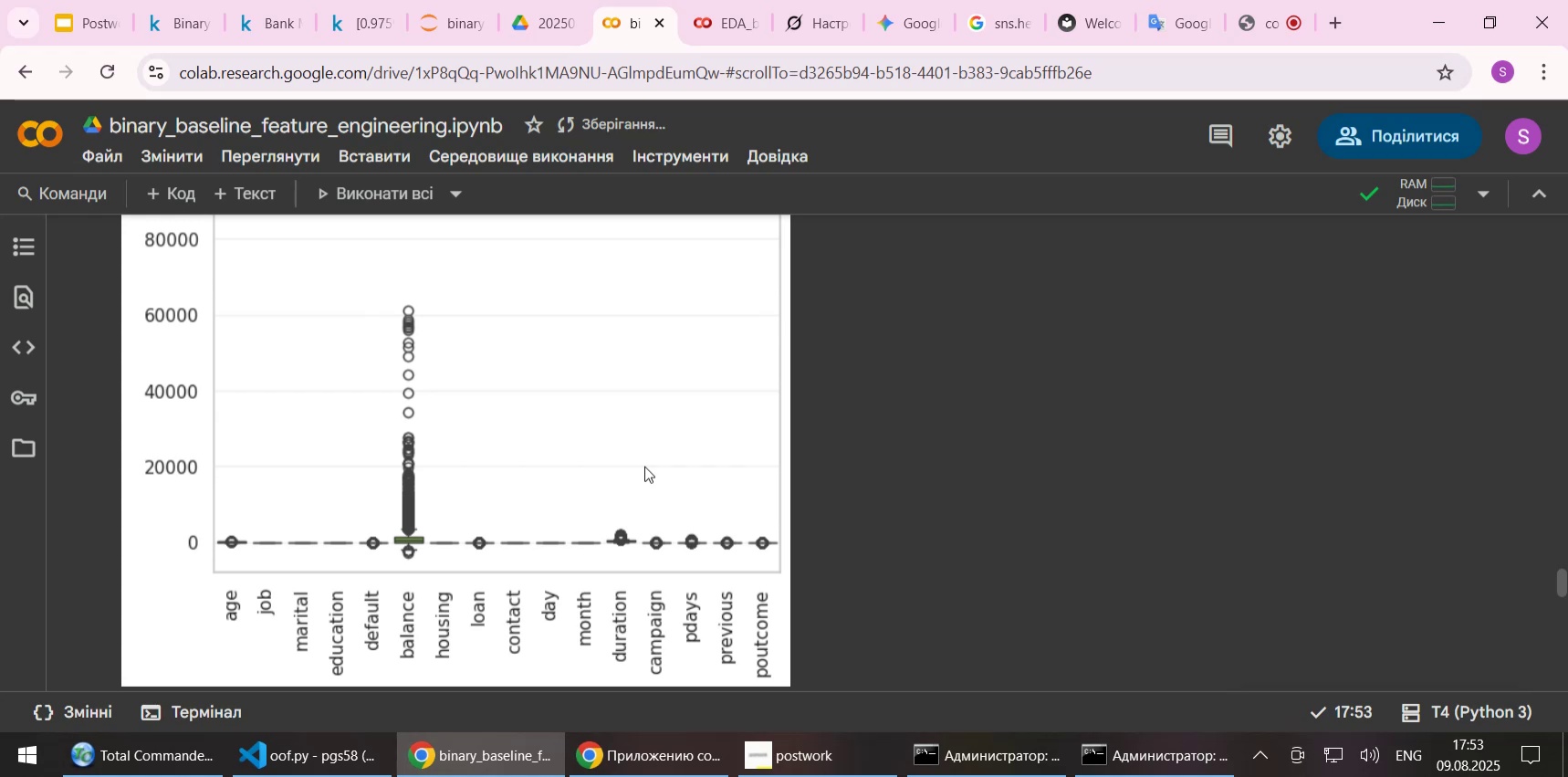 
scroll: coordinate [644, 466], scroll_direction: down, amount: 3.0
 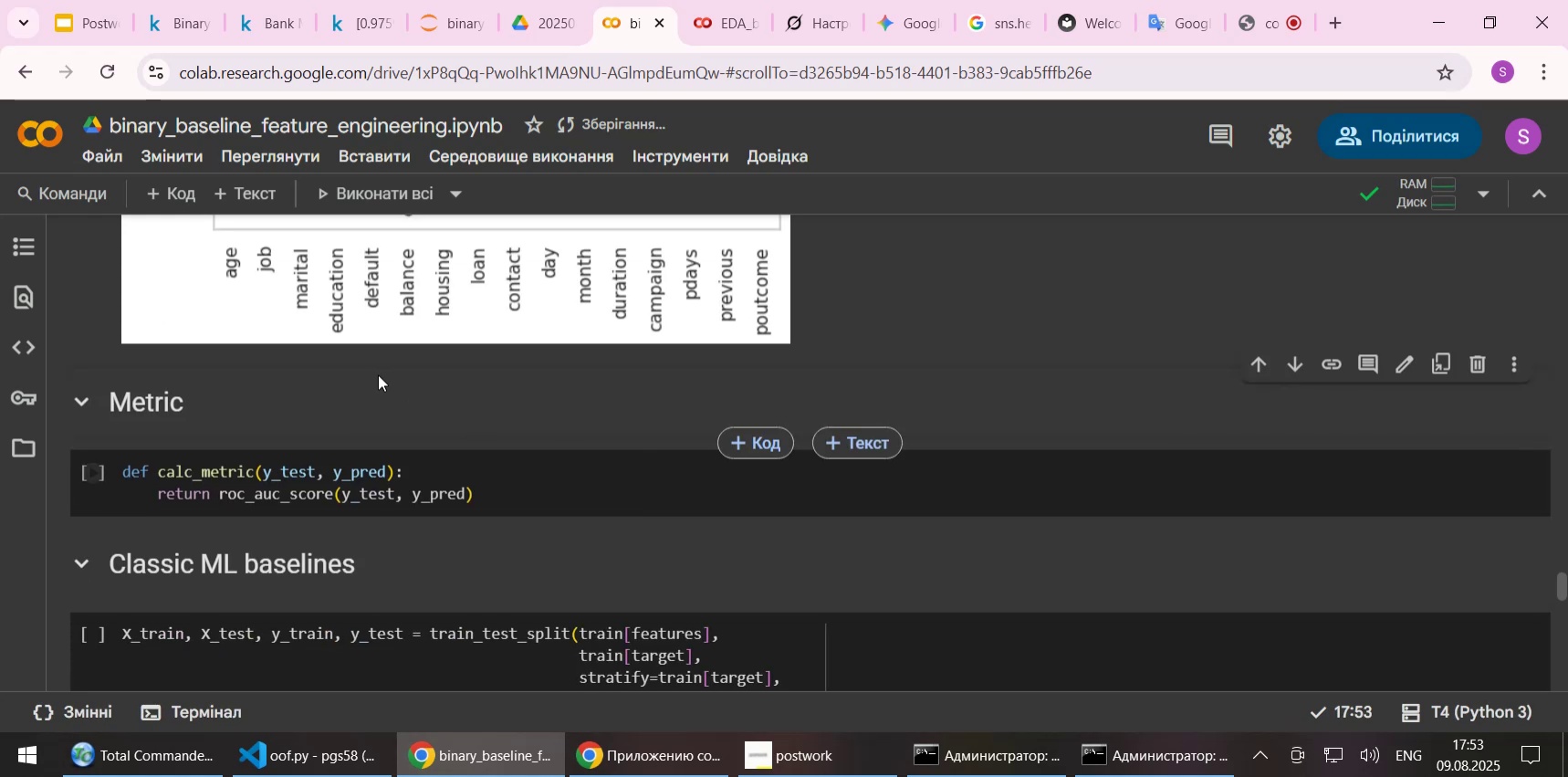 
left_click([266, 411])
 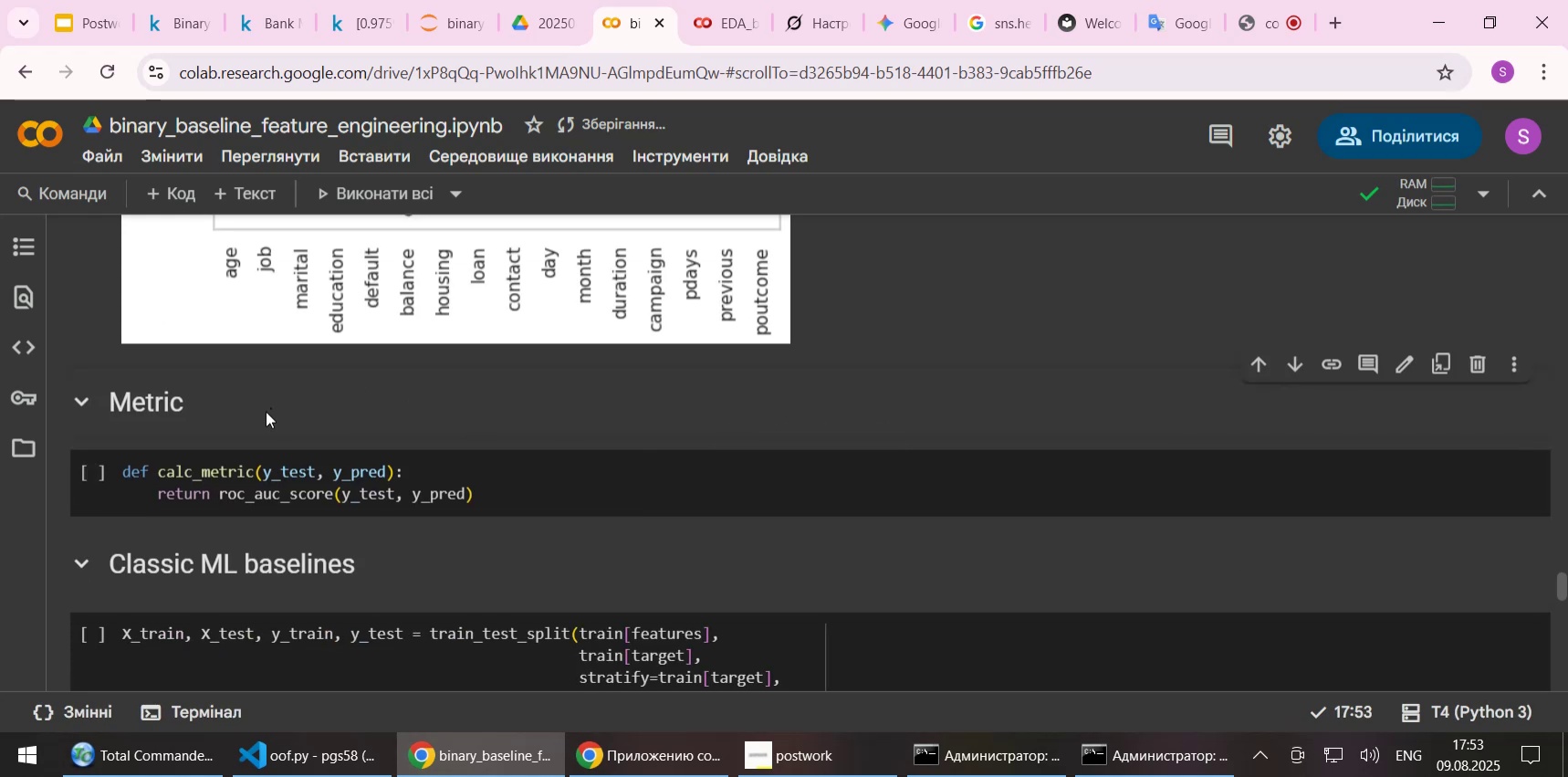 
key(Shift+Enter)
 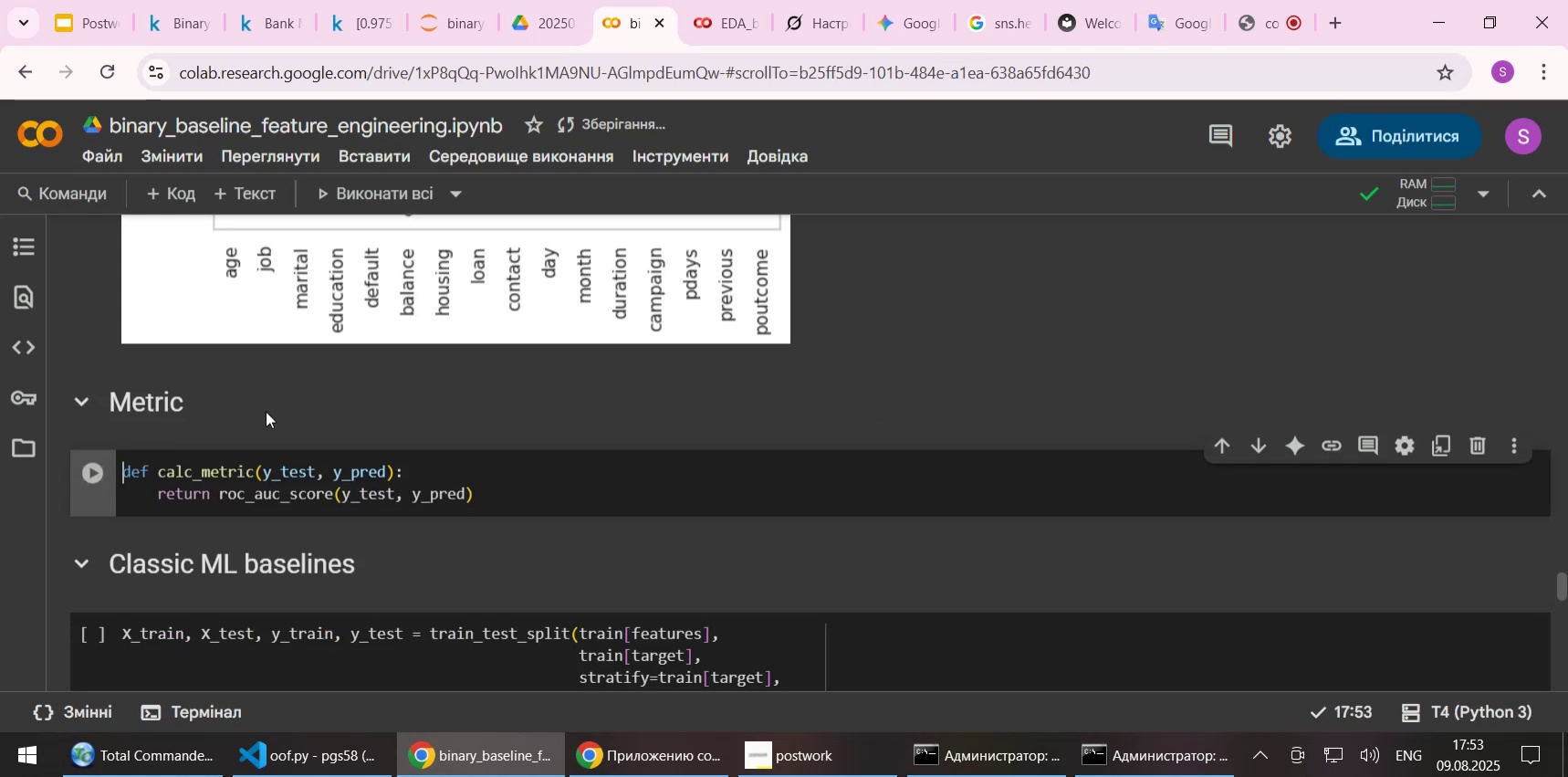 
key(Shift+Enter)
 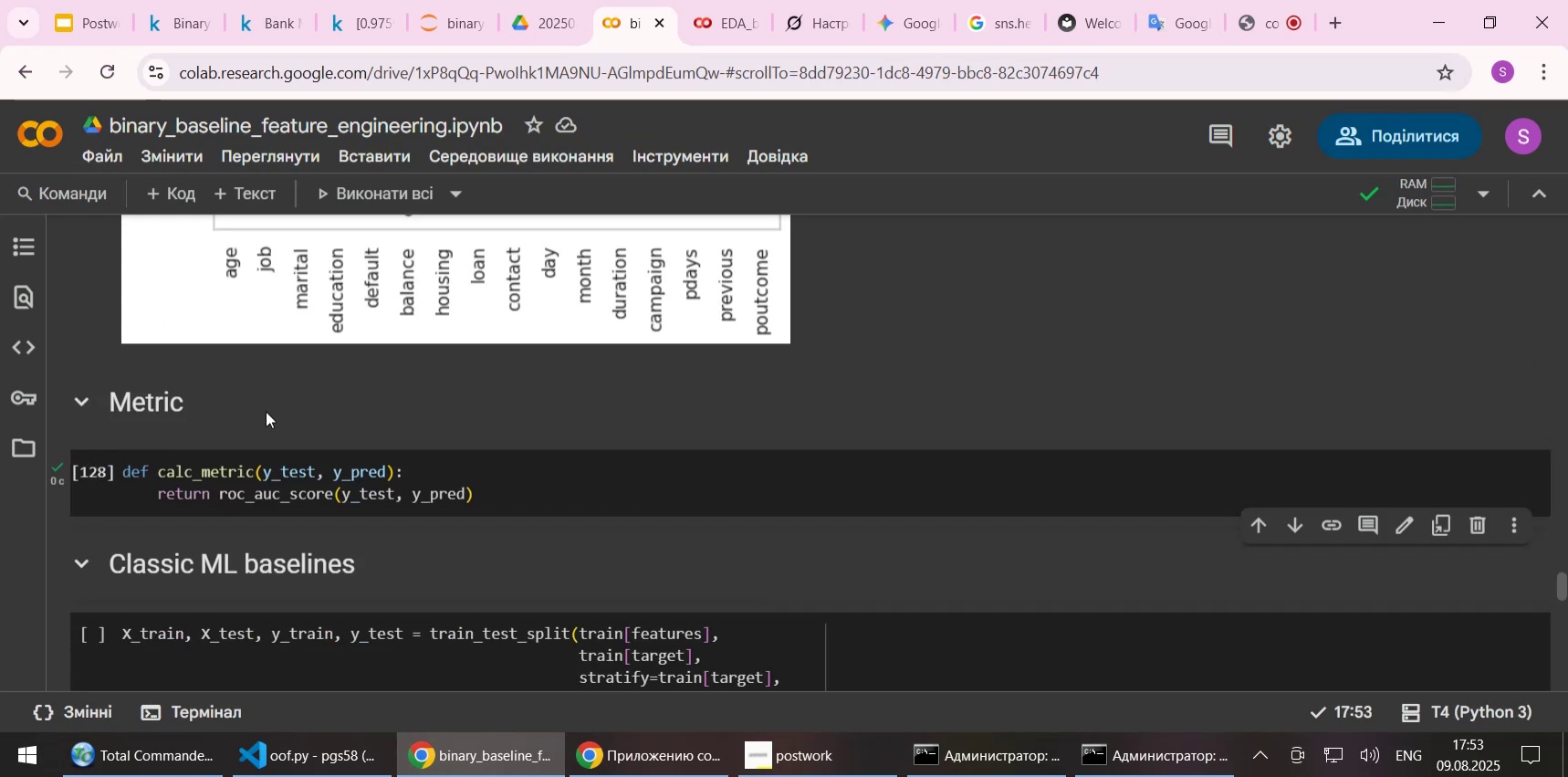 
scroll: coordinate [266, 433], scroll_direction: down, amount: 2.0
 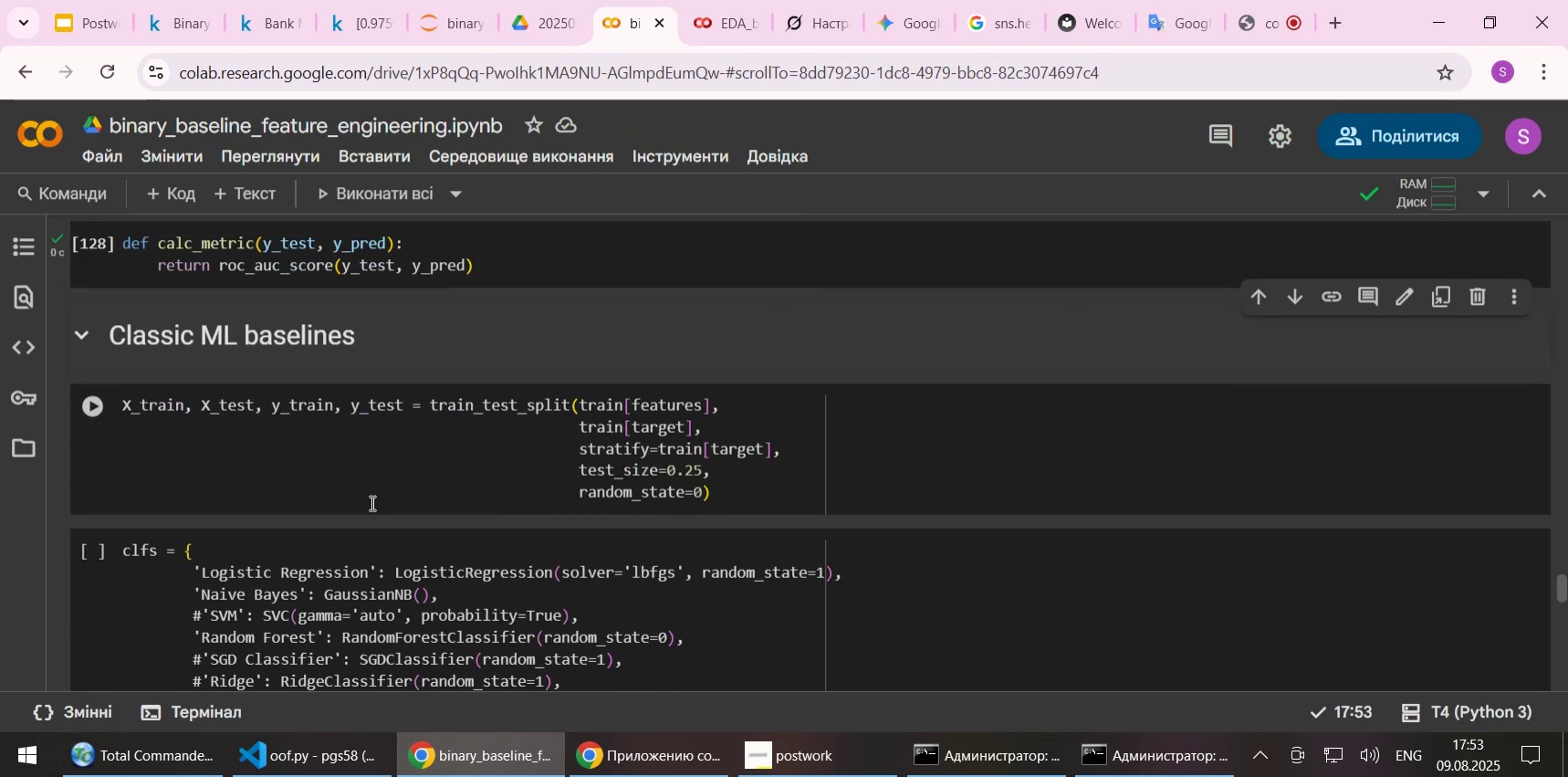 
left_click([373, 482])
 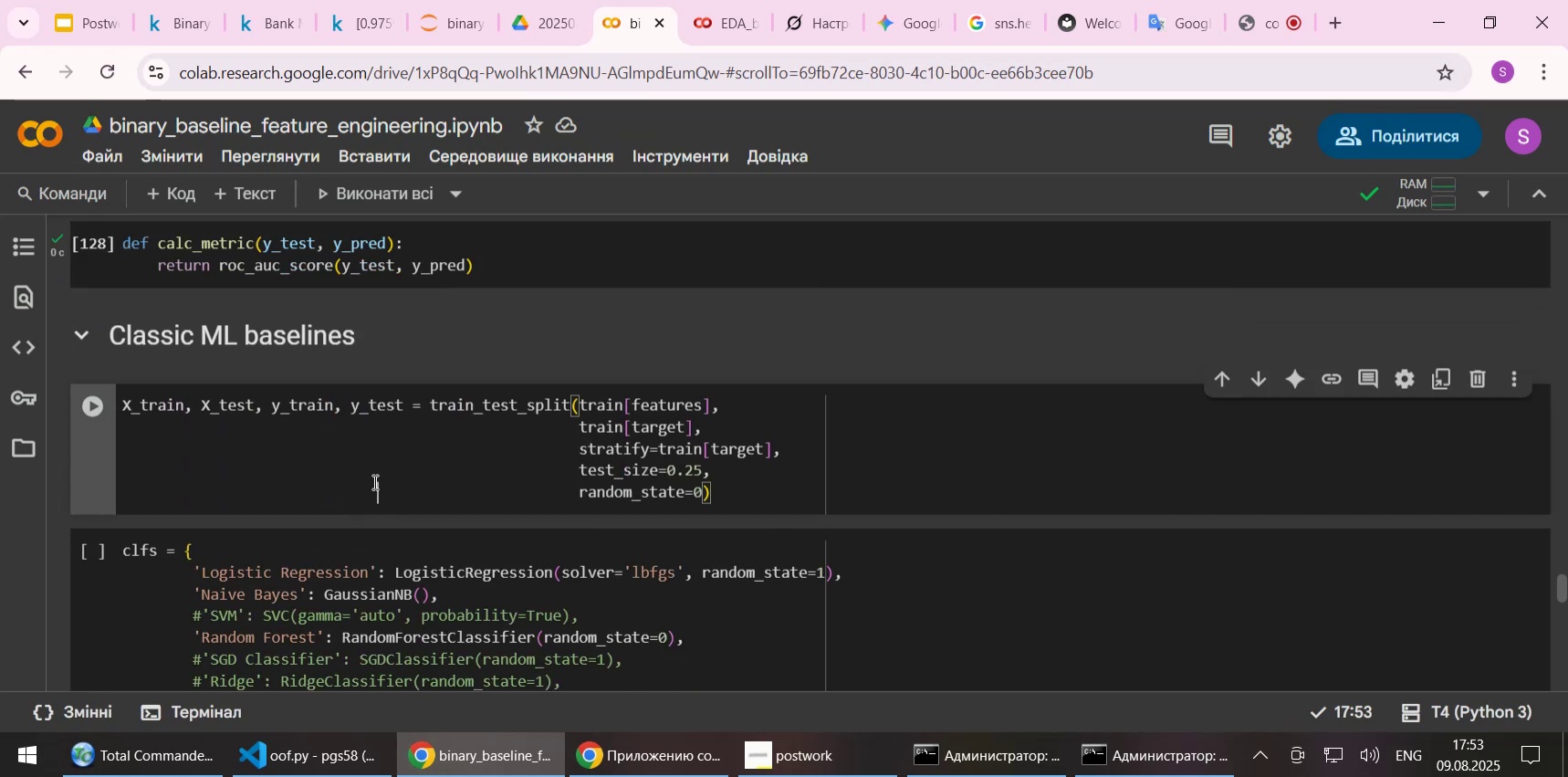 
key(Shift+Enter)
 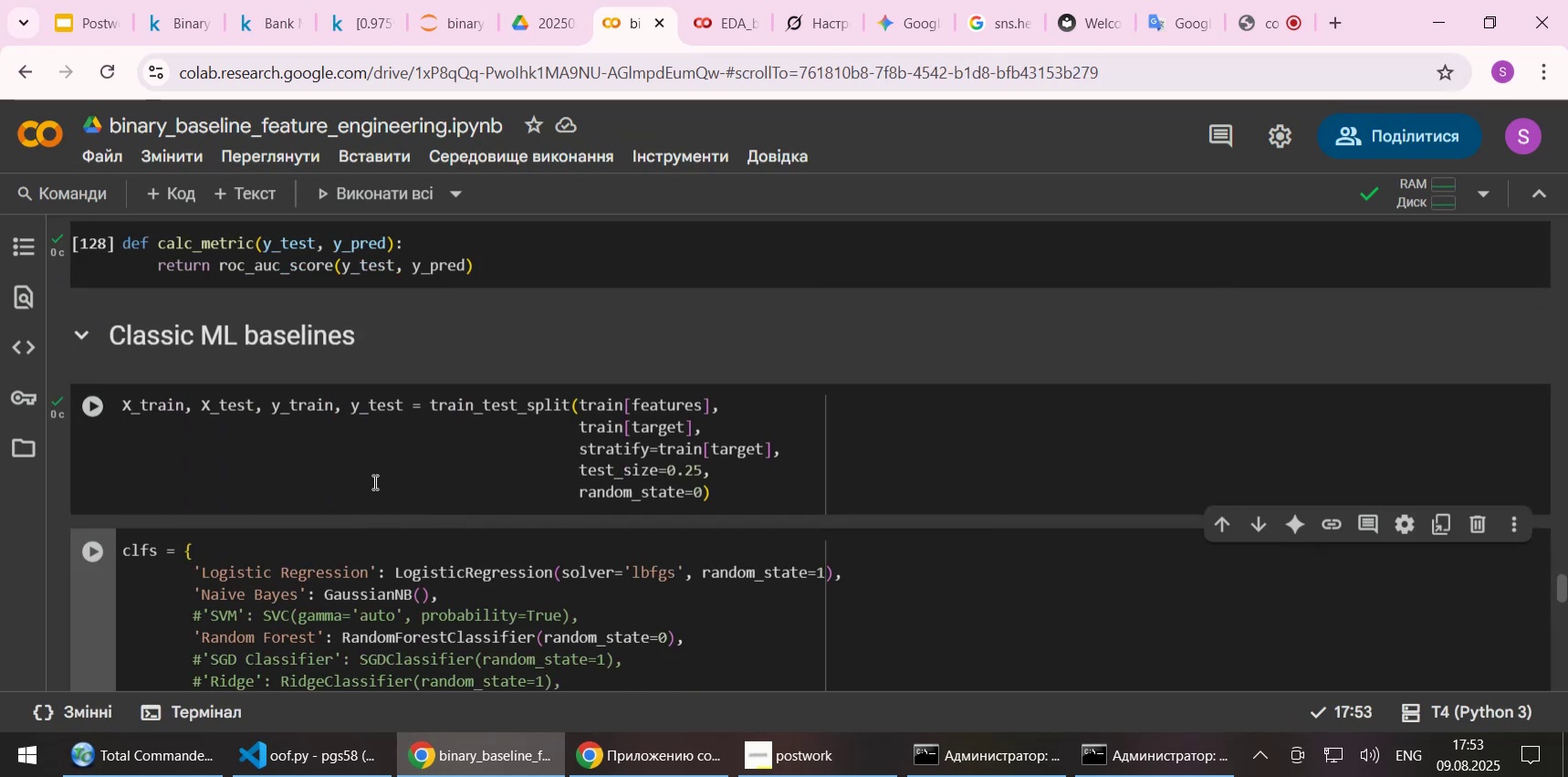 
key(Shift+Enter)
 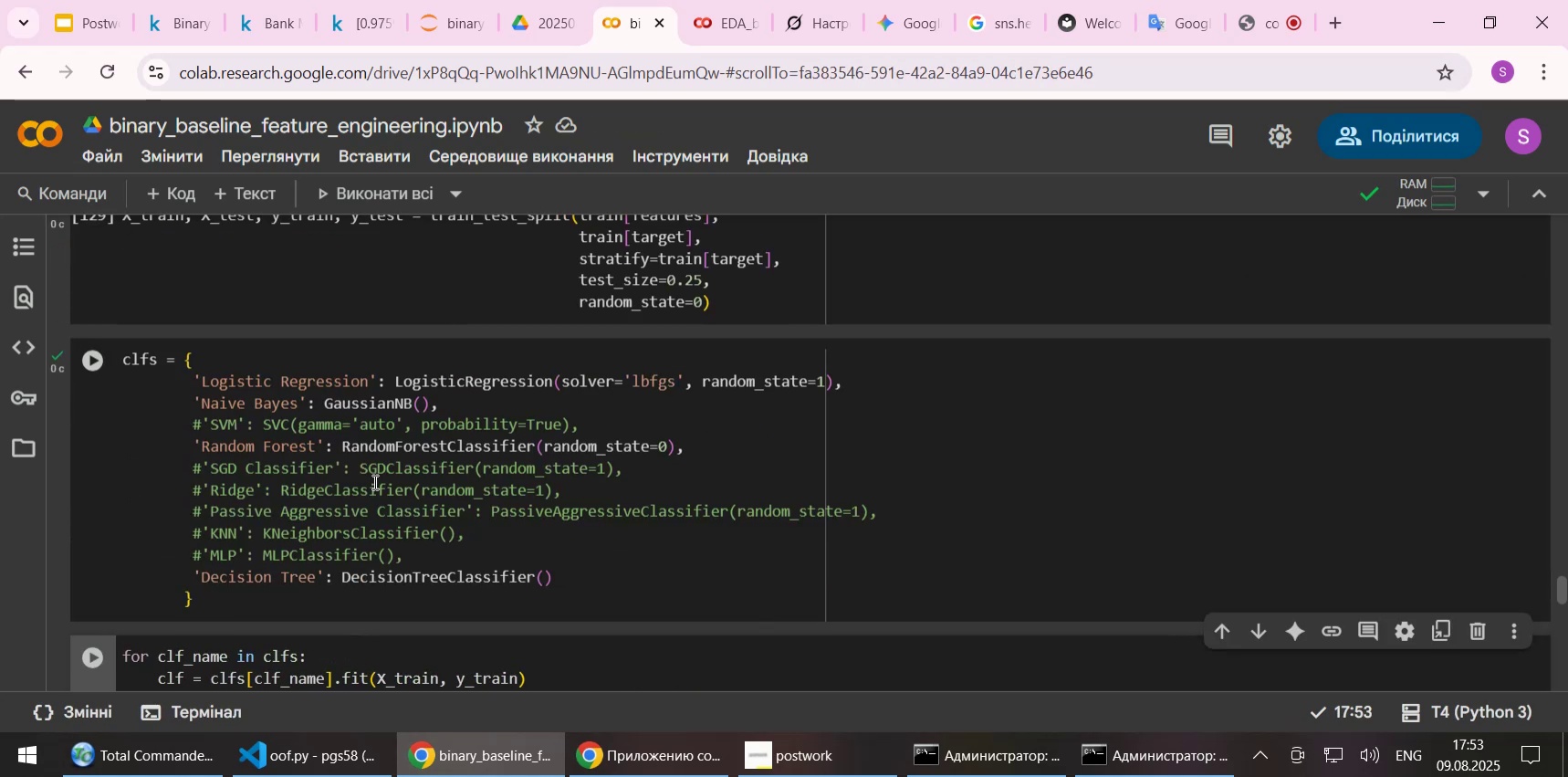 
key(Shift+ShiftLeft)
 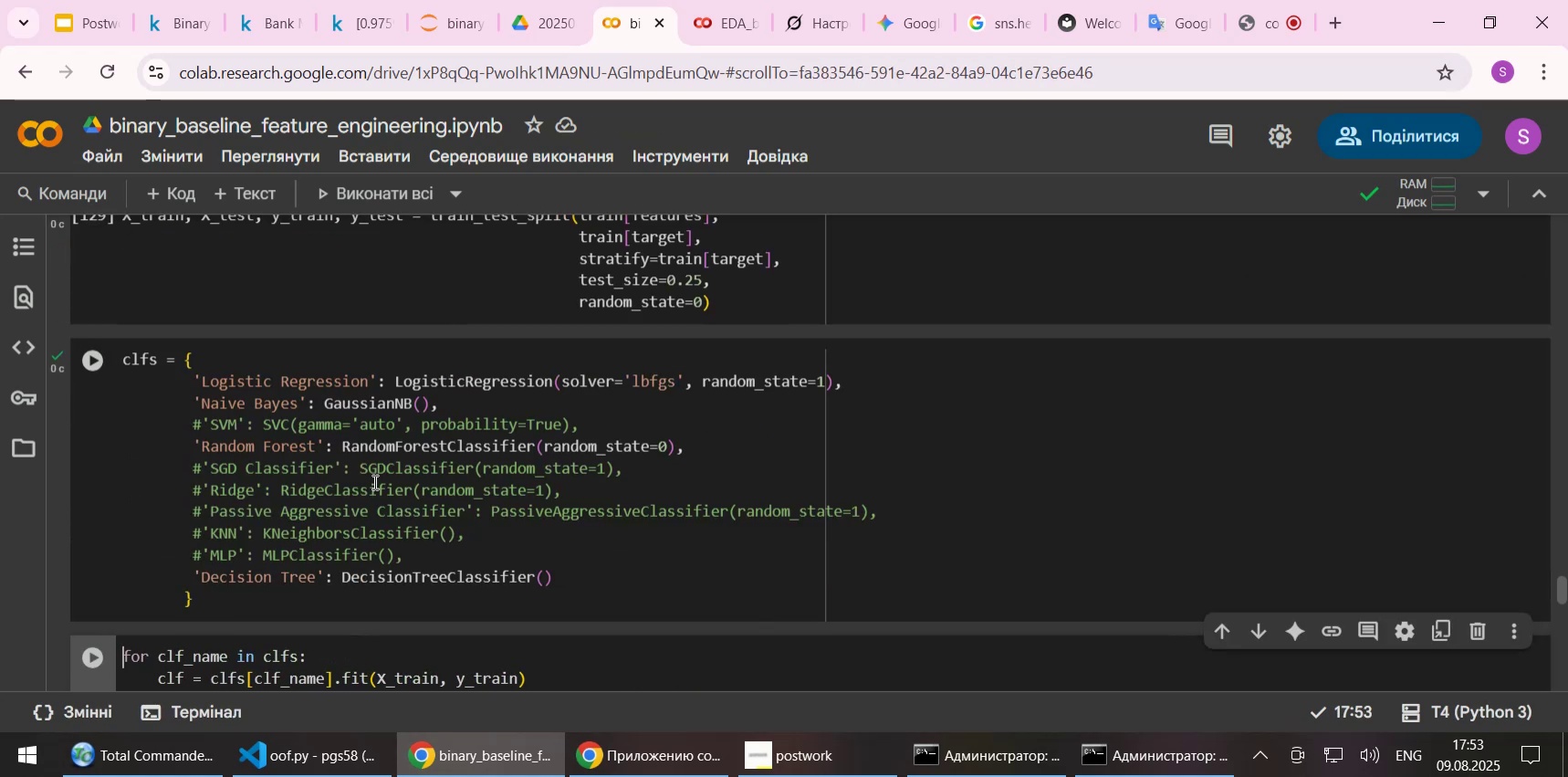 
key(Shift+Enter)
 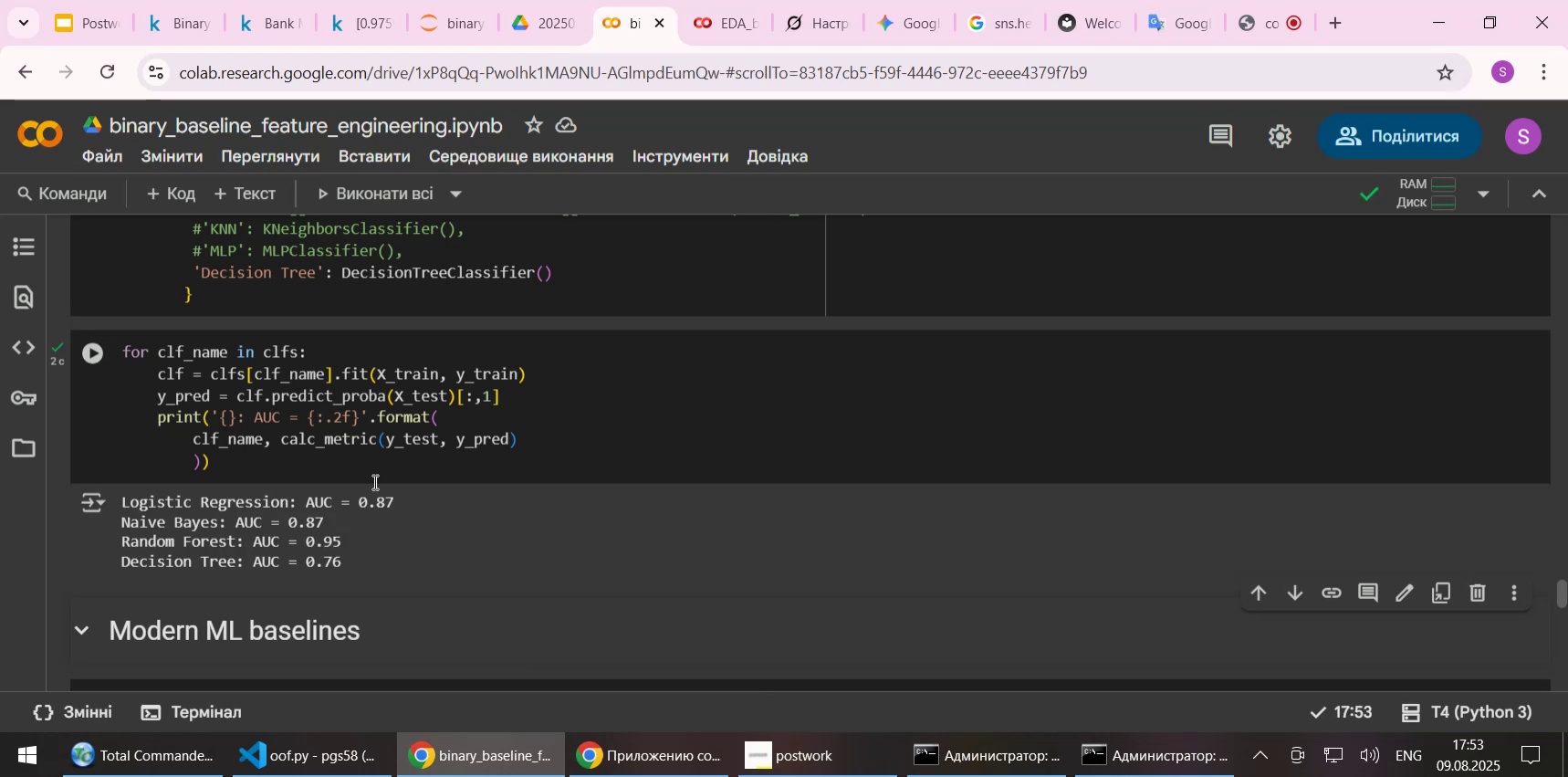 
scroll: coordinate [373, 481], scroll_direction: down, amount: 2.0
 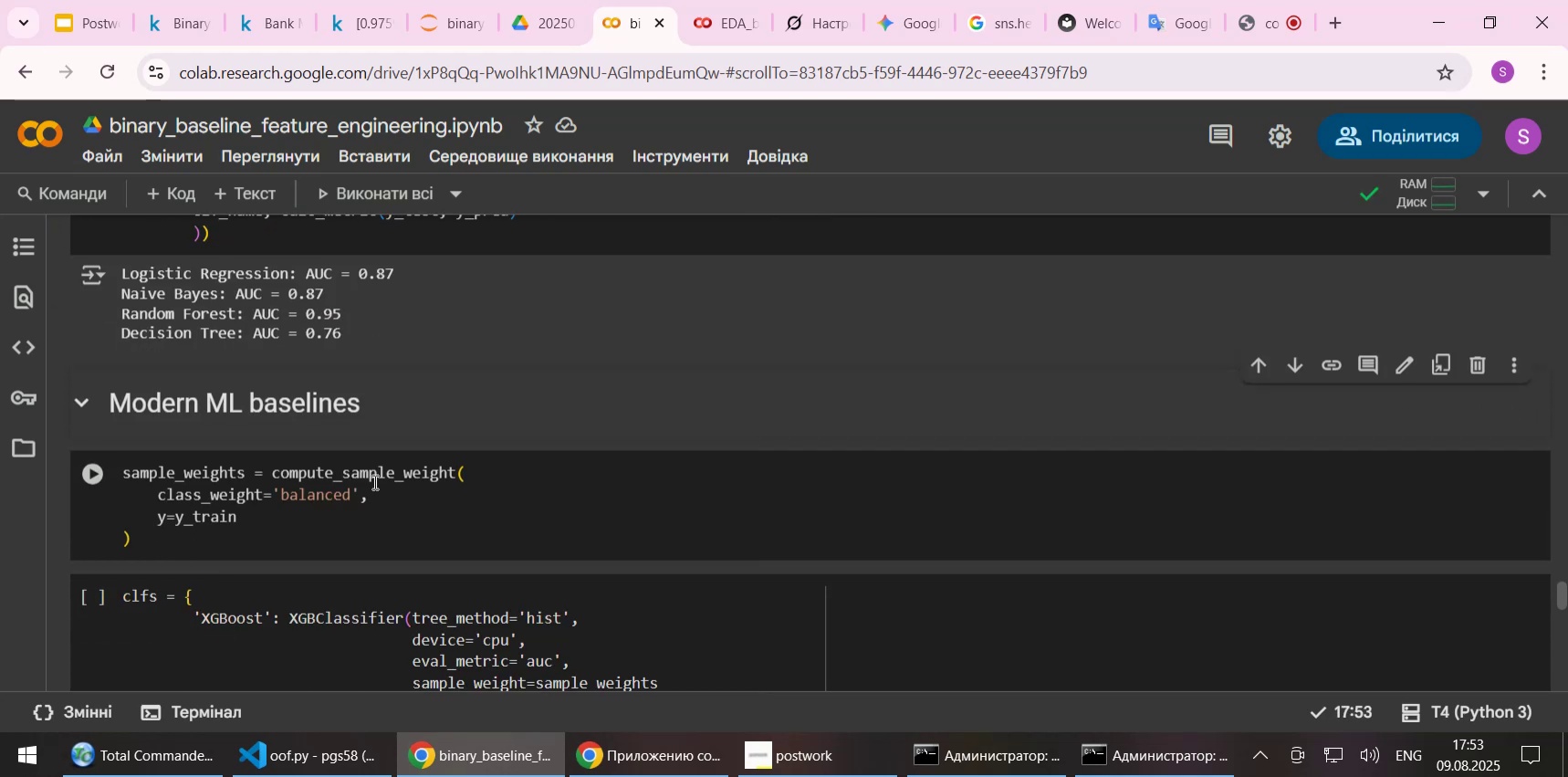 
left_click([371, 507])
 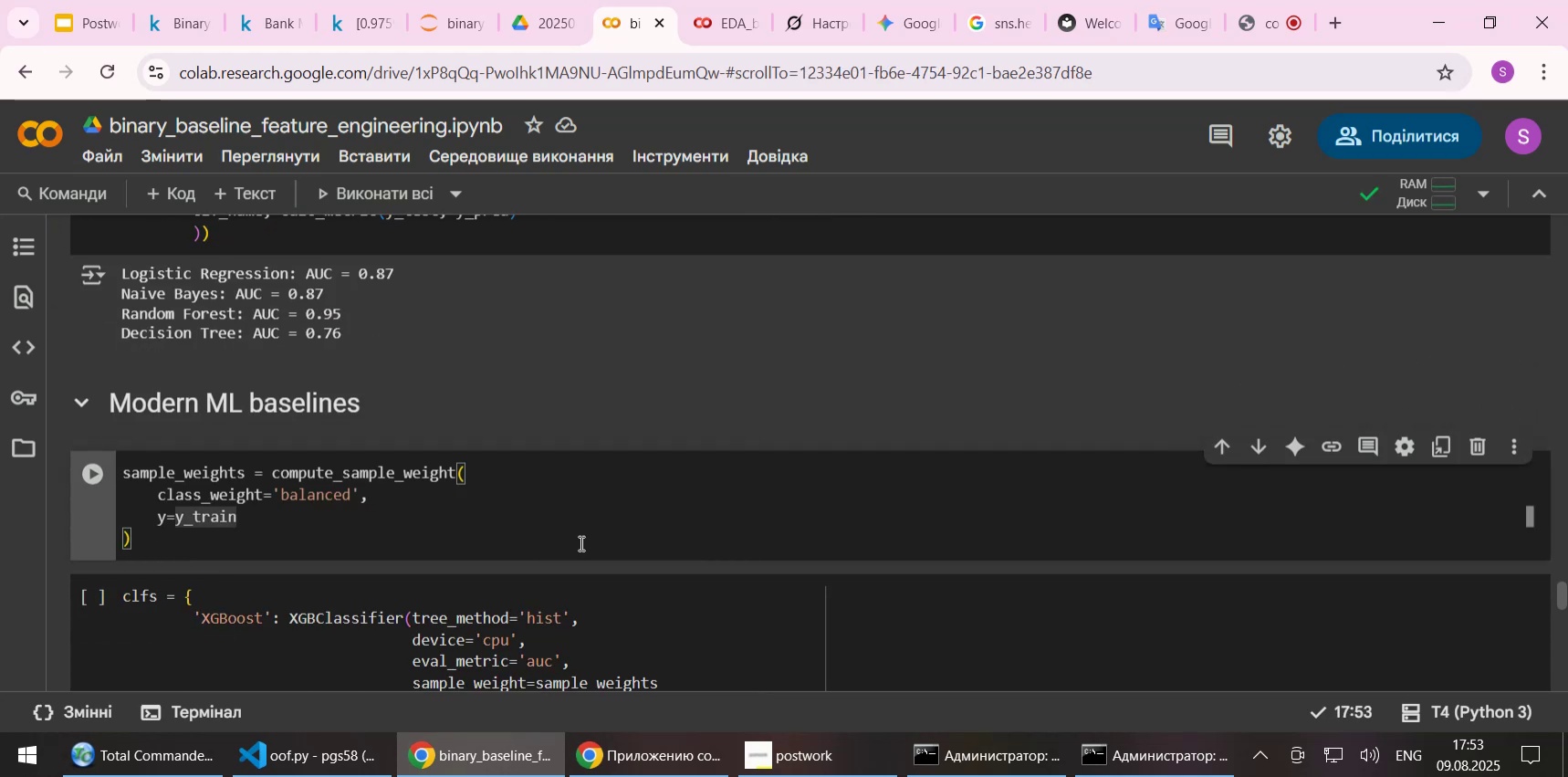 
key(Shift+Enter)
 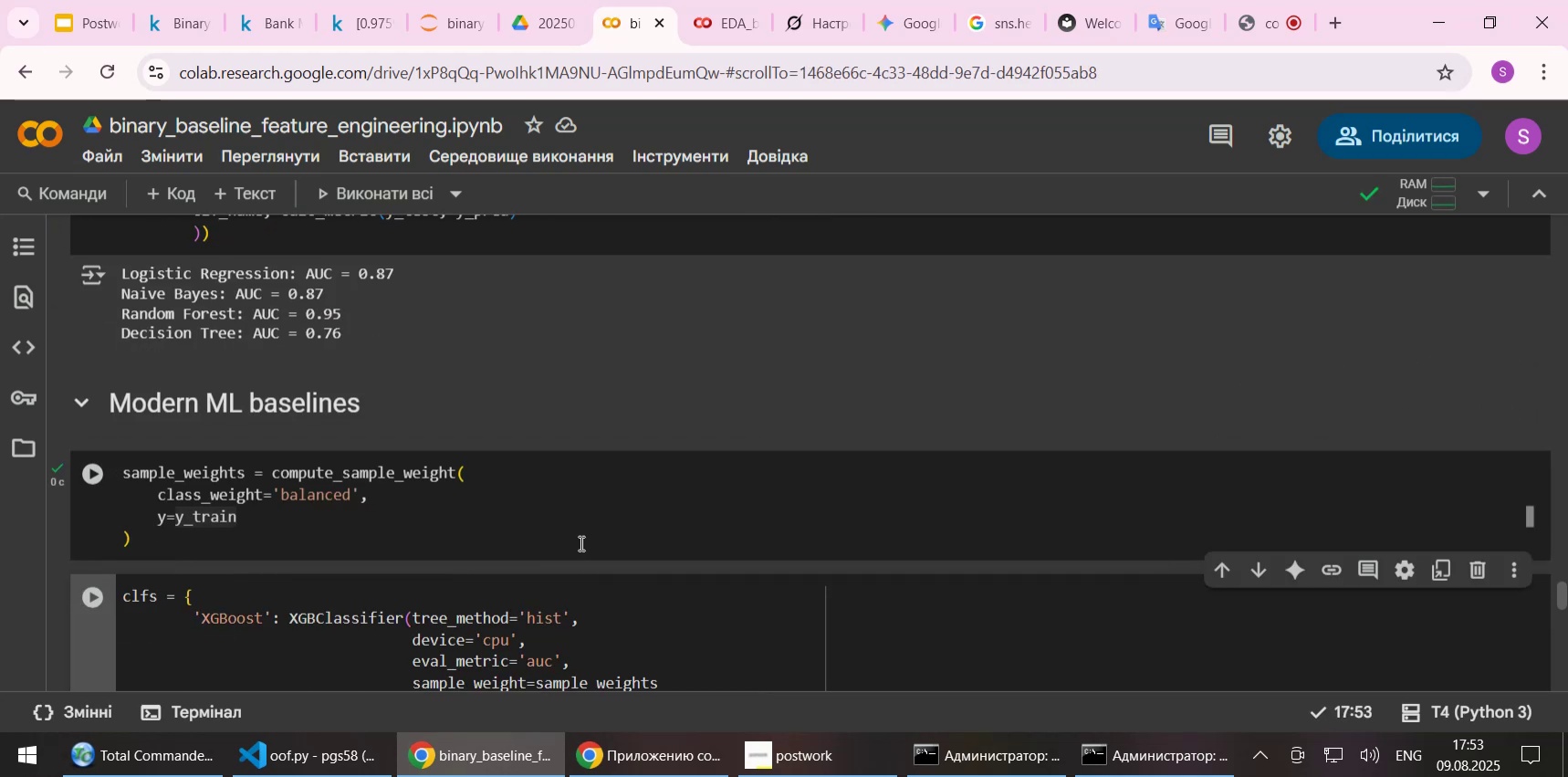 
key(Shift+Enter)
 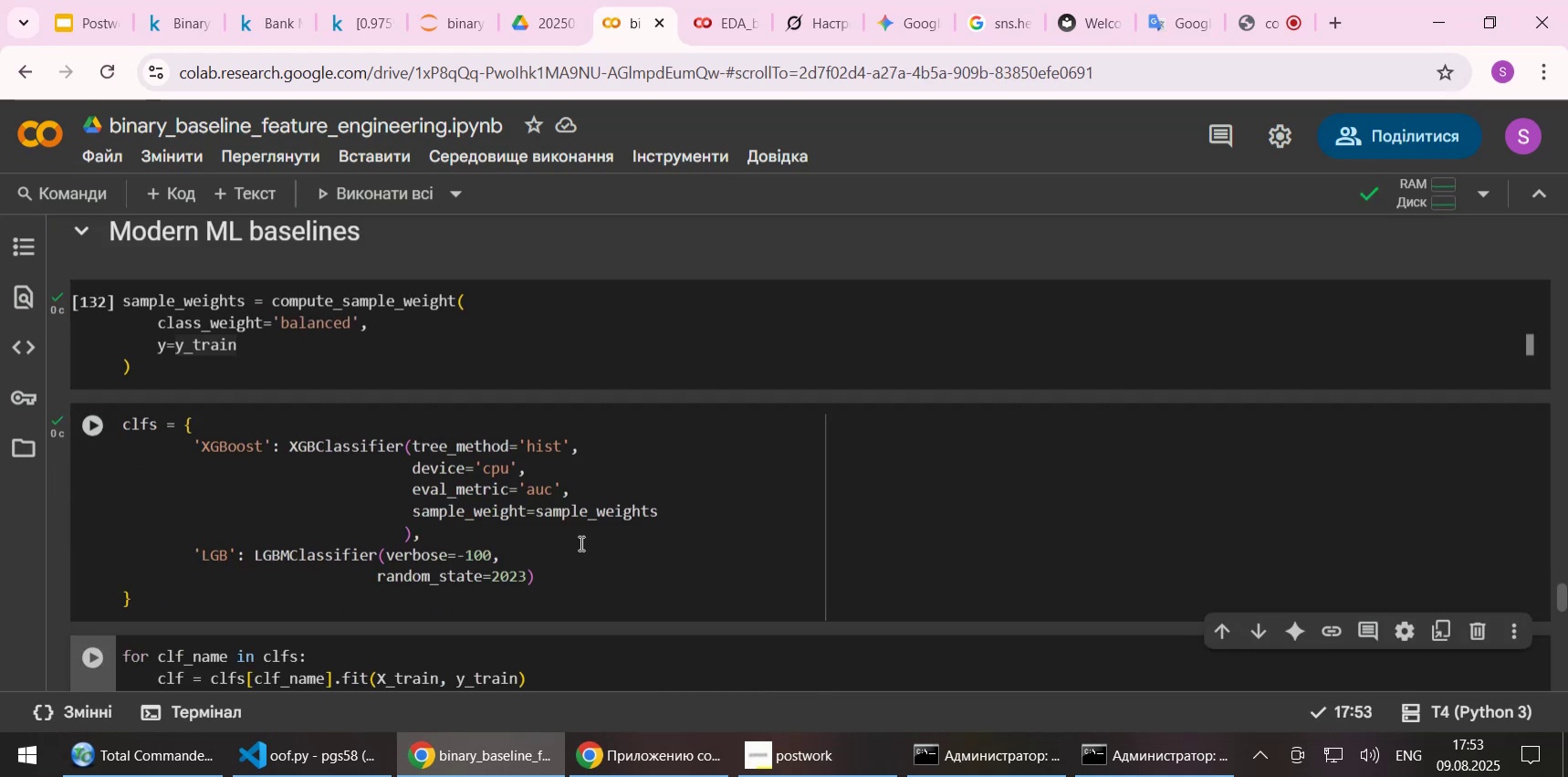 
key(Shift+Enter)
 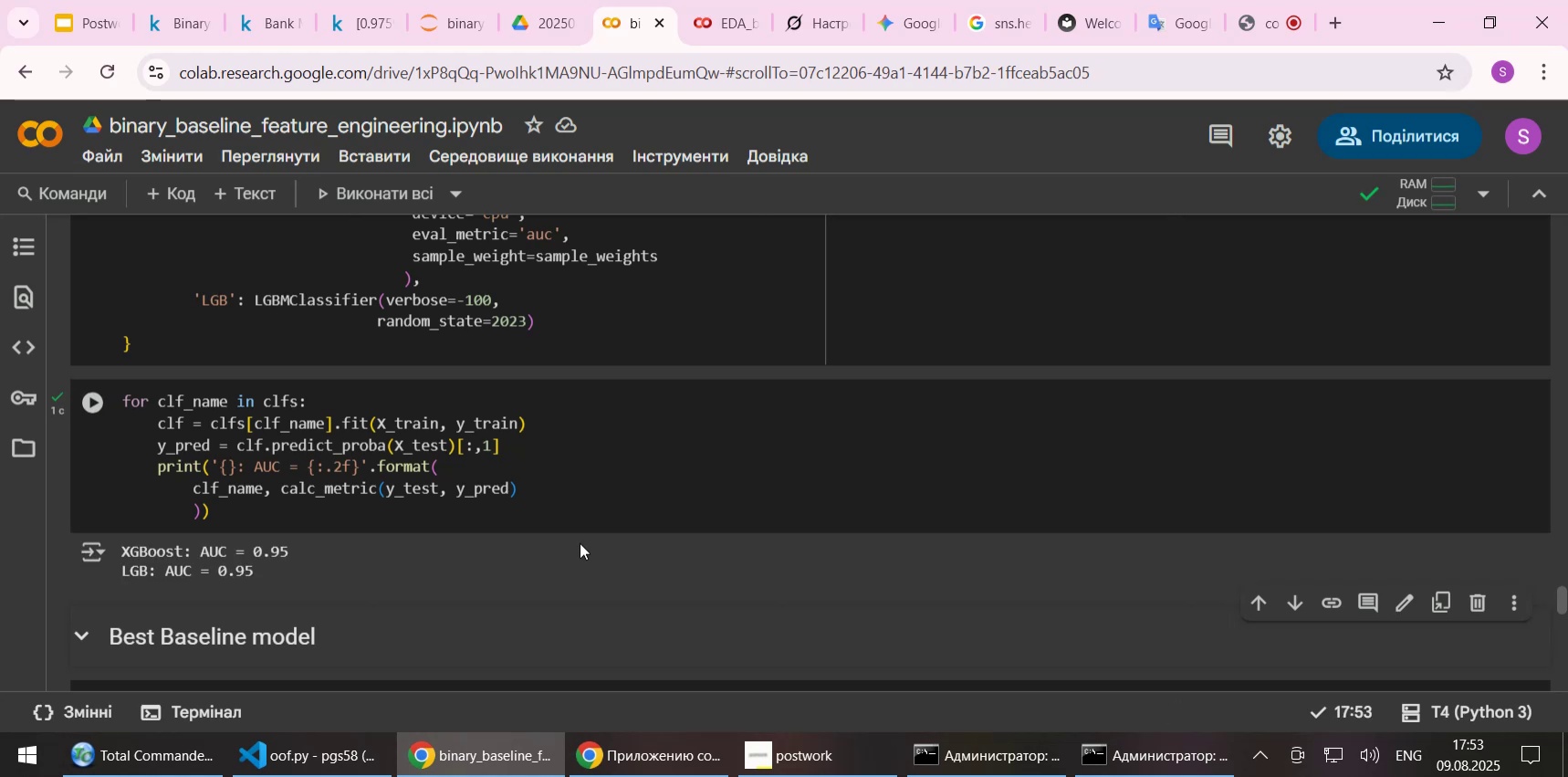 
scroll: coordinate [443, 487], scroll_direction: up, amount: 3.0
 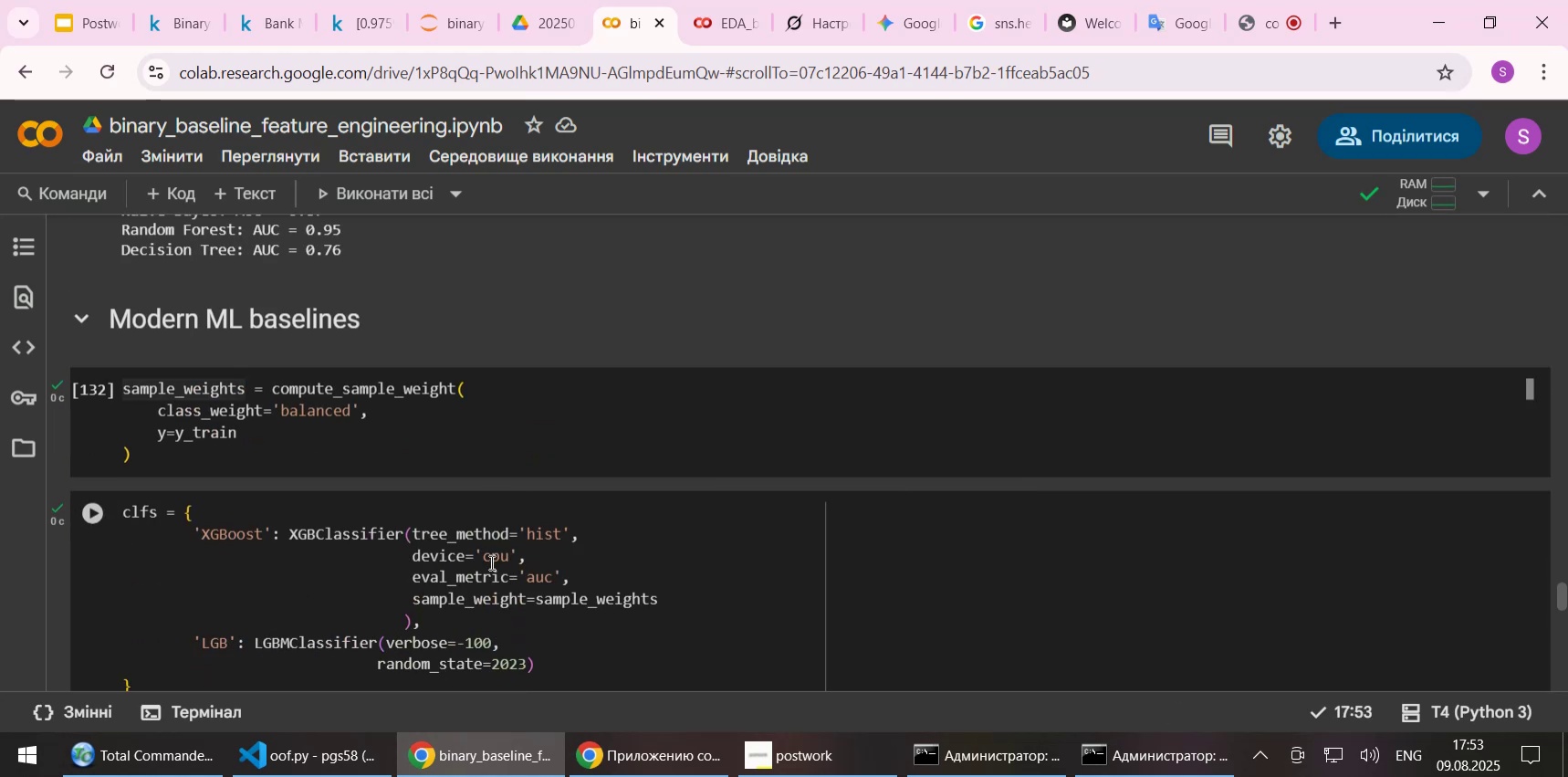 
double_click([490, 562])
 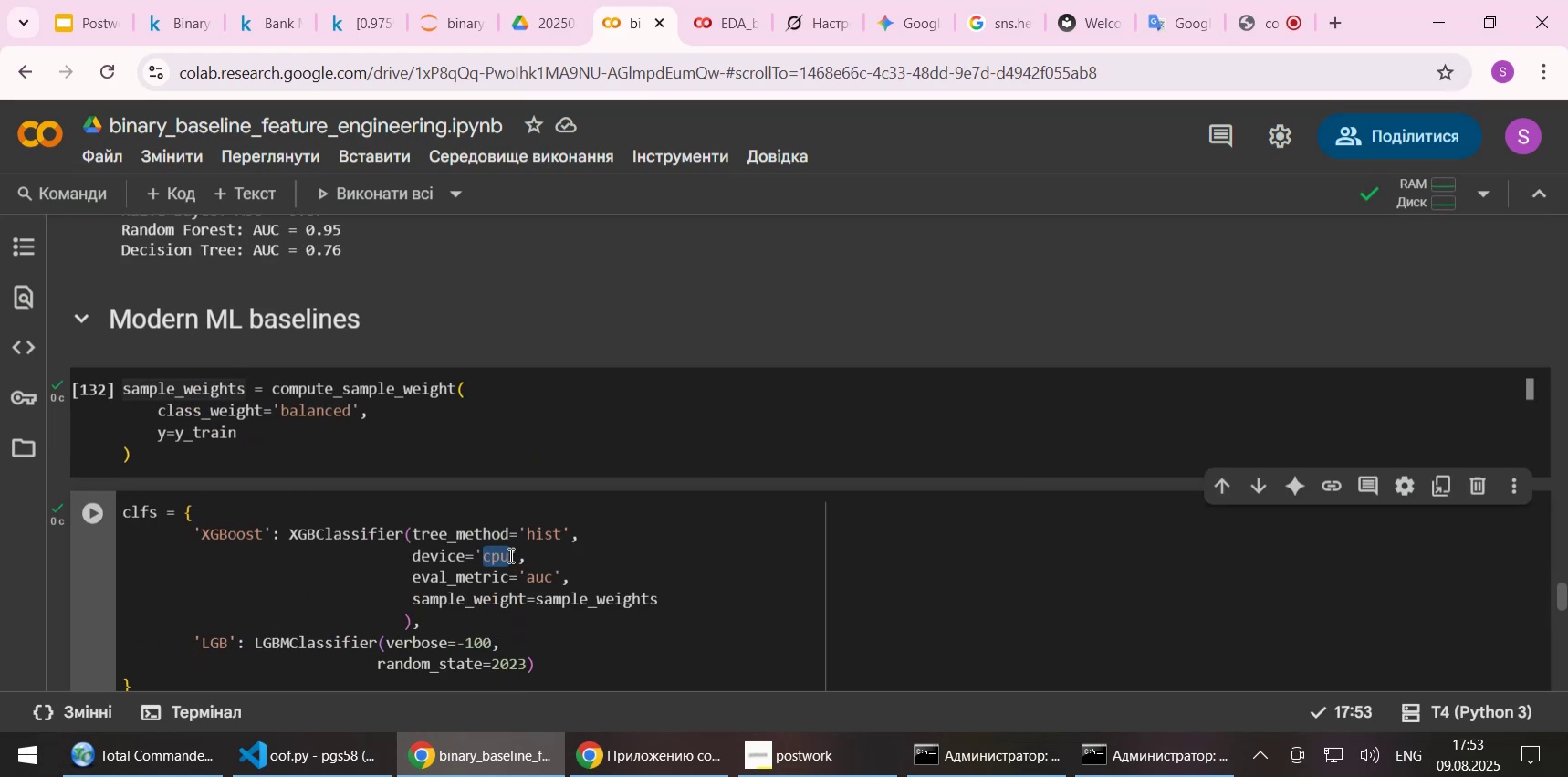 
type(cuda)
 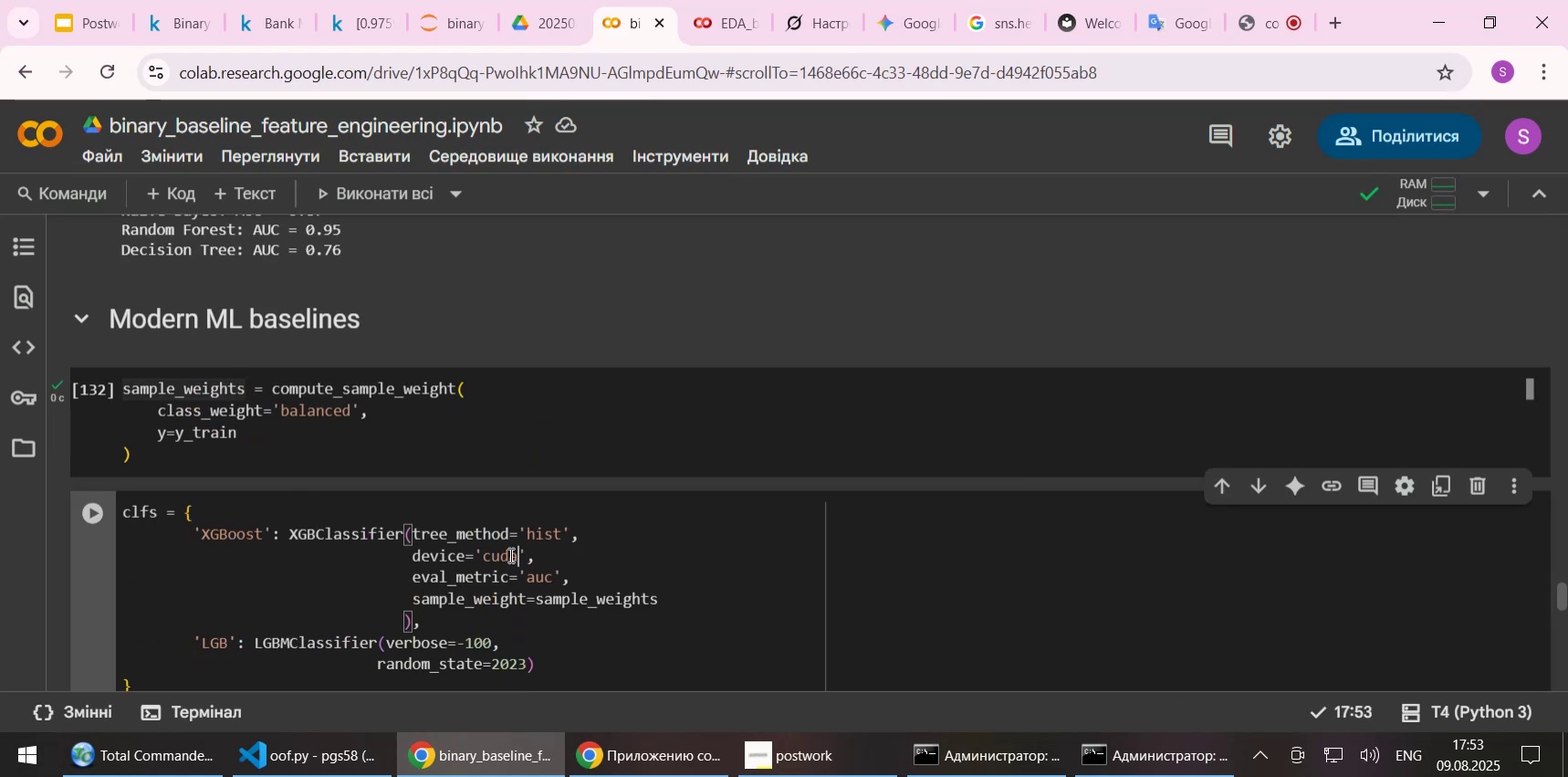 
key(Control+S)
 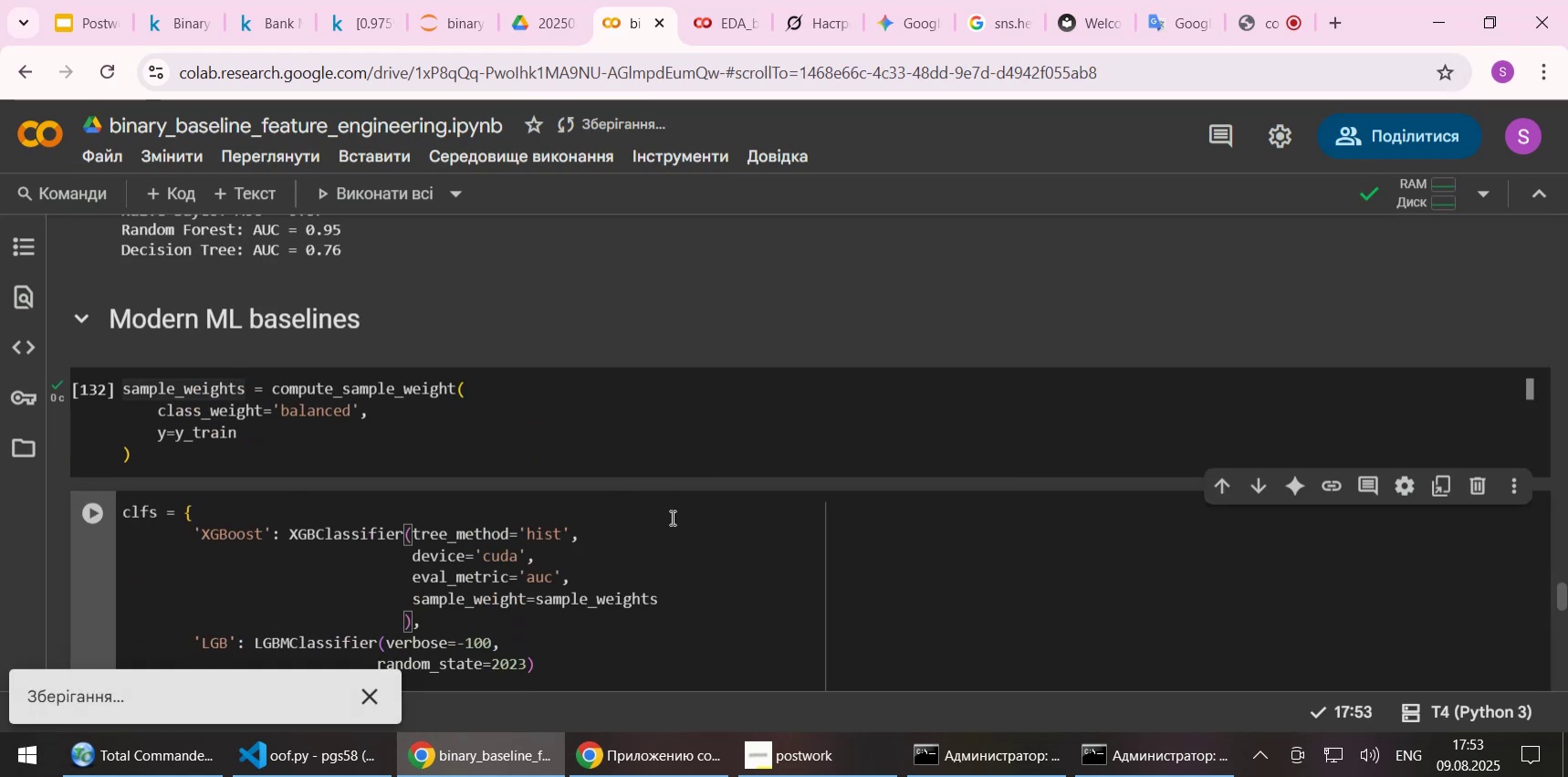 
scroll: coordinate [661, 448], scroll_direction: up, amount: 4.0
 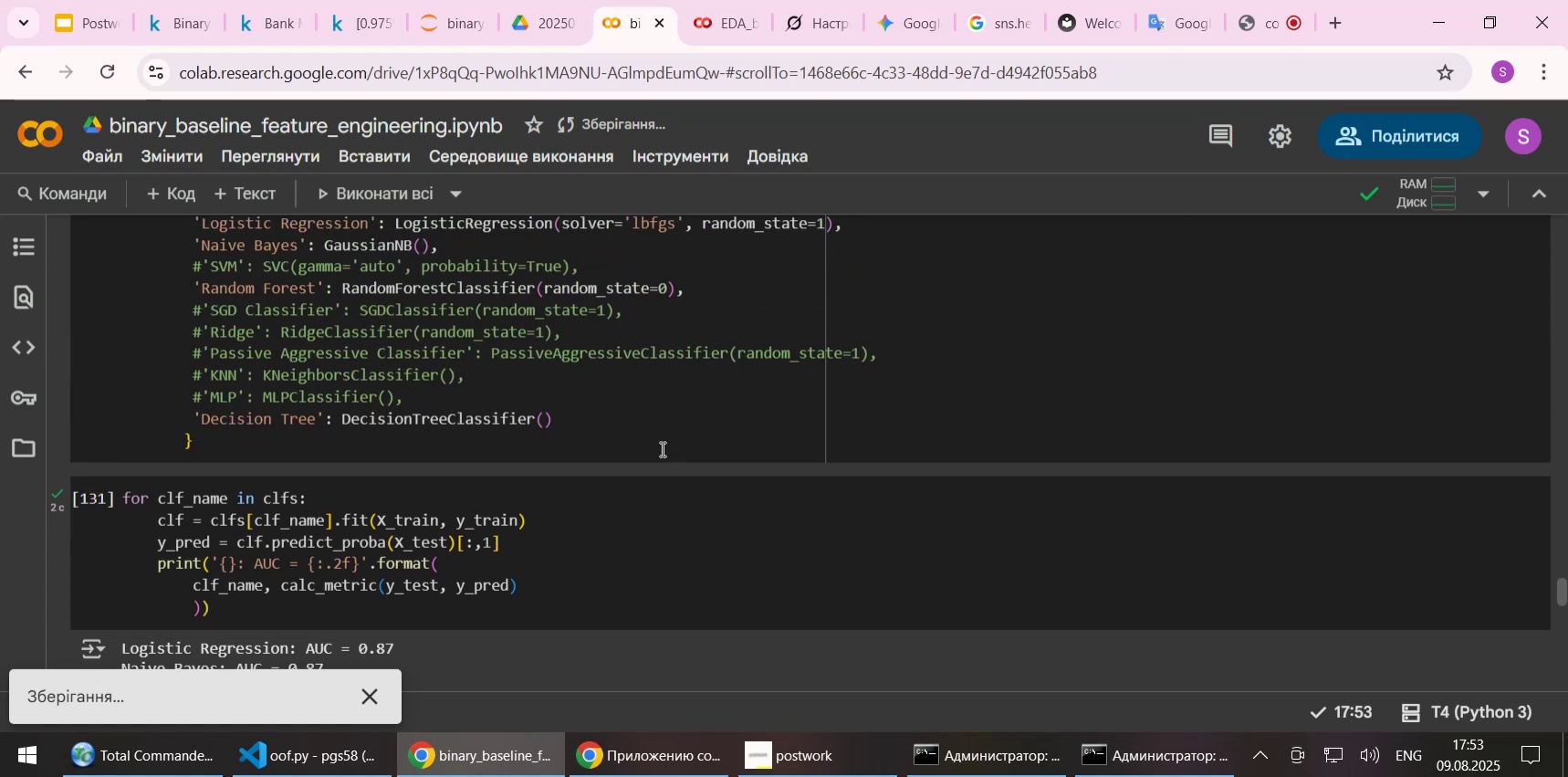 
scroll: coordinate [661, 448], scroll_direction: down, amount: 4.0
 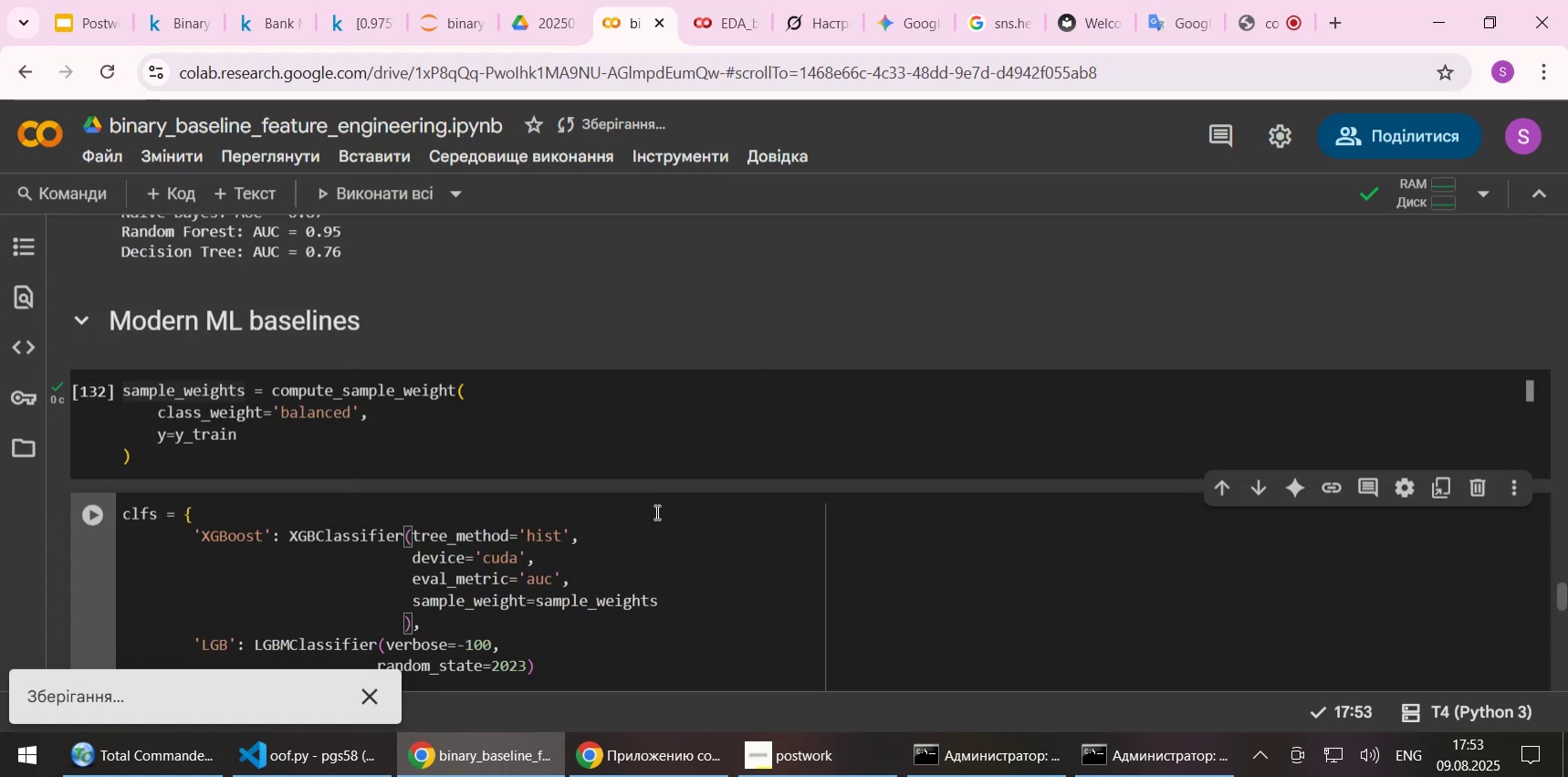 
left_click([648, 456])
 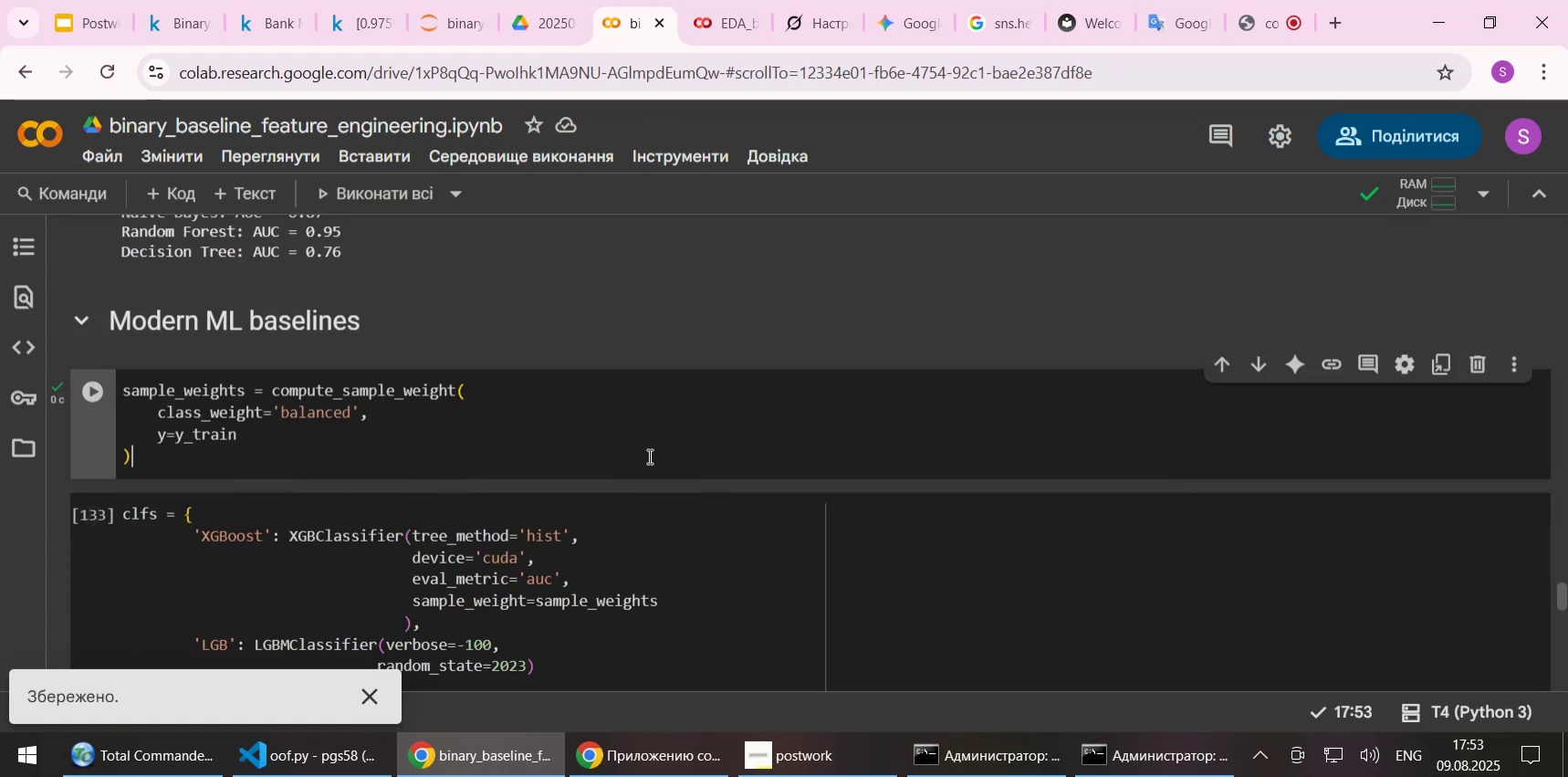 
key(Shift+Enter)
 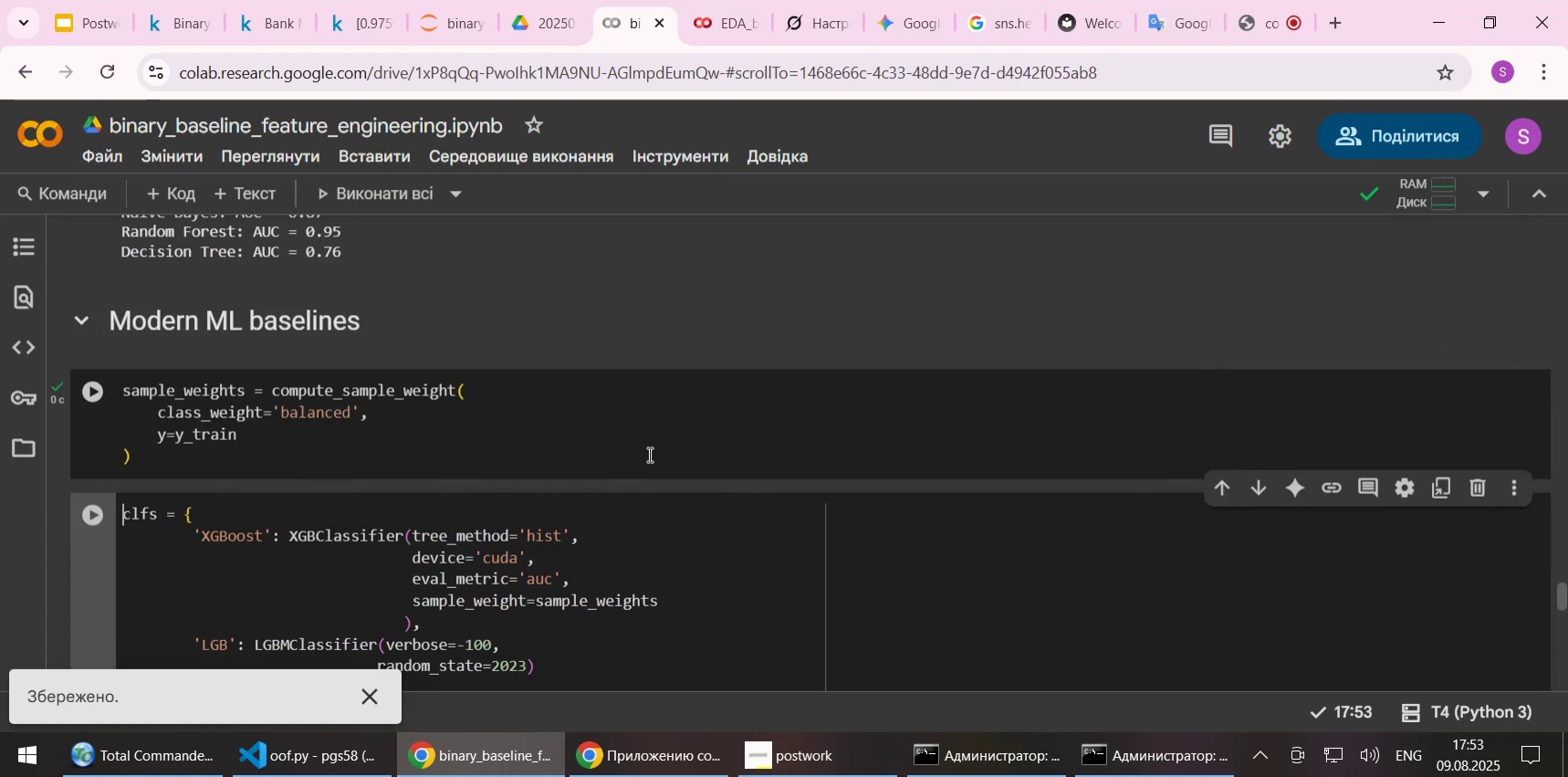 
key(Shift+ShiftLeft)
 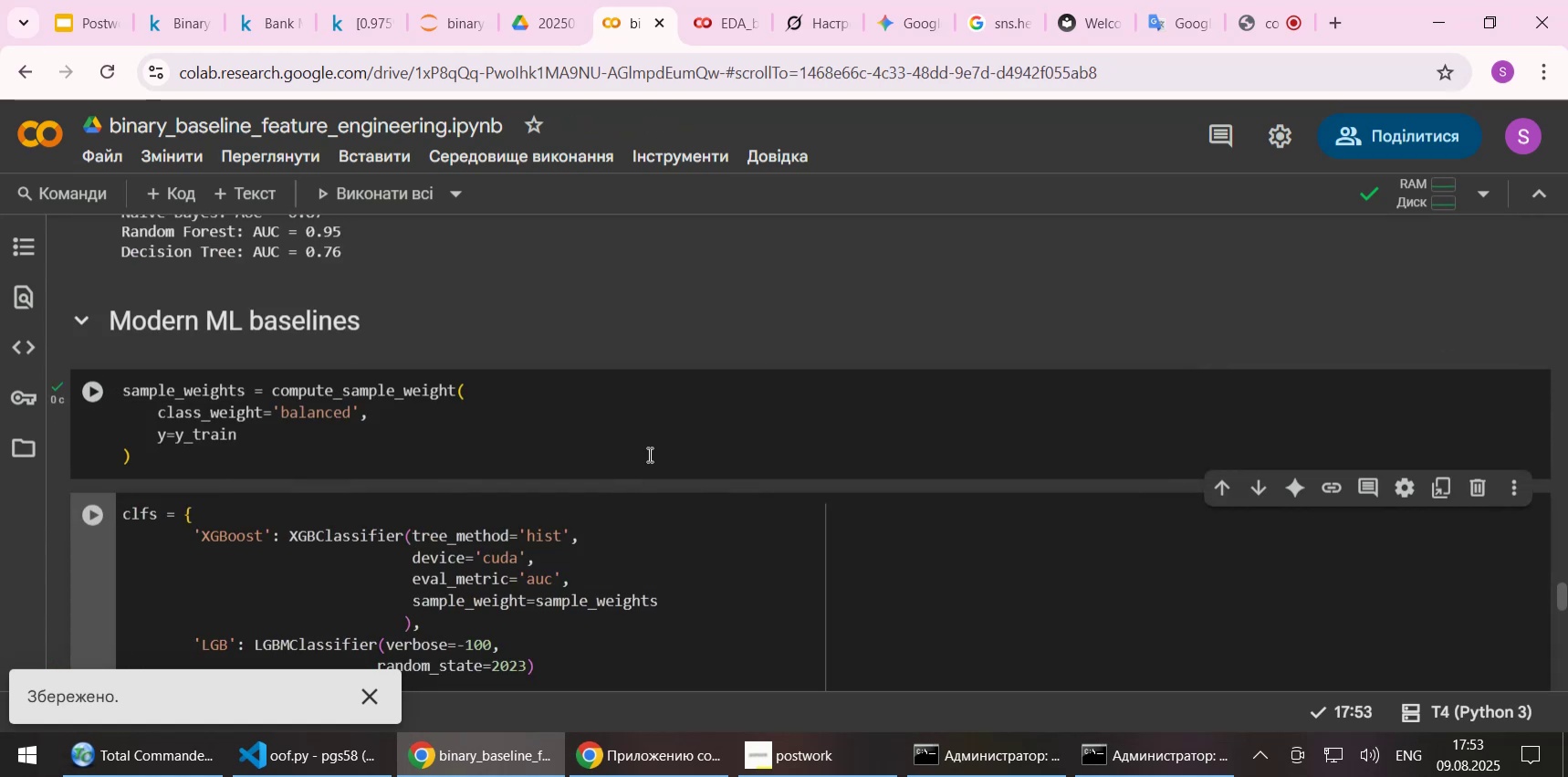 
key(Shift+Enter)
 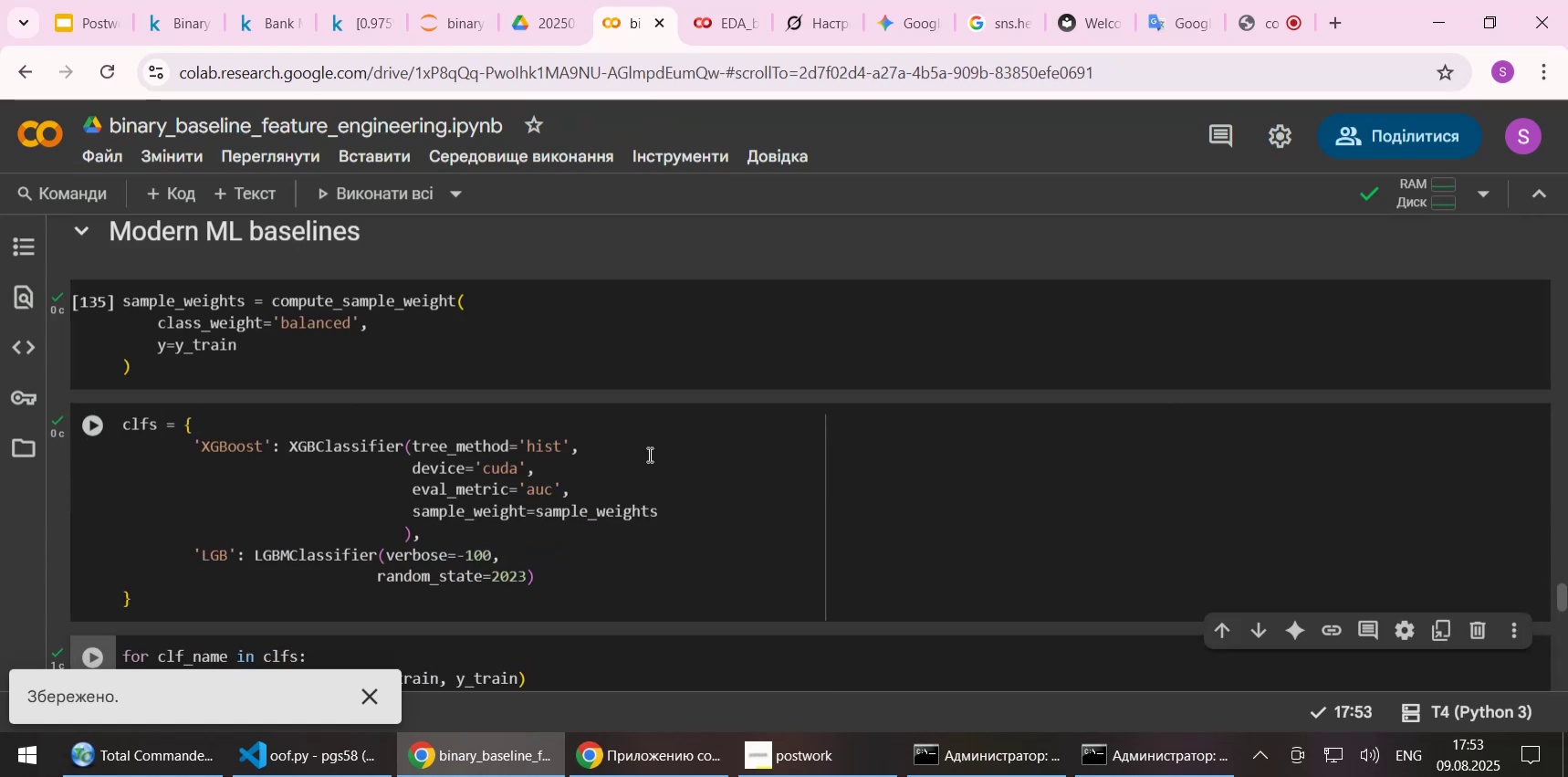 
key(Shift+Enter)
 